 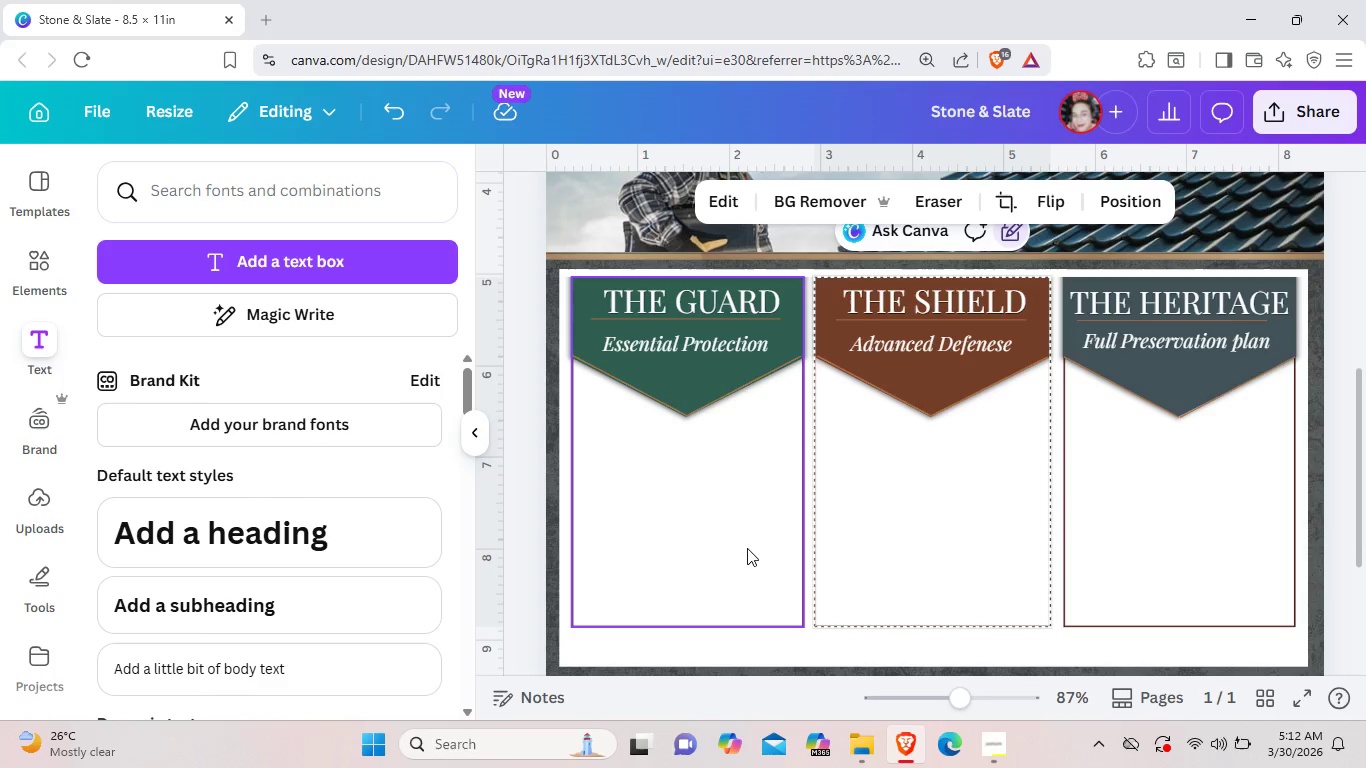 
left_click([310, 254])
 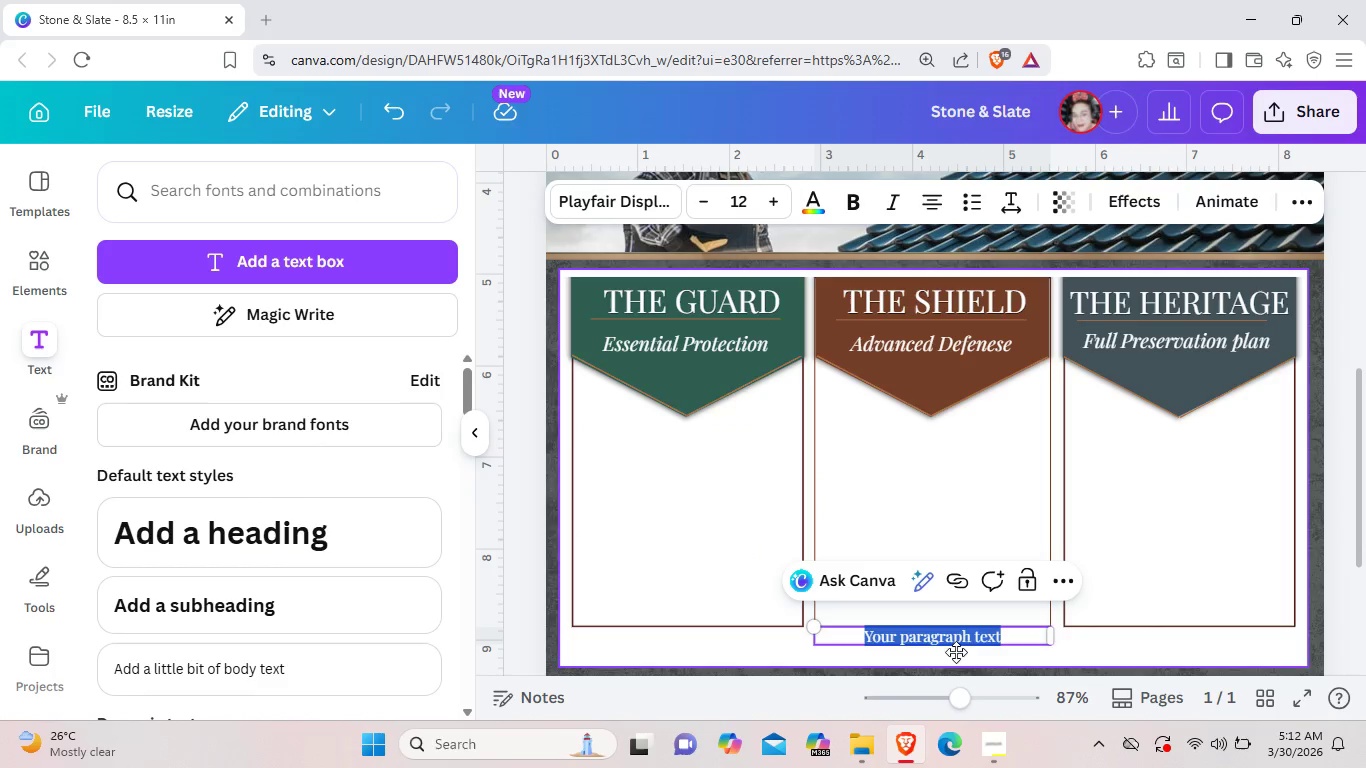 
left_click_drag(start_coordinate=[958, 638], to_coordinate=[742, 445])
 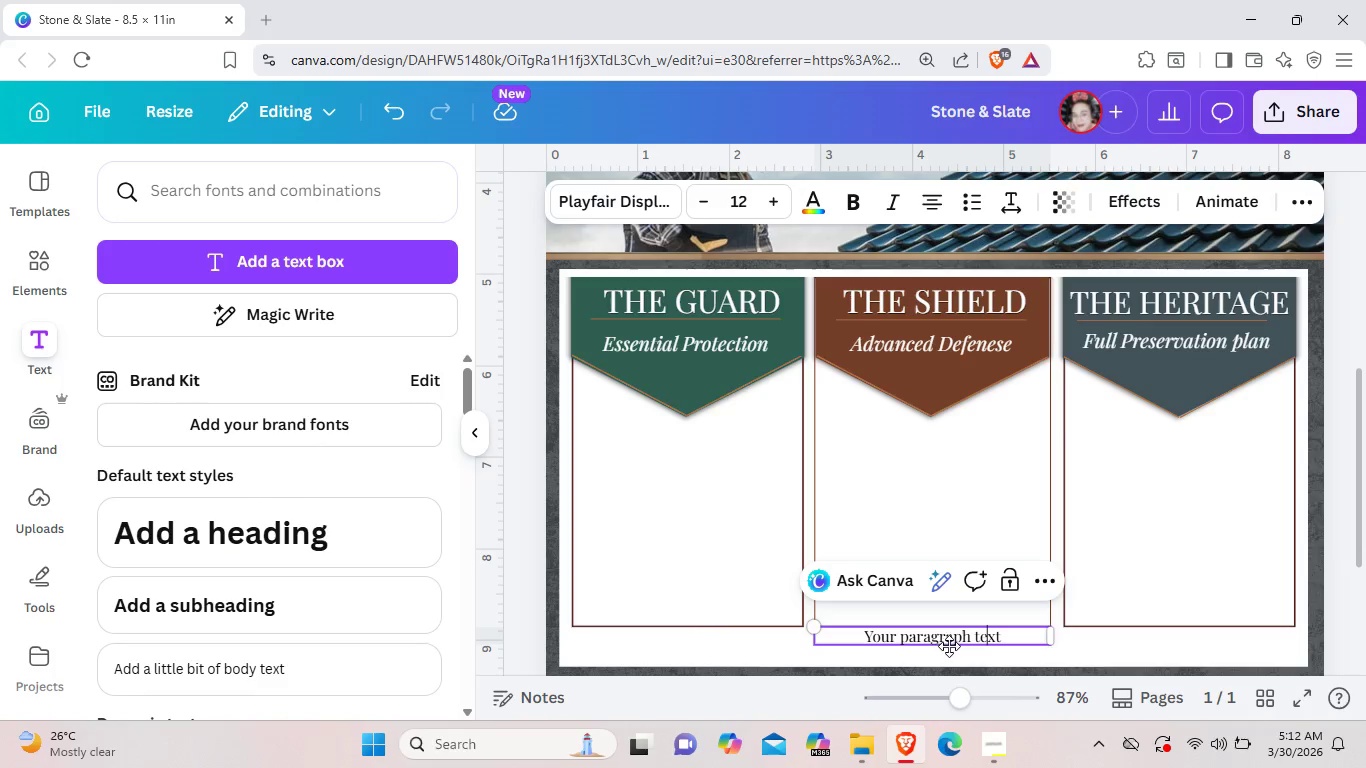 
left_click_drag(start_coordinate=[949, 646], to_coordinate=[702, 459])
 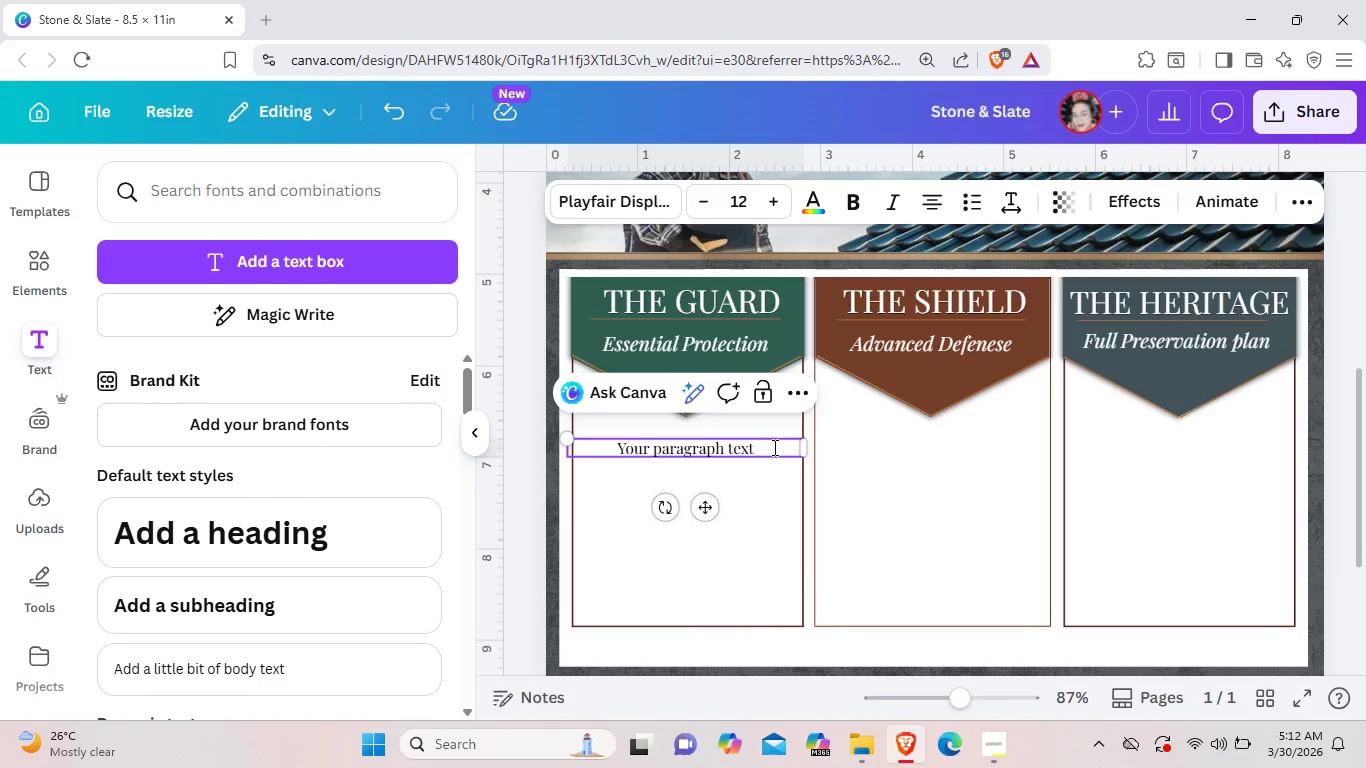 
left_click([773, 447])
 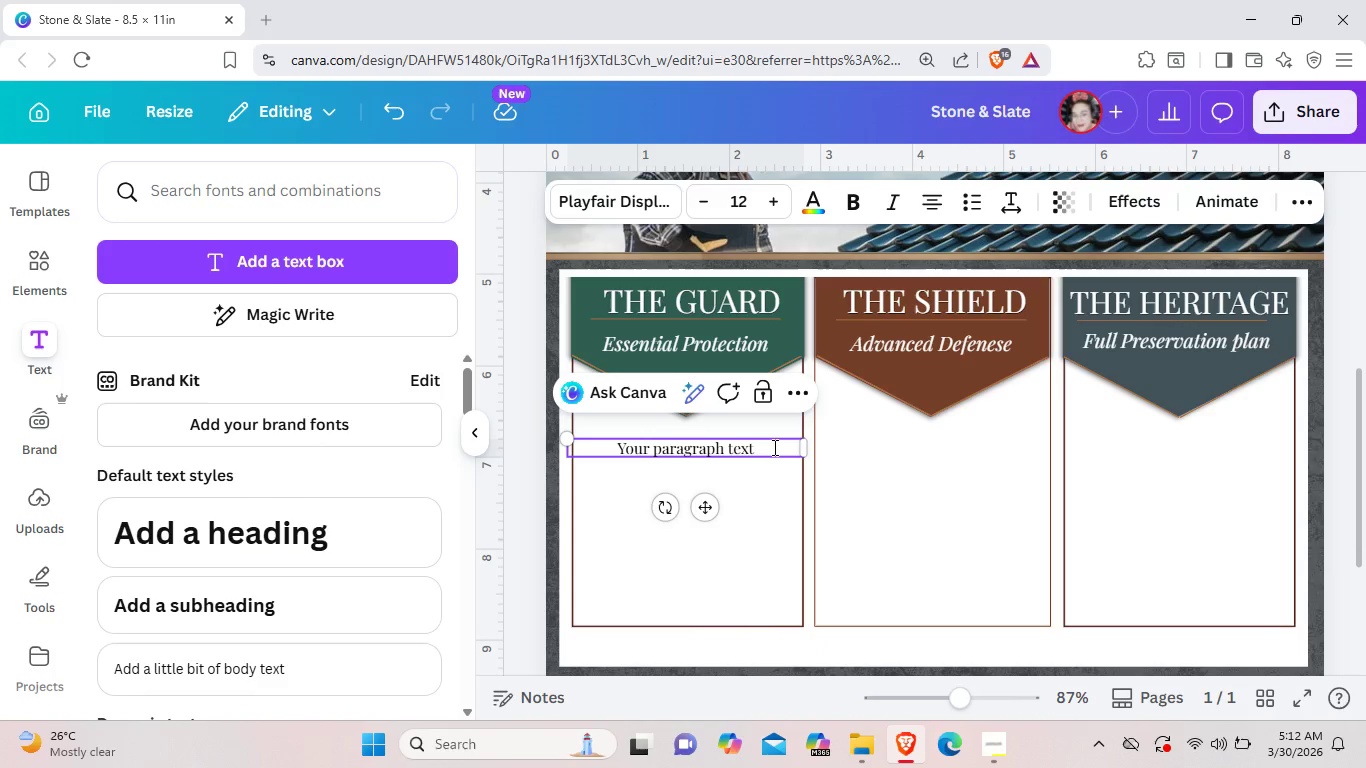 
key(Backspace)
key(Backspace)
key(Backspace)
key(Backspace)
key(Backspace)
key(Backspace)
key(Backspace)
key(Backspace)
key(Backspace)
key(Backspace)
key(Backspace)
key(Backspace)
key(Backspace)
key(Backspace)
key(Backspace)
key(Backspace)
key(Backspace)
key(Backspace)
key(Backspace)
type(Struc)
 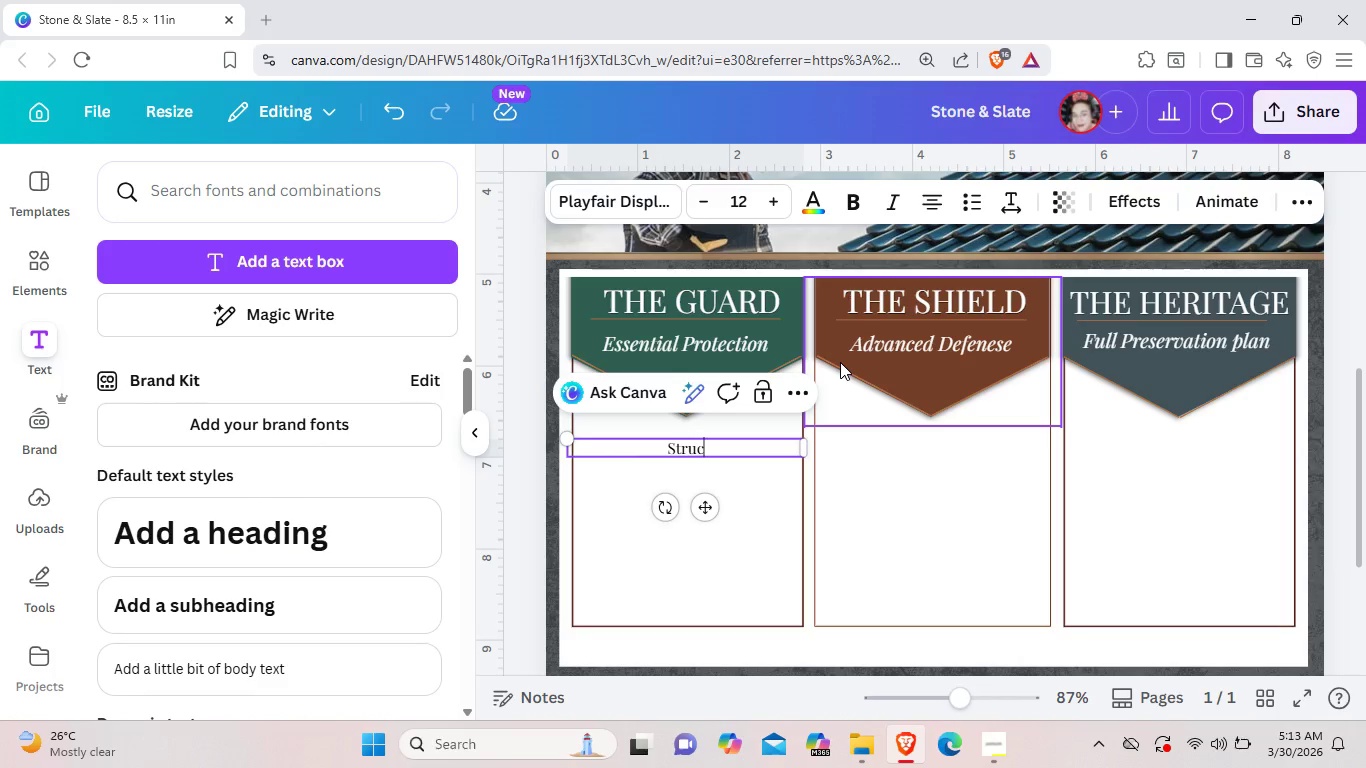 
type(tural Roof Inspection)
 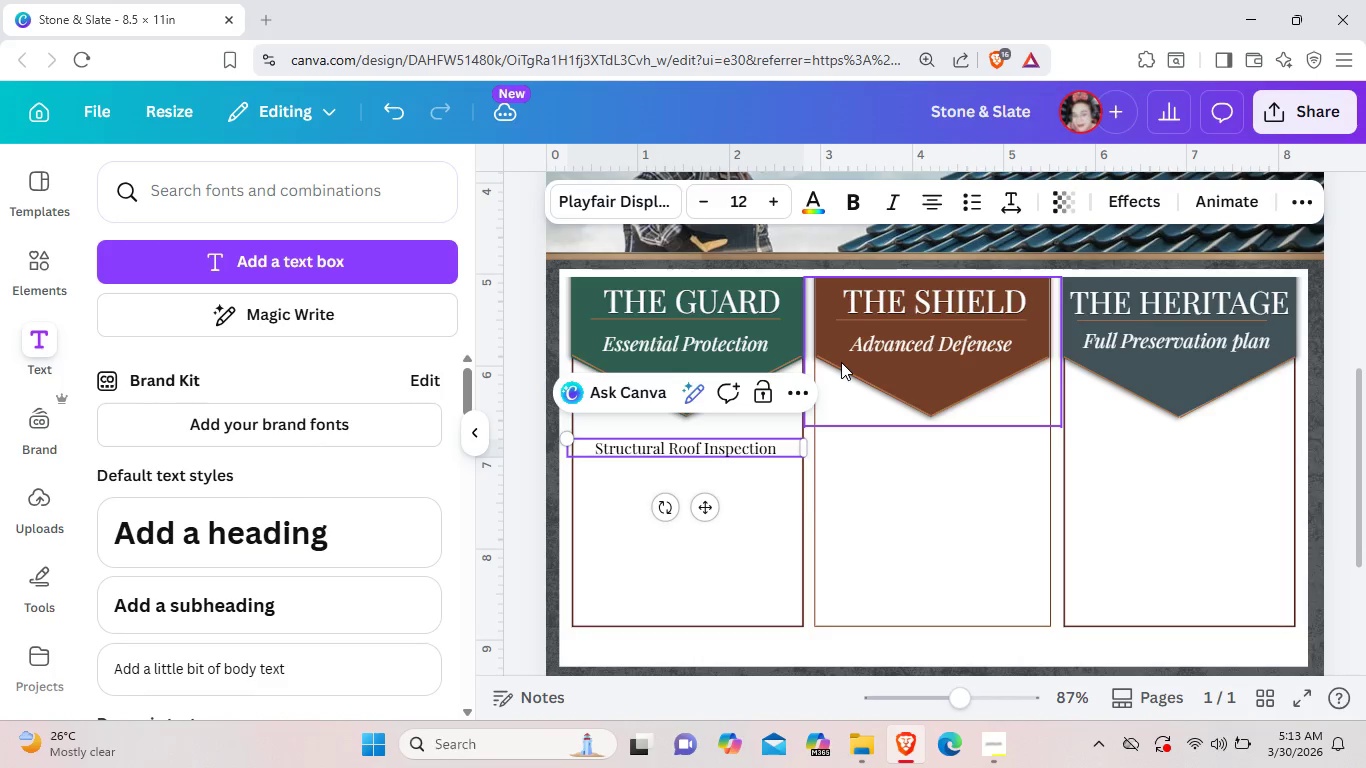 
left_click_drag(start_coordinate=[894, 454], to_coordinate=[885, 452])
 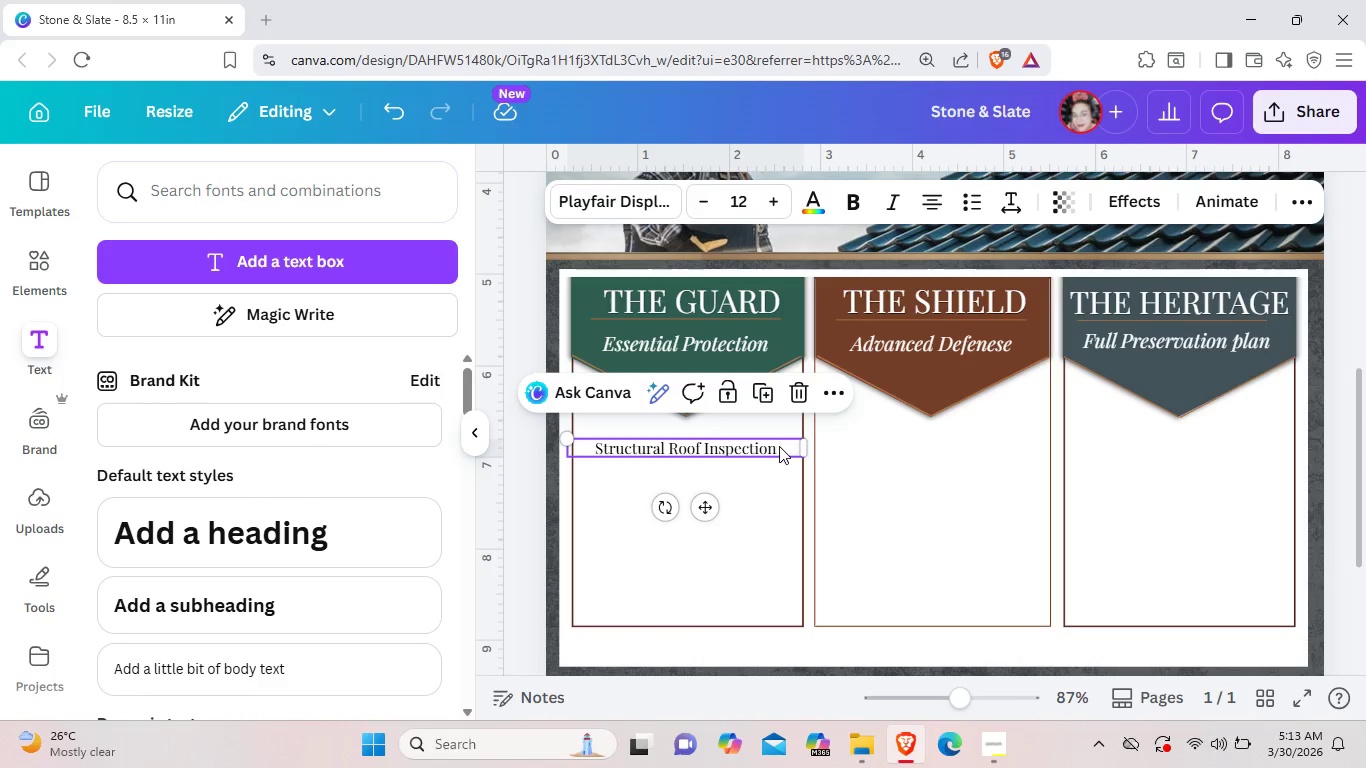 
wait(6.23)
 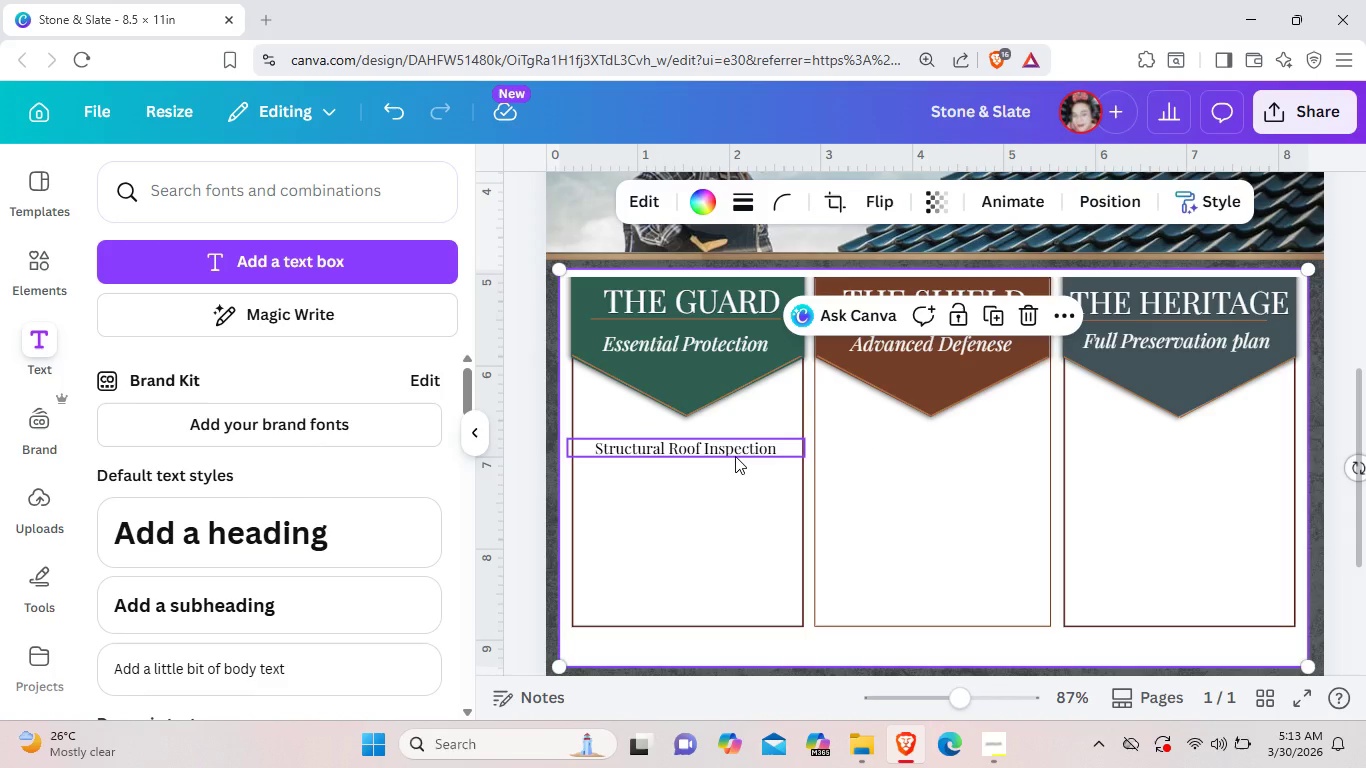 
left_click_drag(start_coordinate=[718, 551], to_coordinate=[717, 544])
 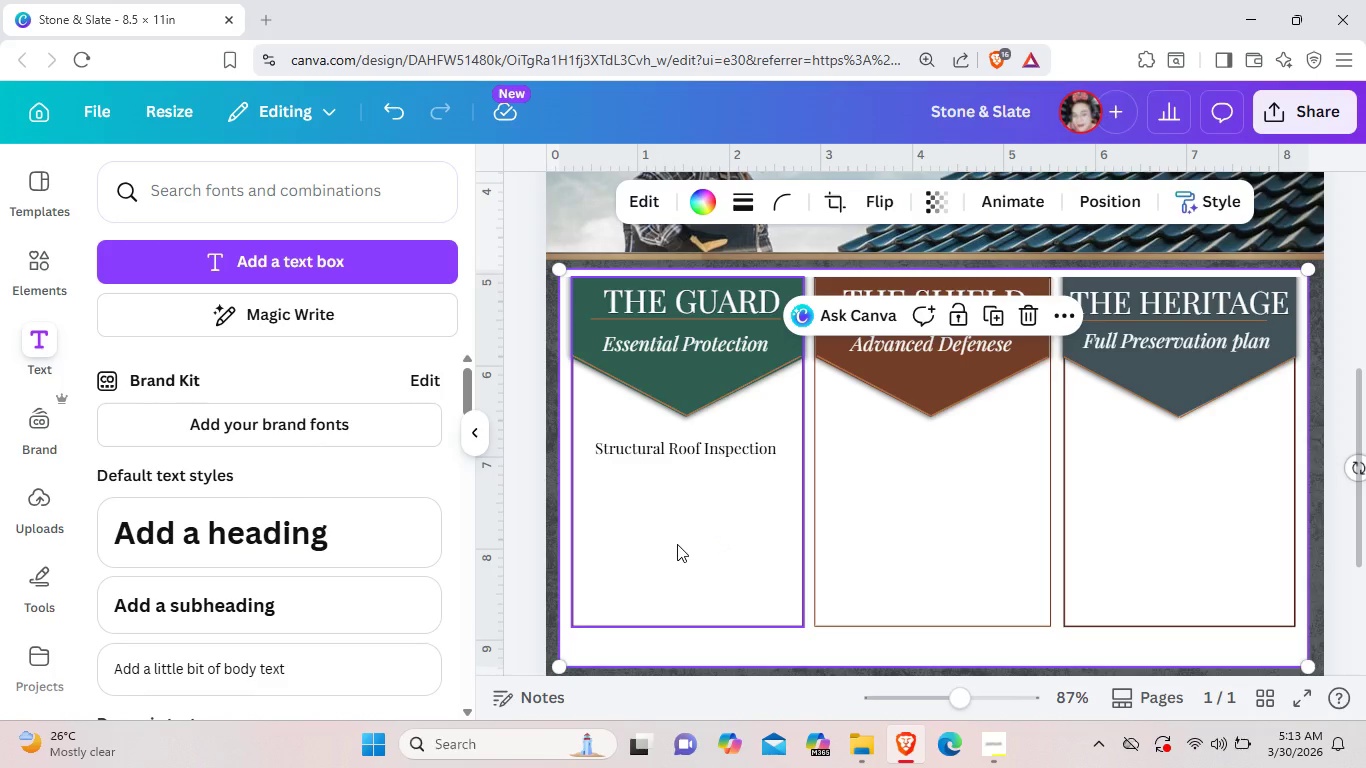 
key(Control+V)
 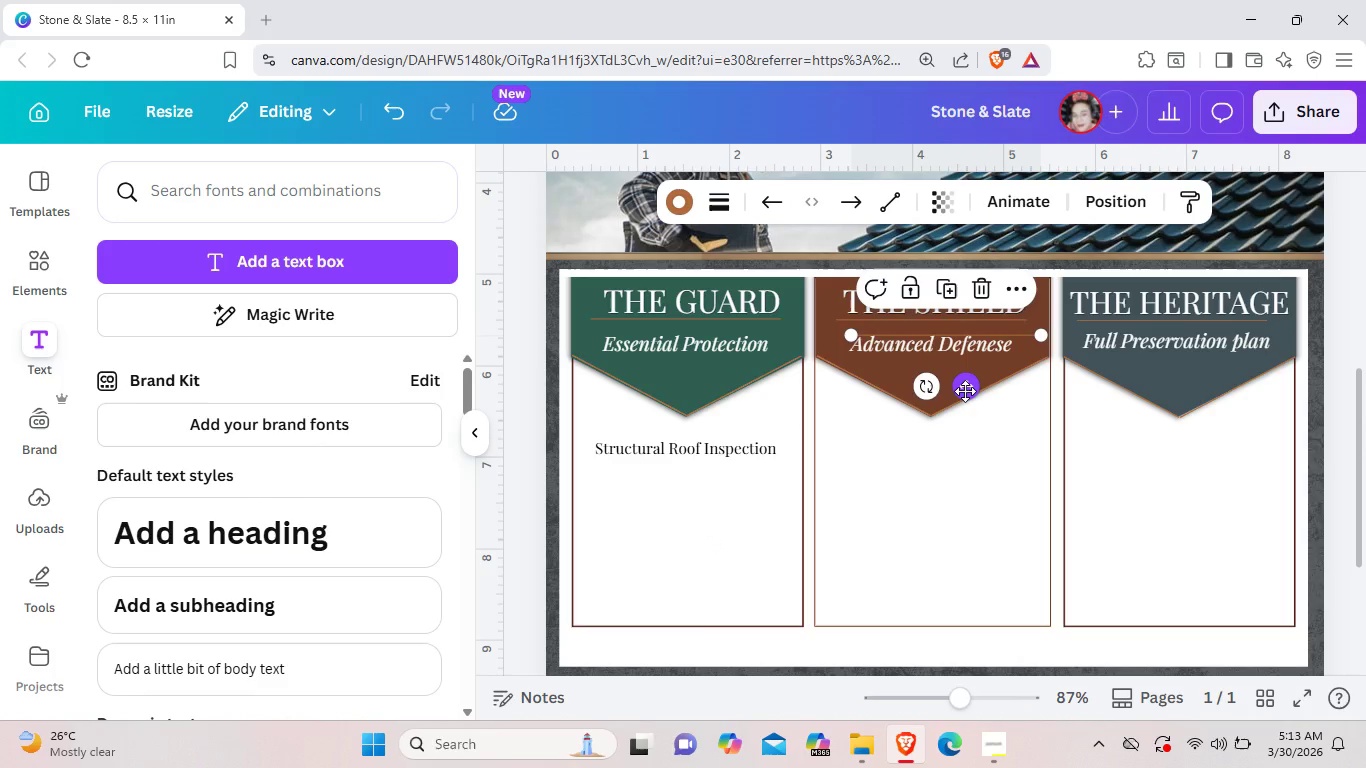 
left_click([961, 468])
 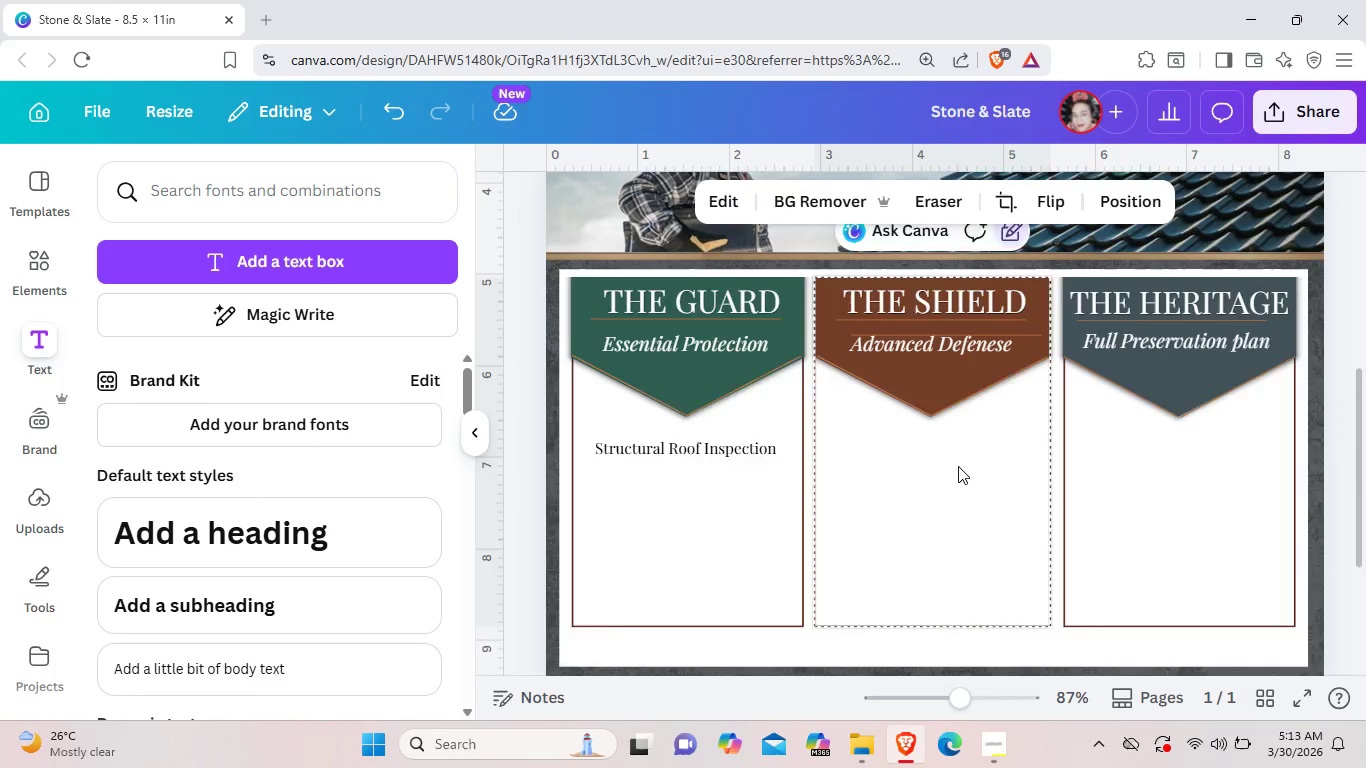 
scroll: coordinate [933, 592], scroll_direction: up, amount: 3.0
 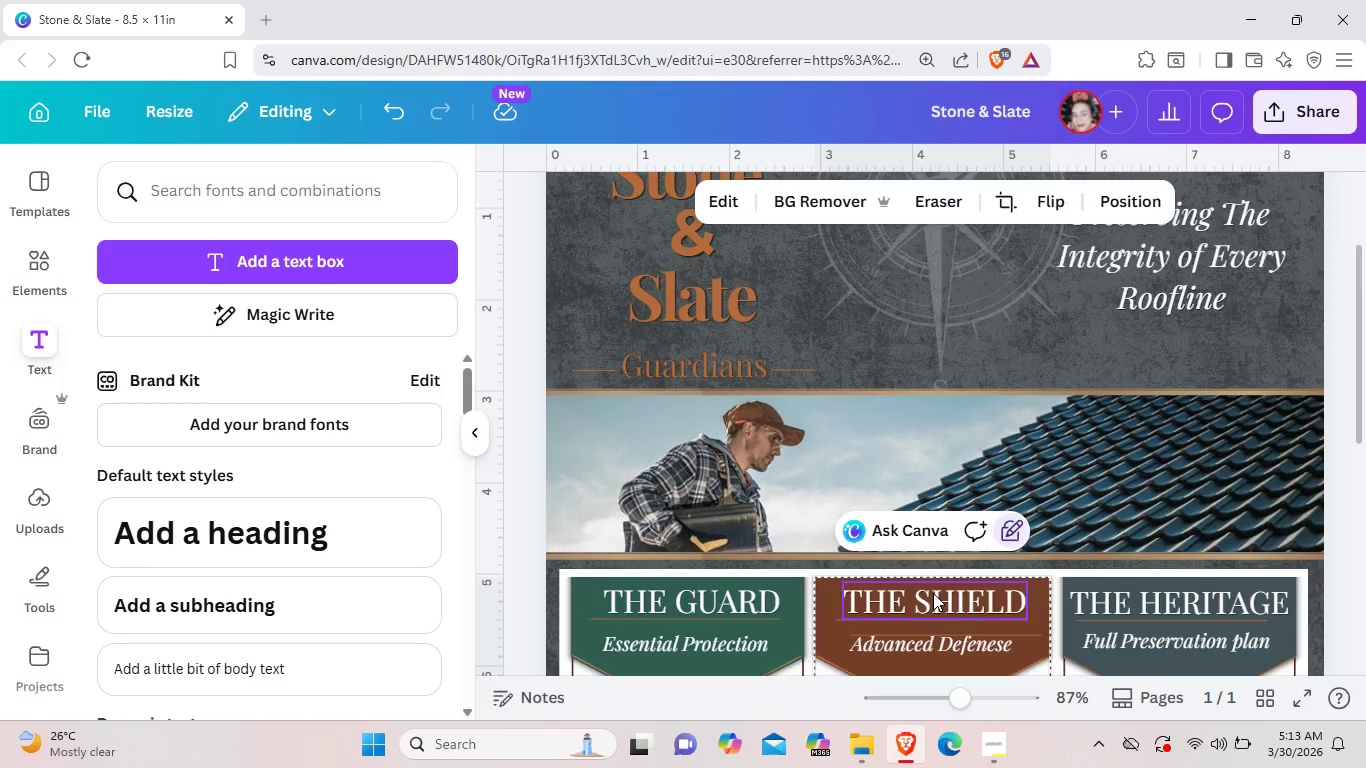 
scroll: coordinate [933, 594], scroll_direction: down, amount: 3.0
 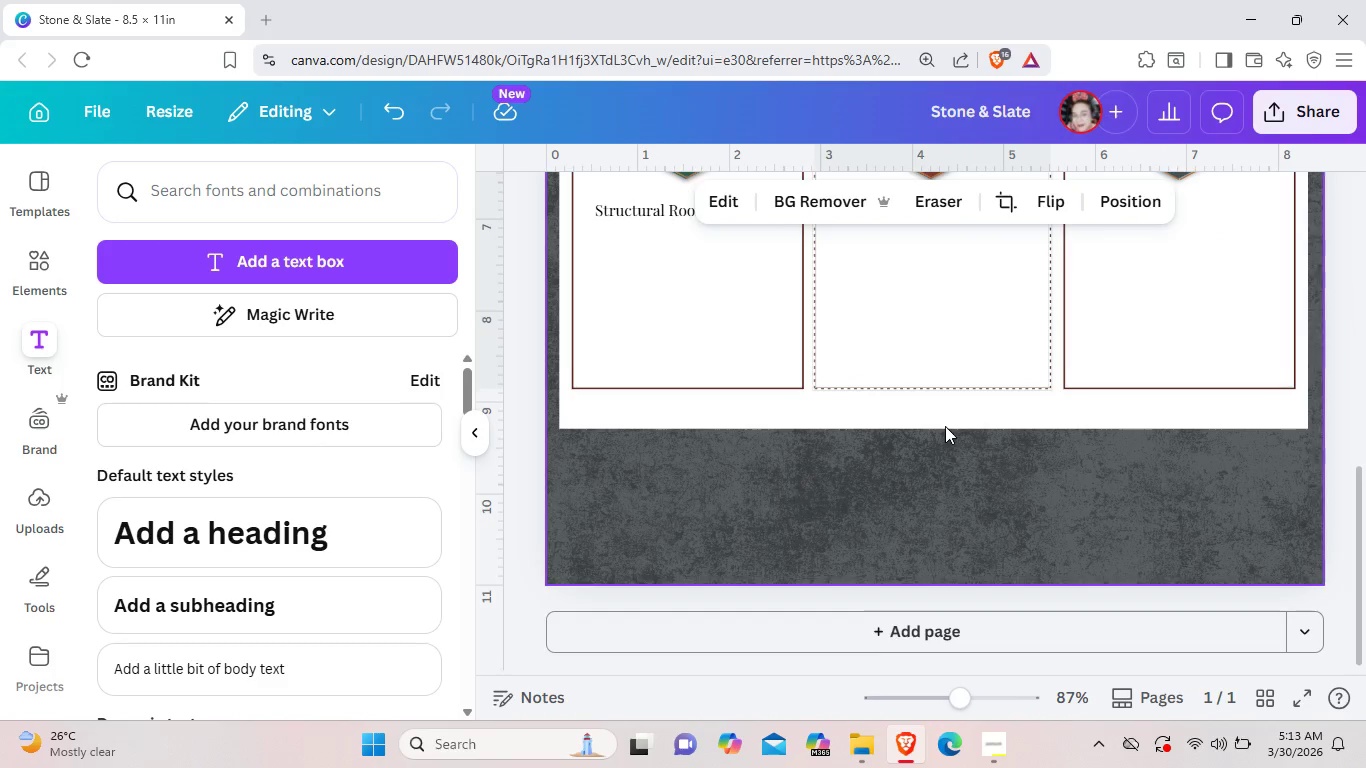 
scroll: coordinate [944, 456], scroll_direction: up, amount: 2.0
 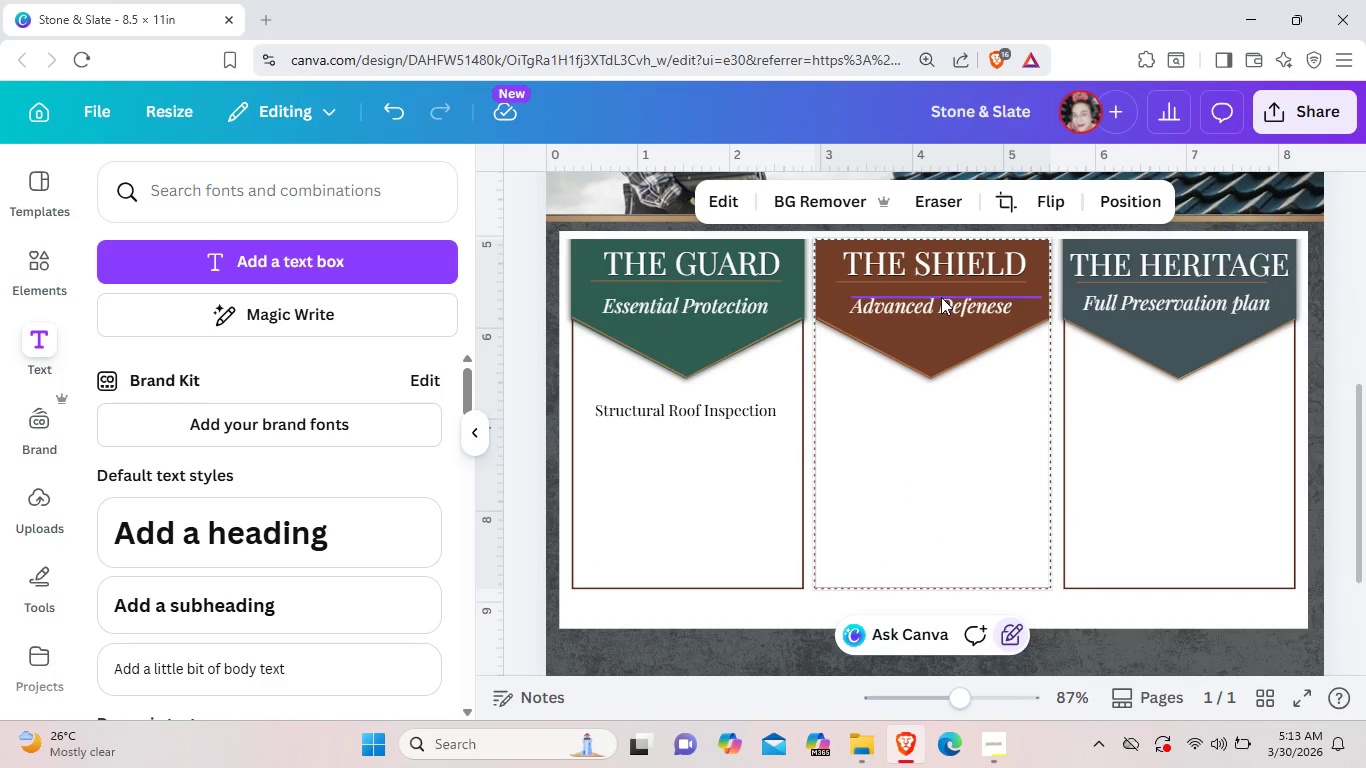 
left_click_drag(start_coordinate=[941, 297], to_coordinate=[683, 434])
 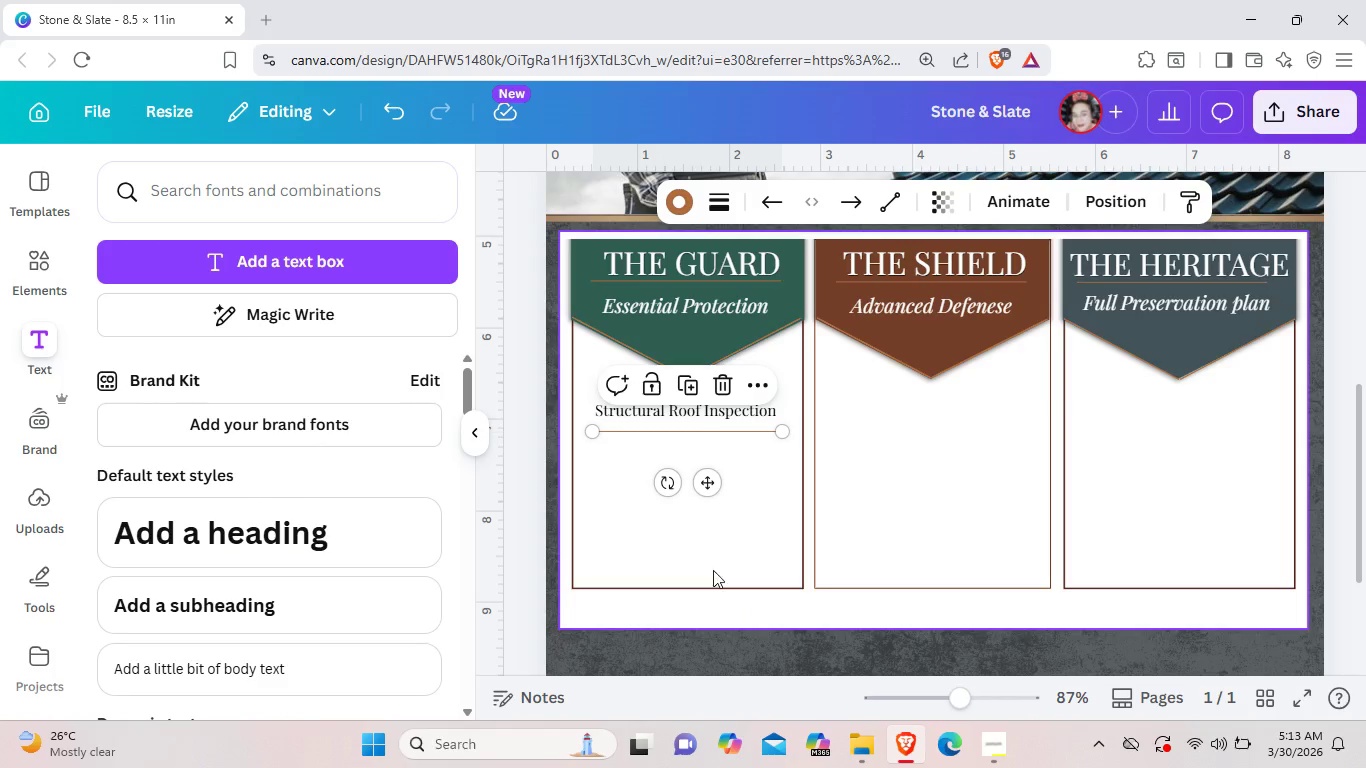 
left_click([704, 541])
 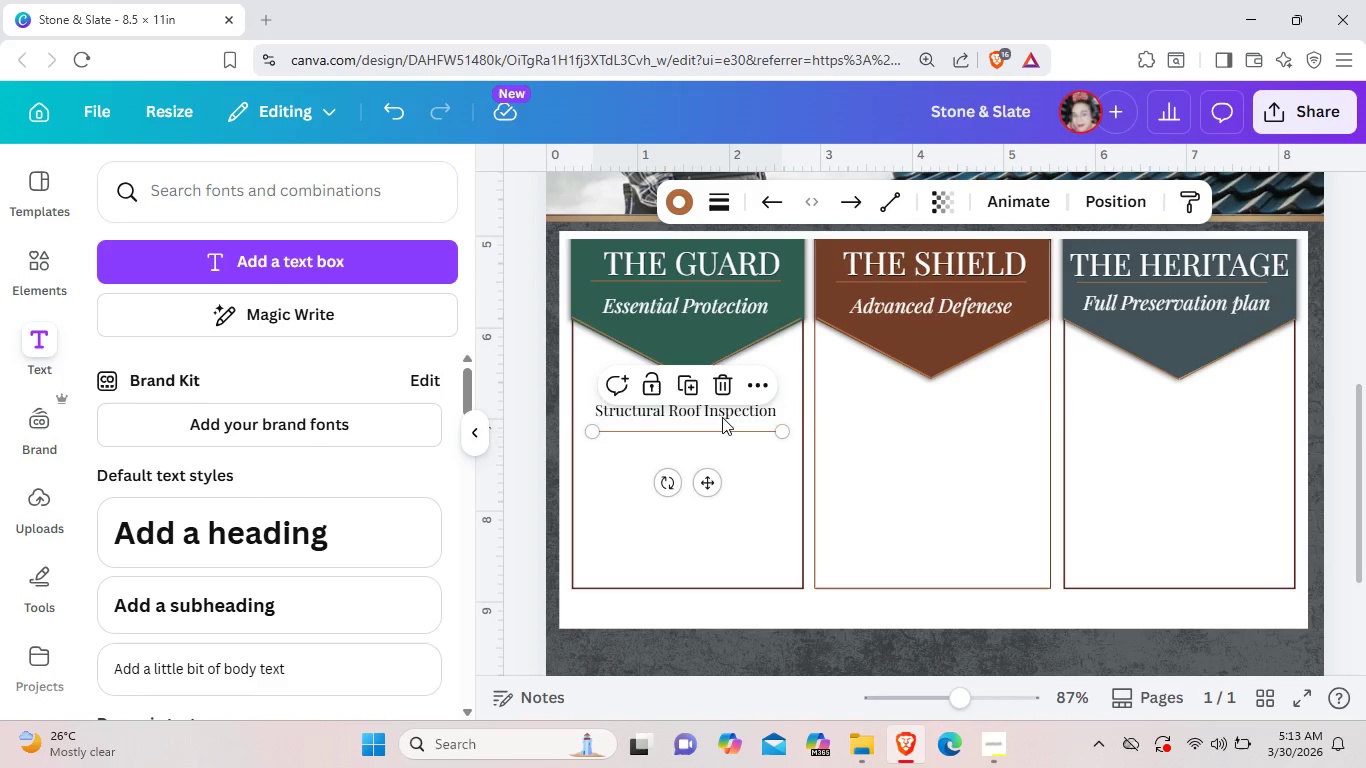 
left_click([722, 409])
 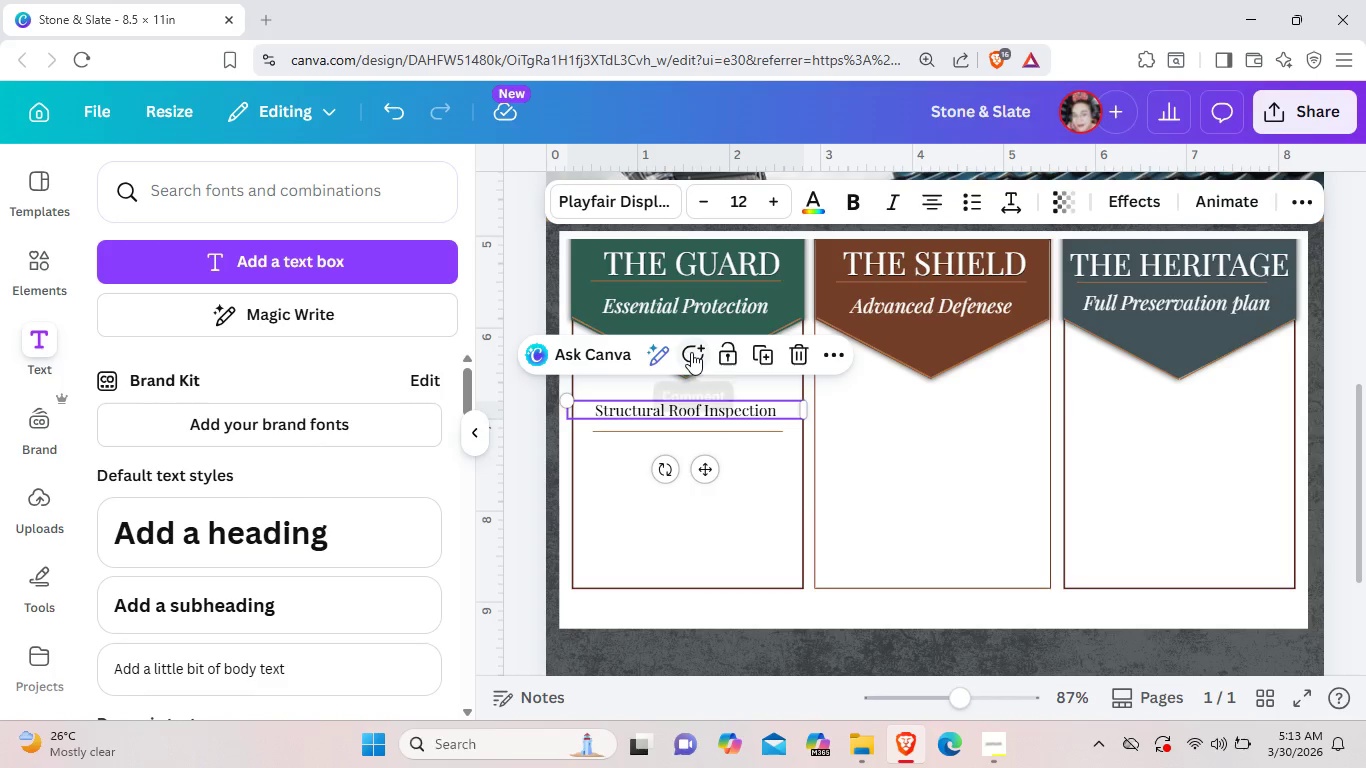 
key(Control+C)
 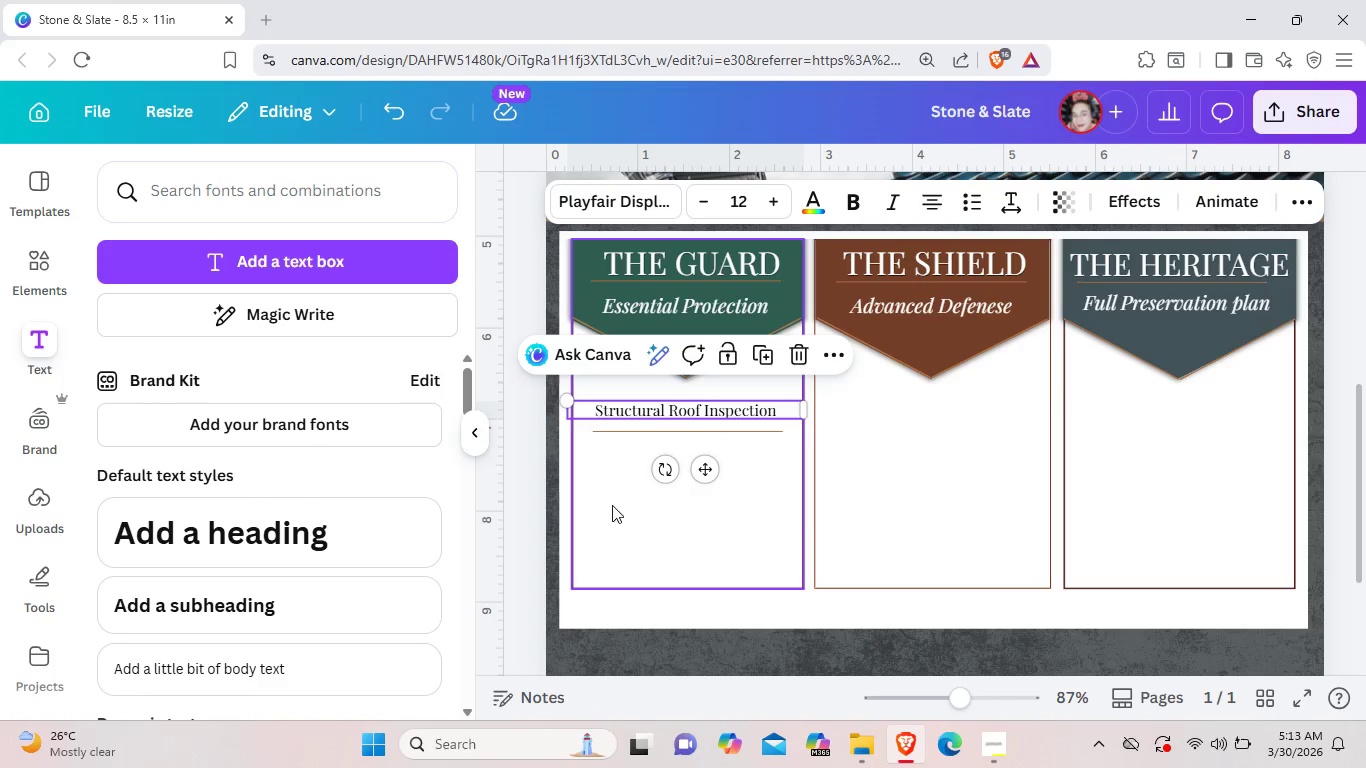 
left_click([615, 503])
 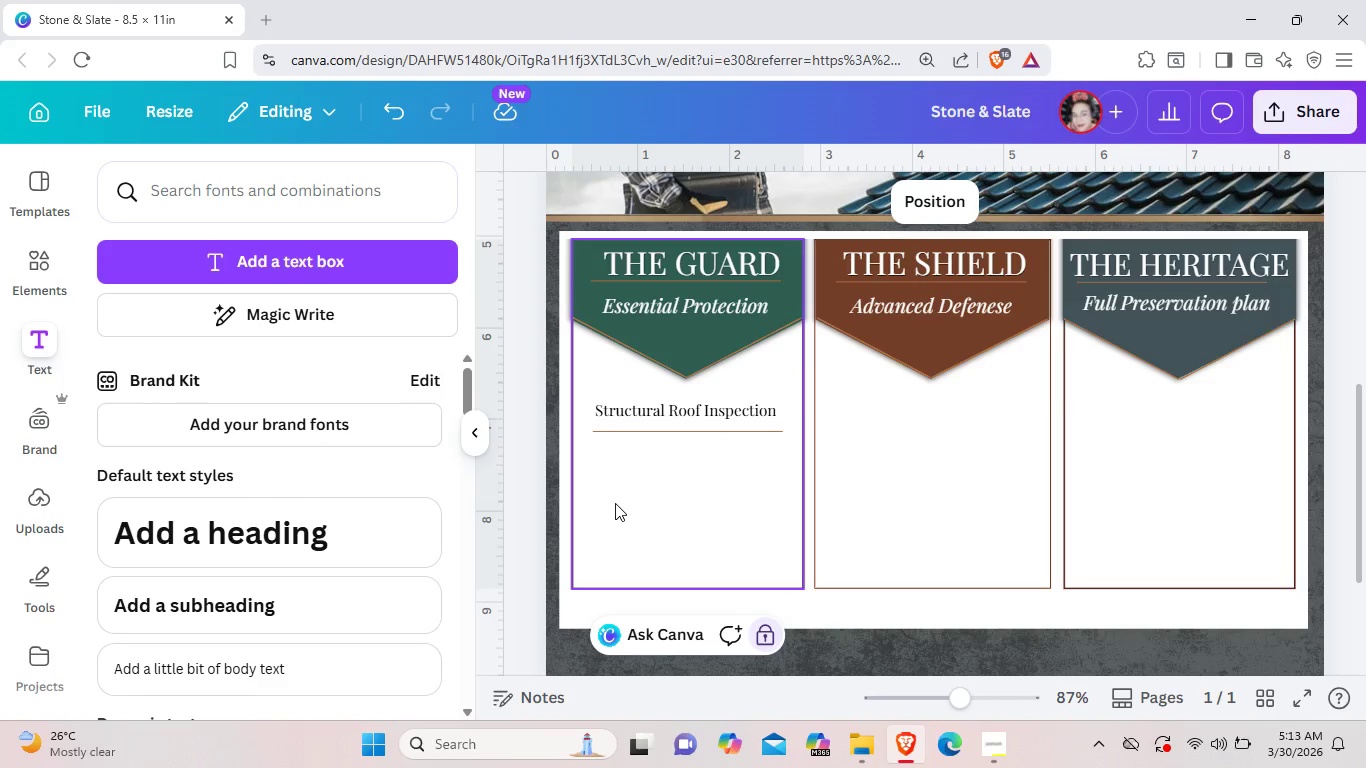 
key(Control+V)
 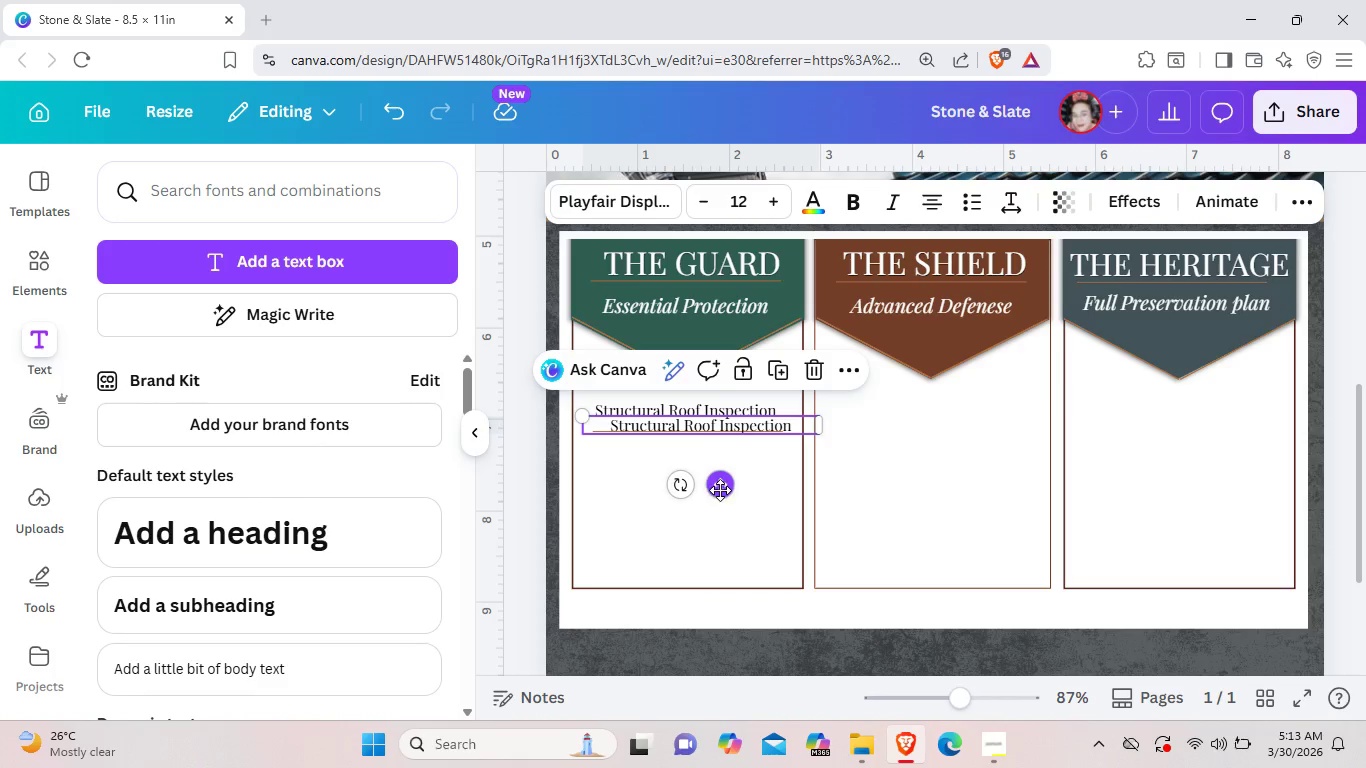 
left_click_drag(start_coordinate=[721, 490], to_coordinate=[713, 517])
 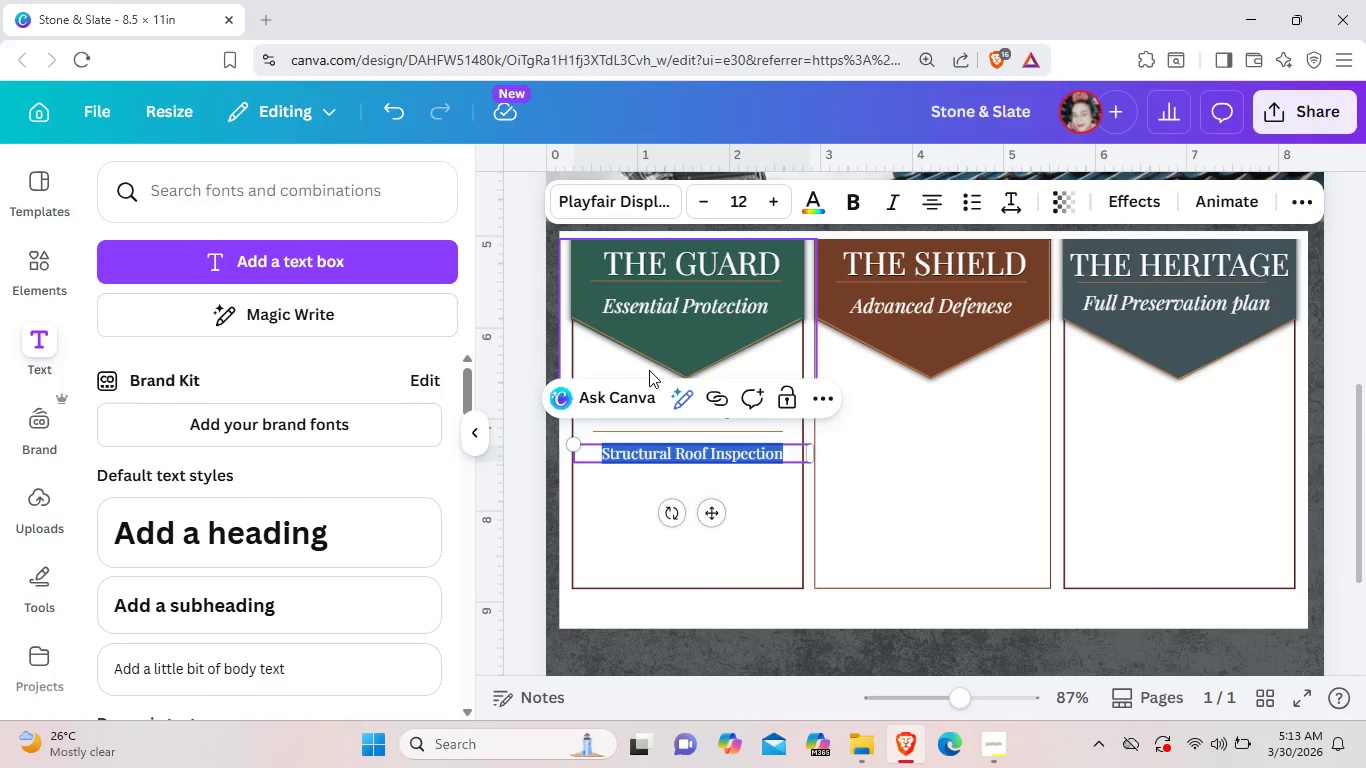 
key(Backspace)
type(Gutter)
 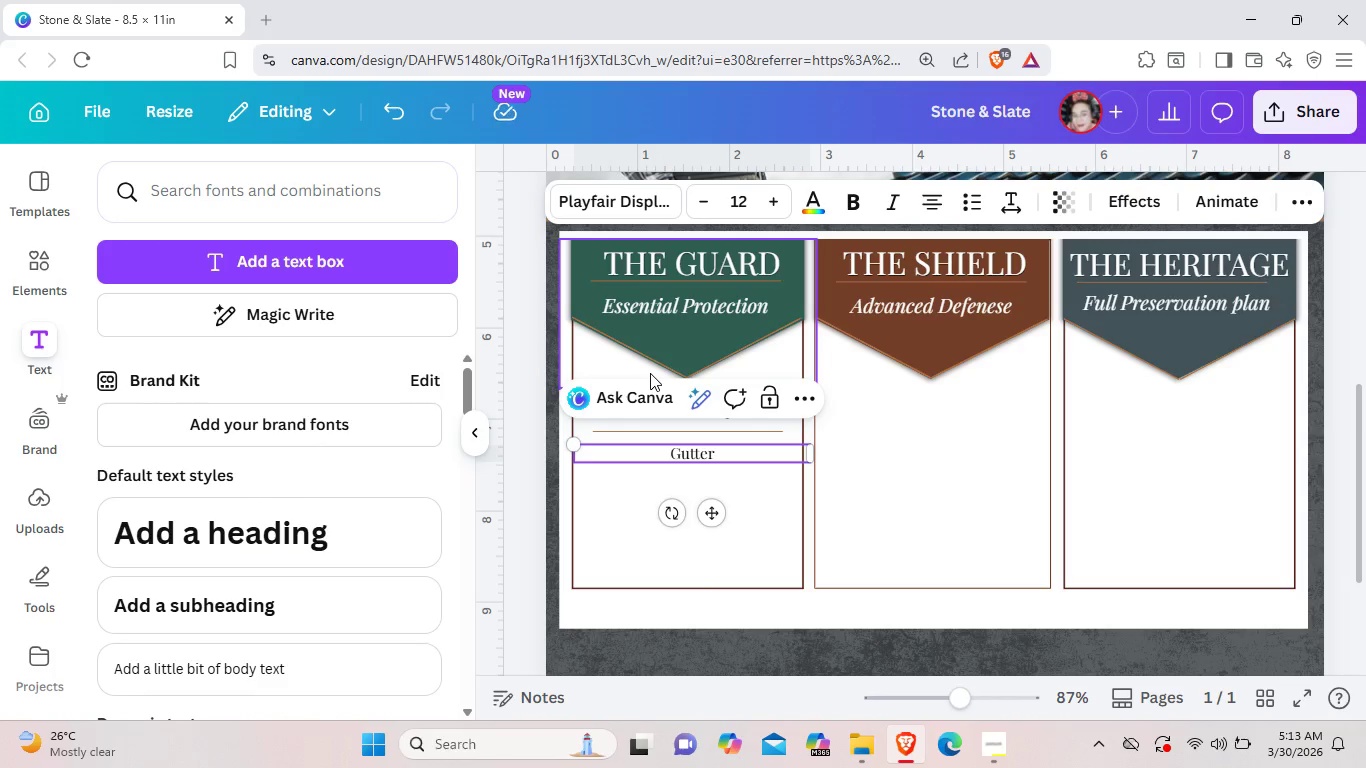 
type( Clearing)
 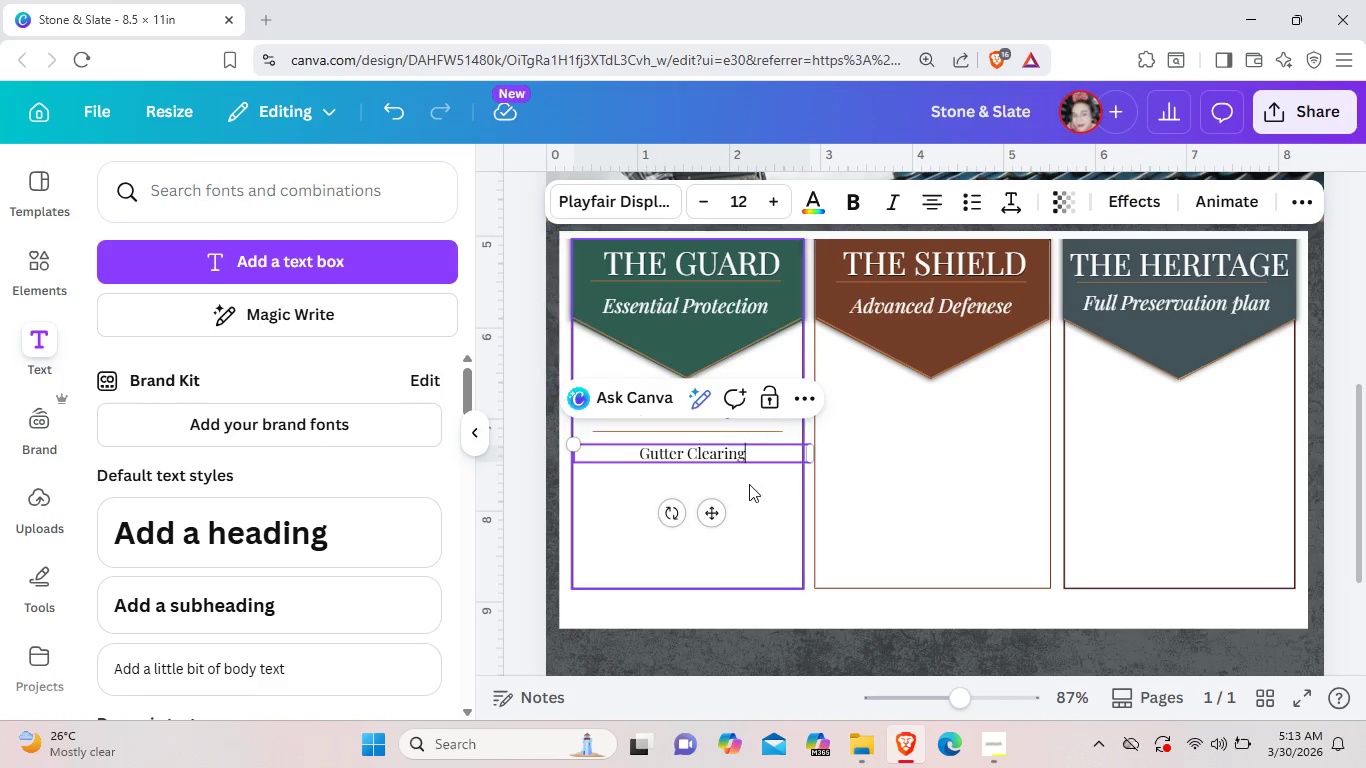 
left_click([739, 491])
 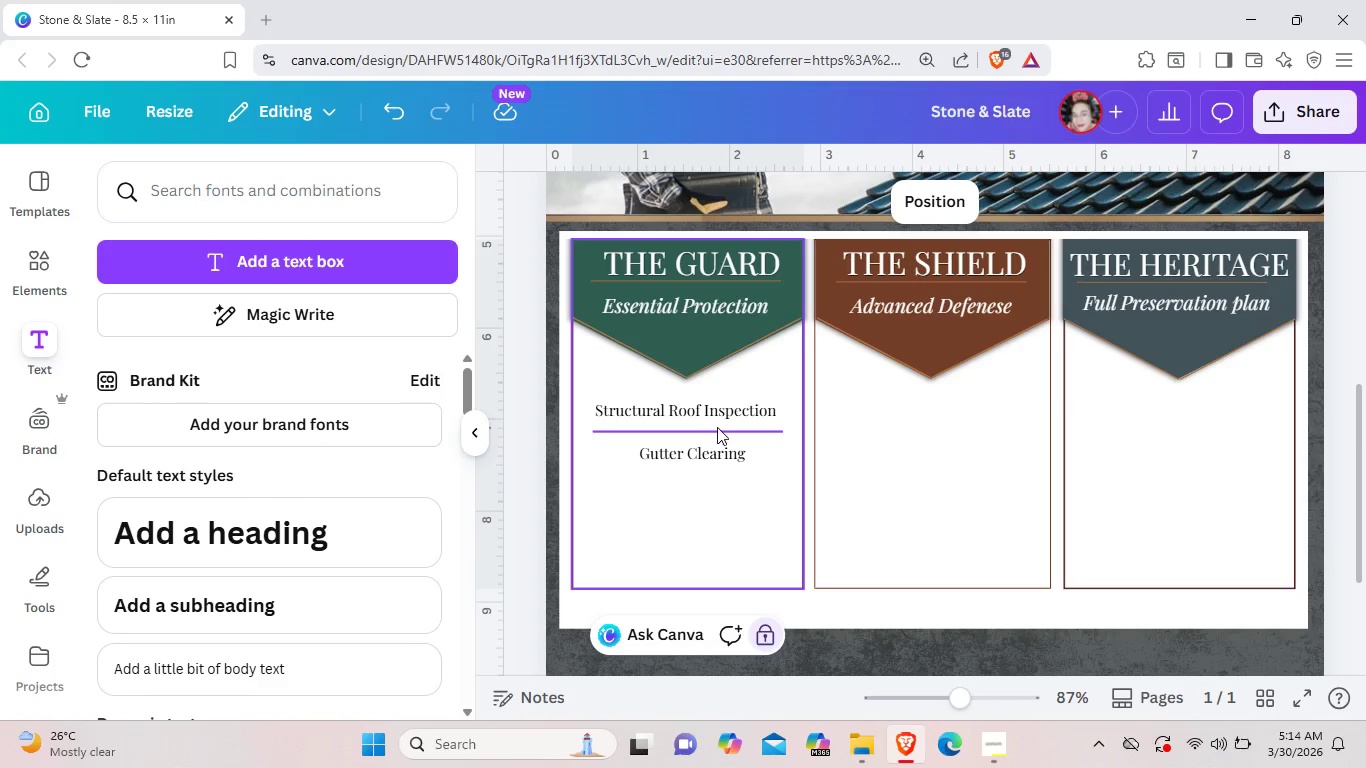 
left_click([717, 427])
 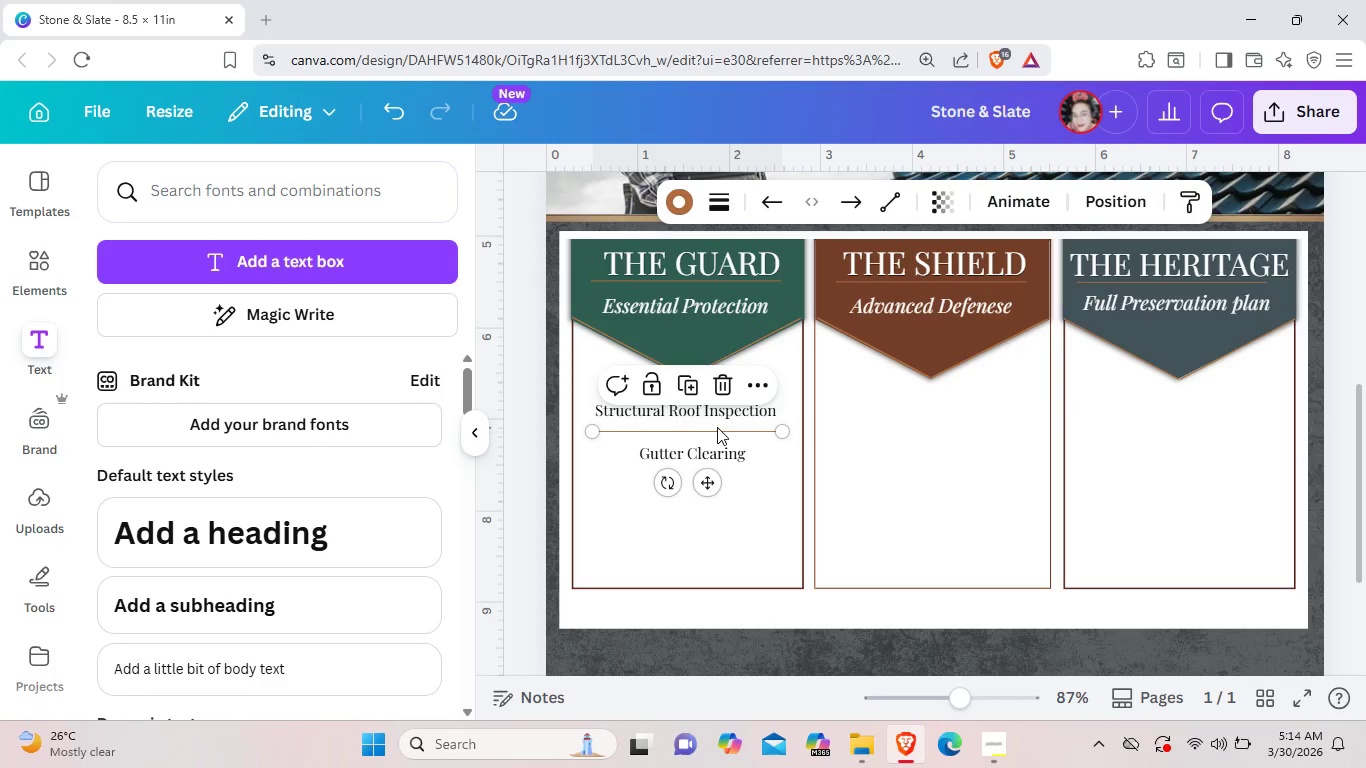 
key(Control+C)
 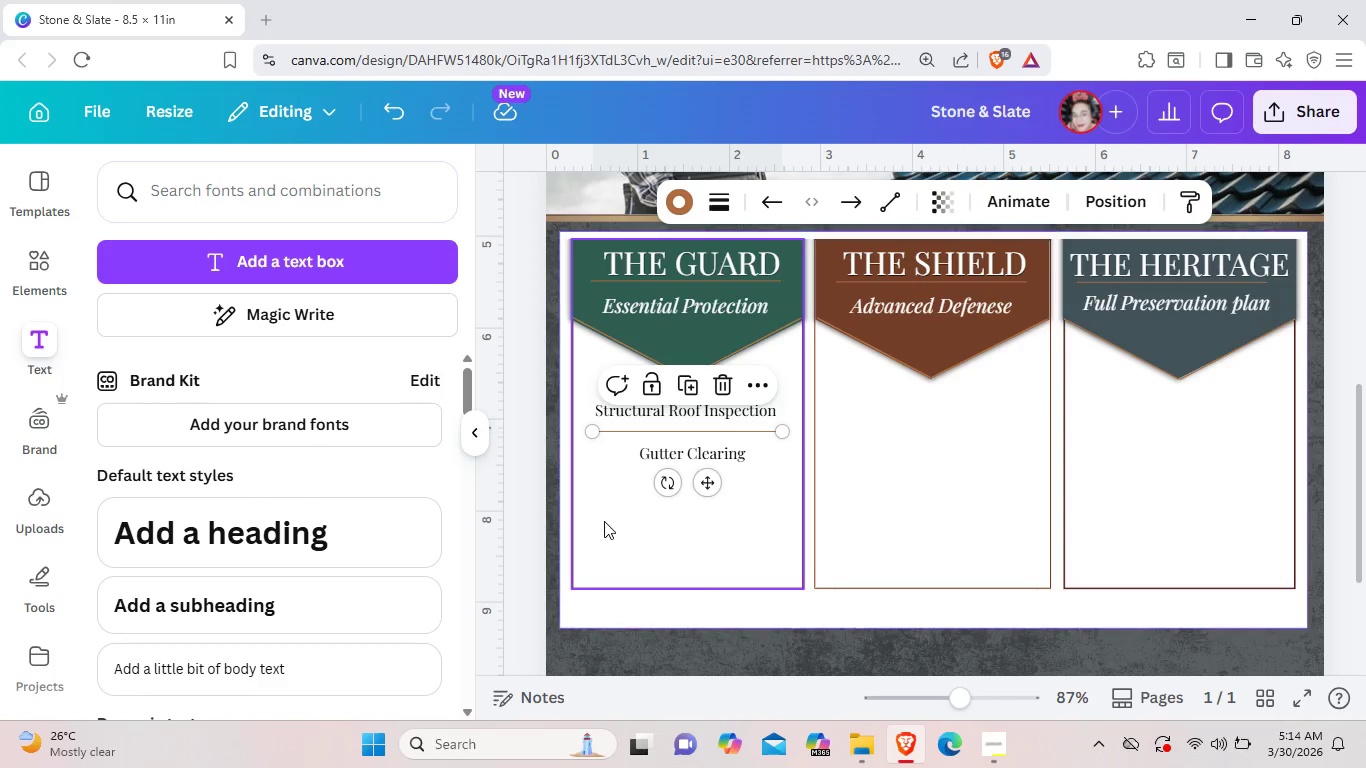 
left_click([604, 521])
 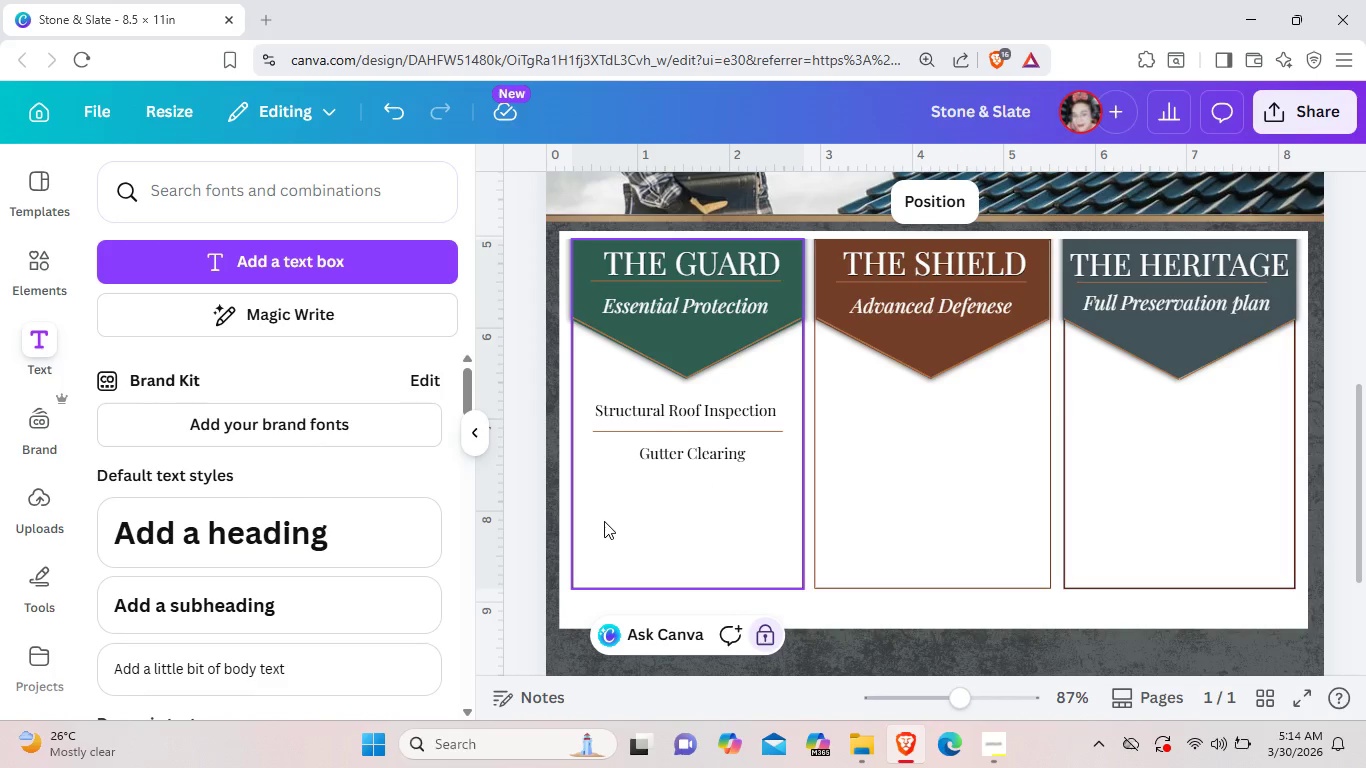 
key(Control+V)
 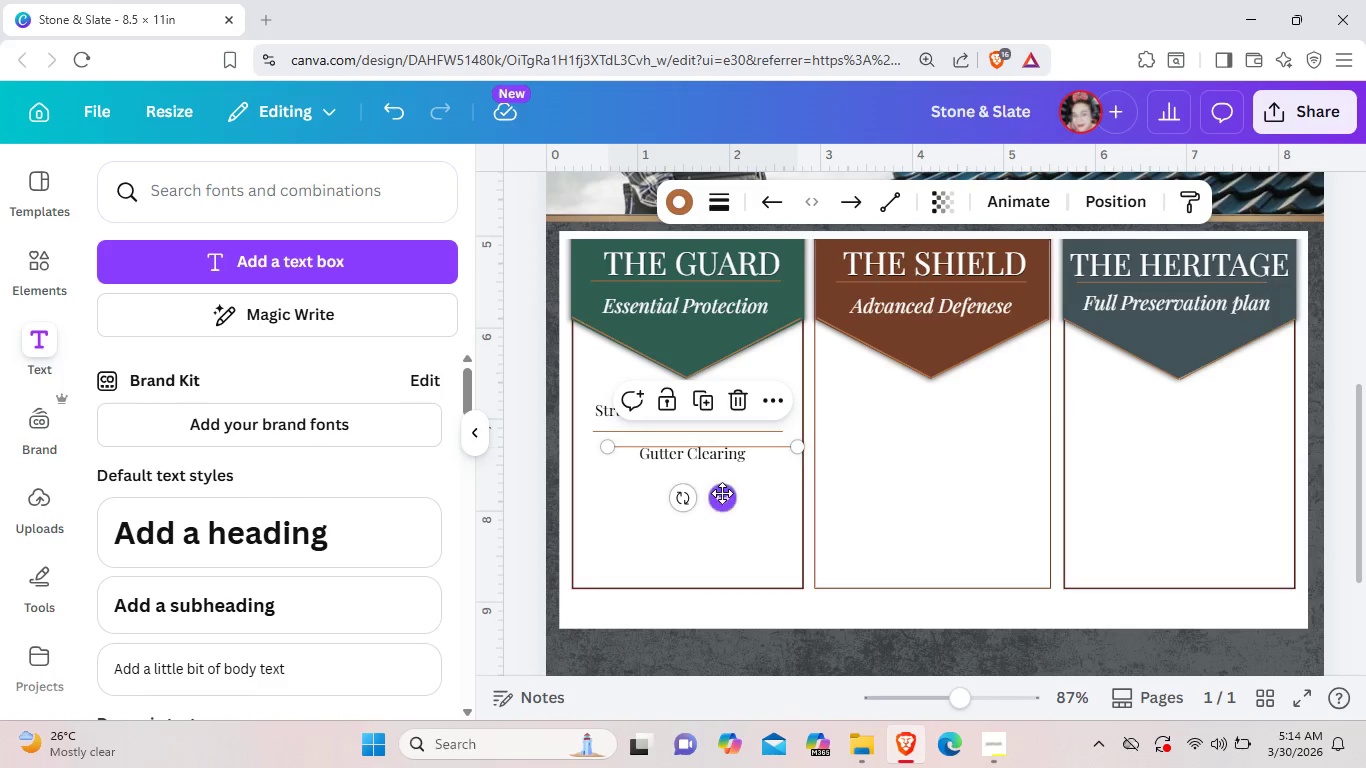 
left_click_drag(start_coordinate=[722, 493], to_coordinate=[705, 522])
 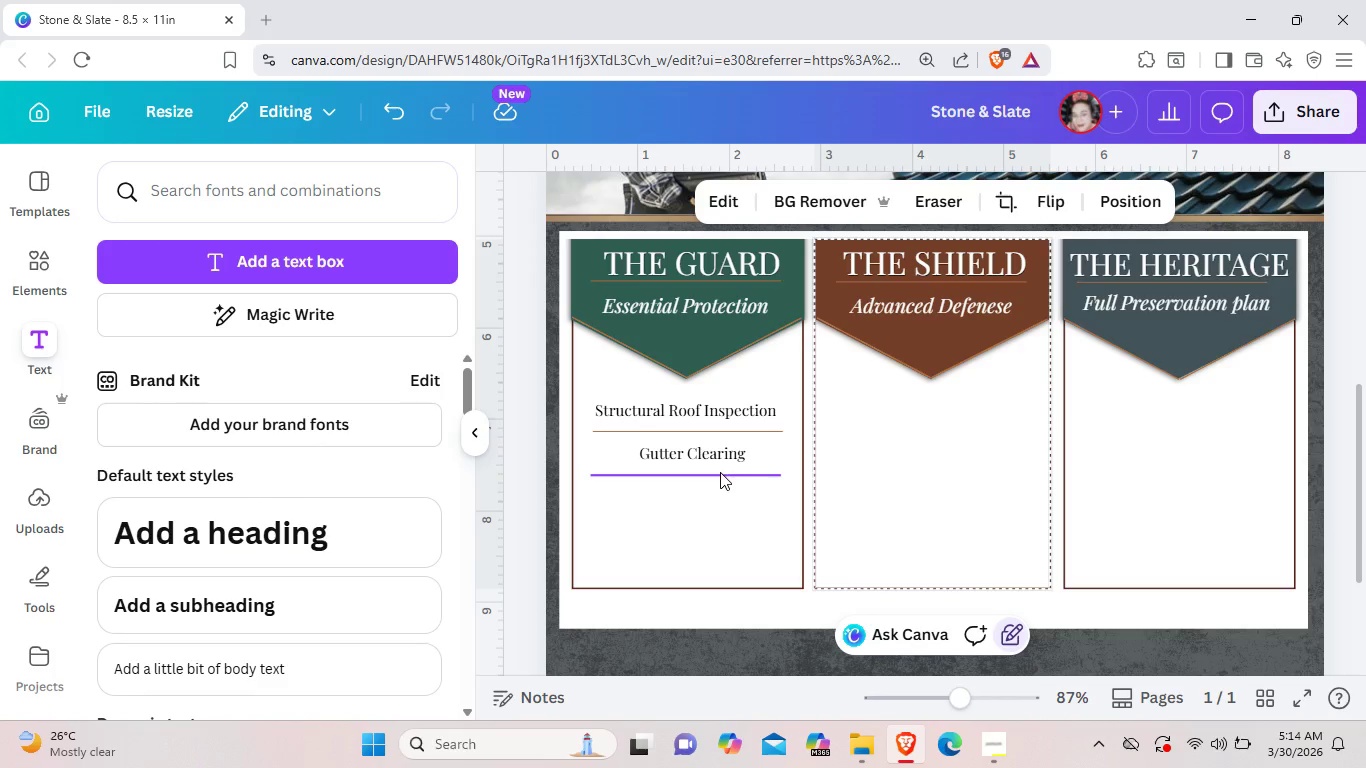 
wait(6.92)
 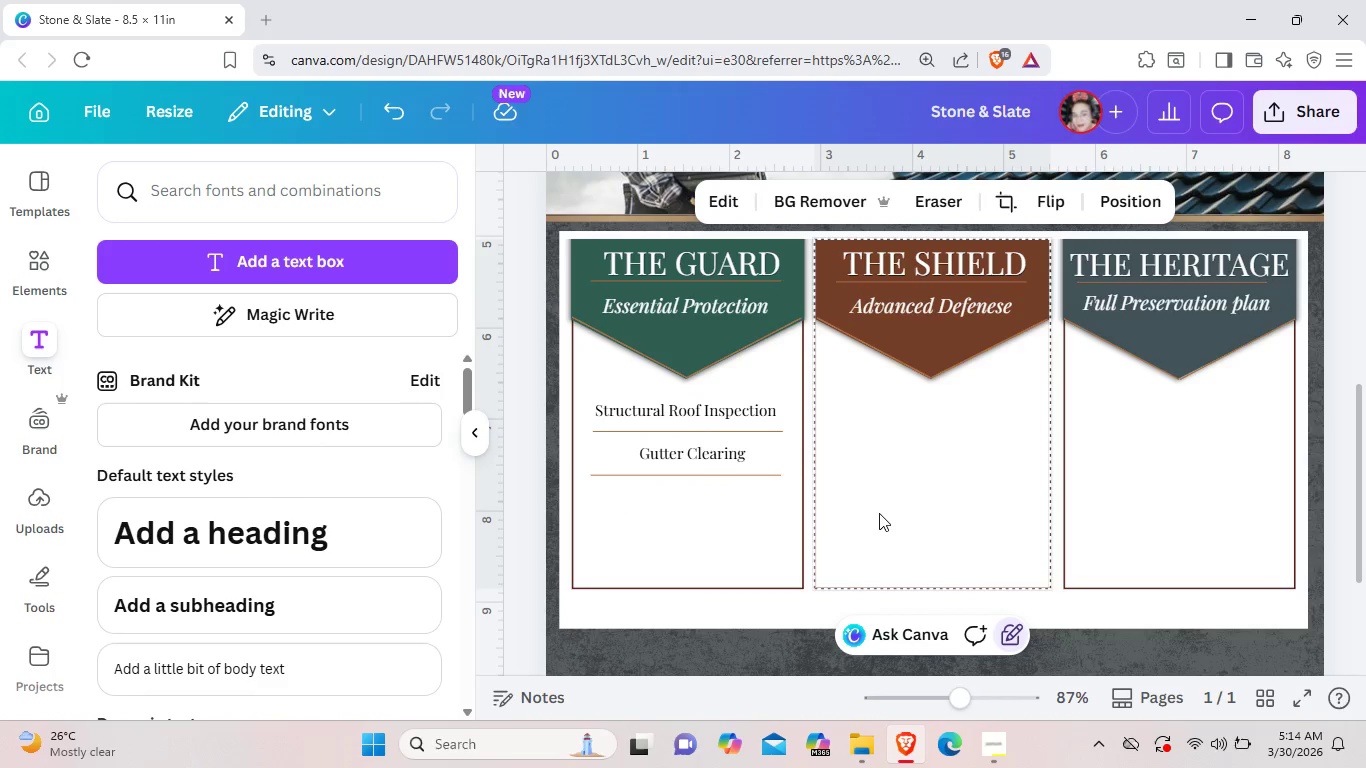 
left_click_drag(start_coordinate=[709, 413], to_coordinate=[721, 412])
 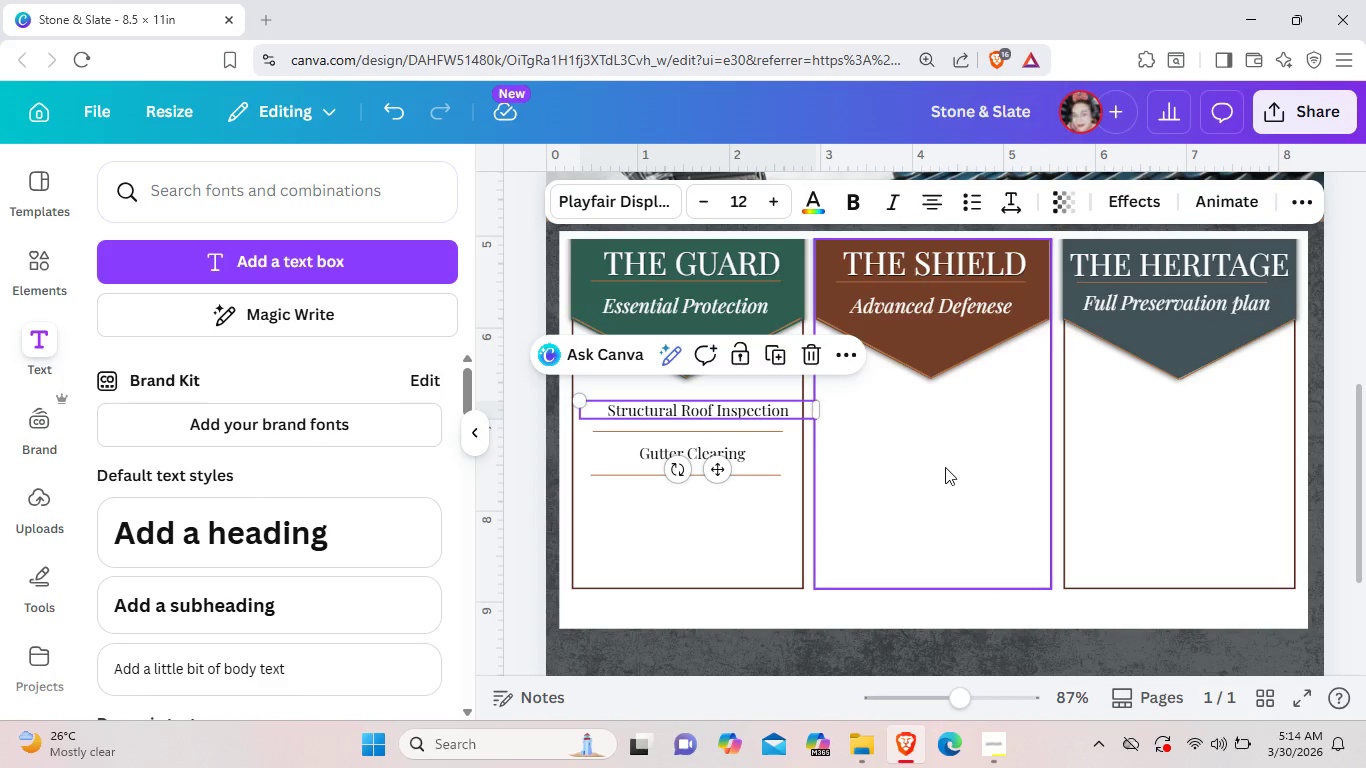 
left_click([945, 467])
 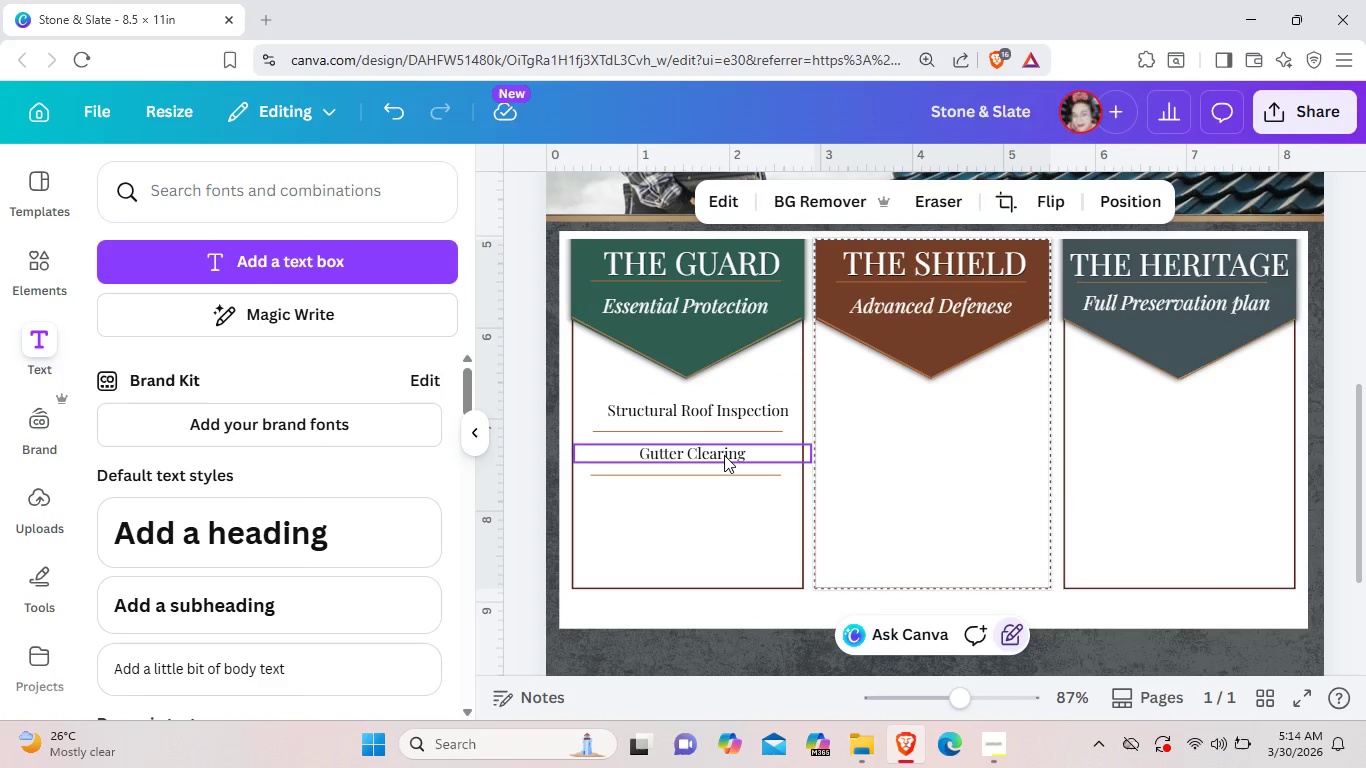 
left_click_drag(start_coordinate=[724, 455], to_coordinate=[691, 451])
 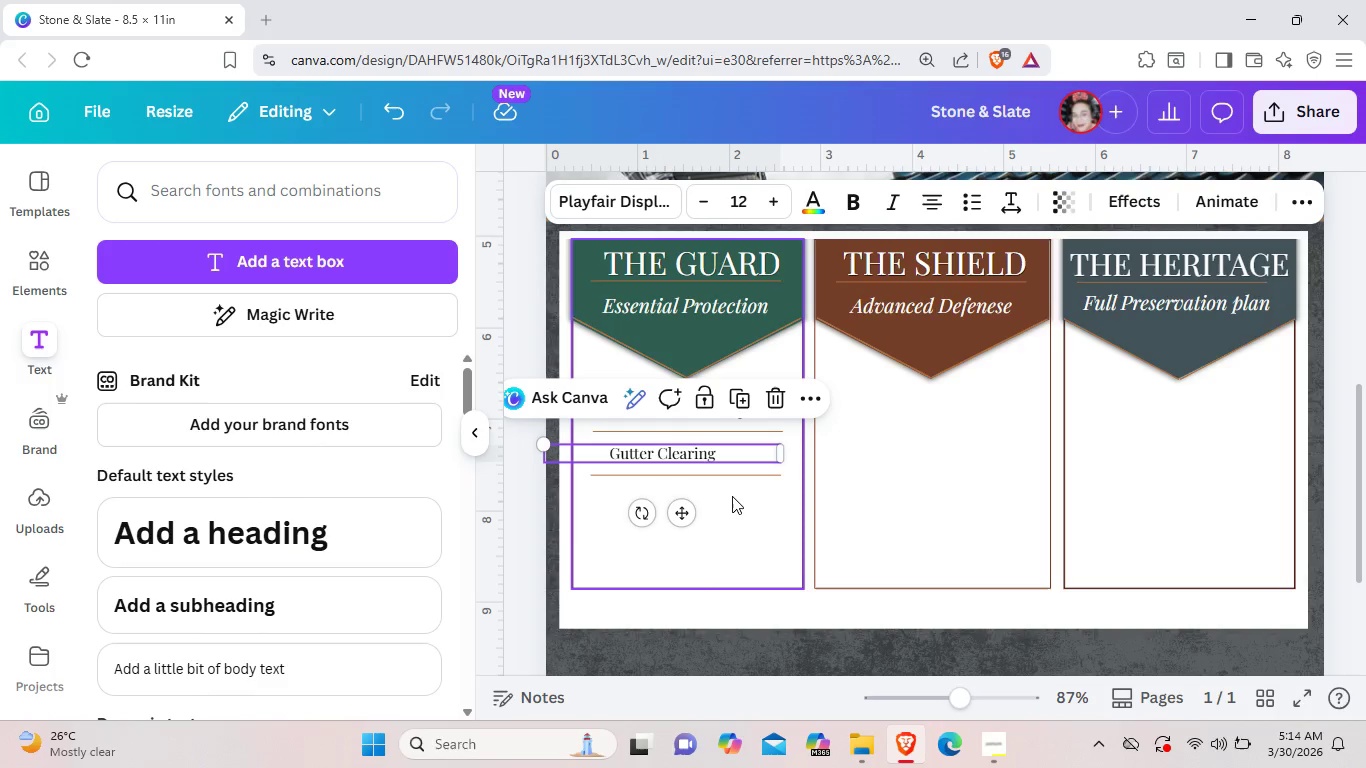 
left_click([732, 496])
 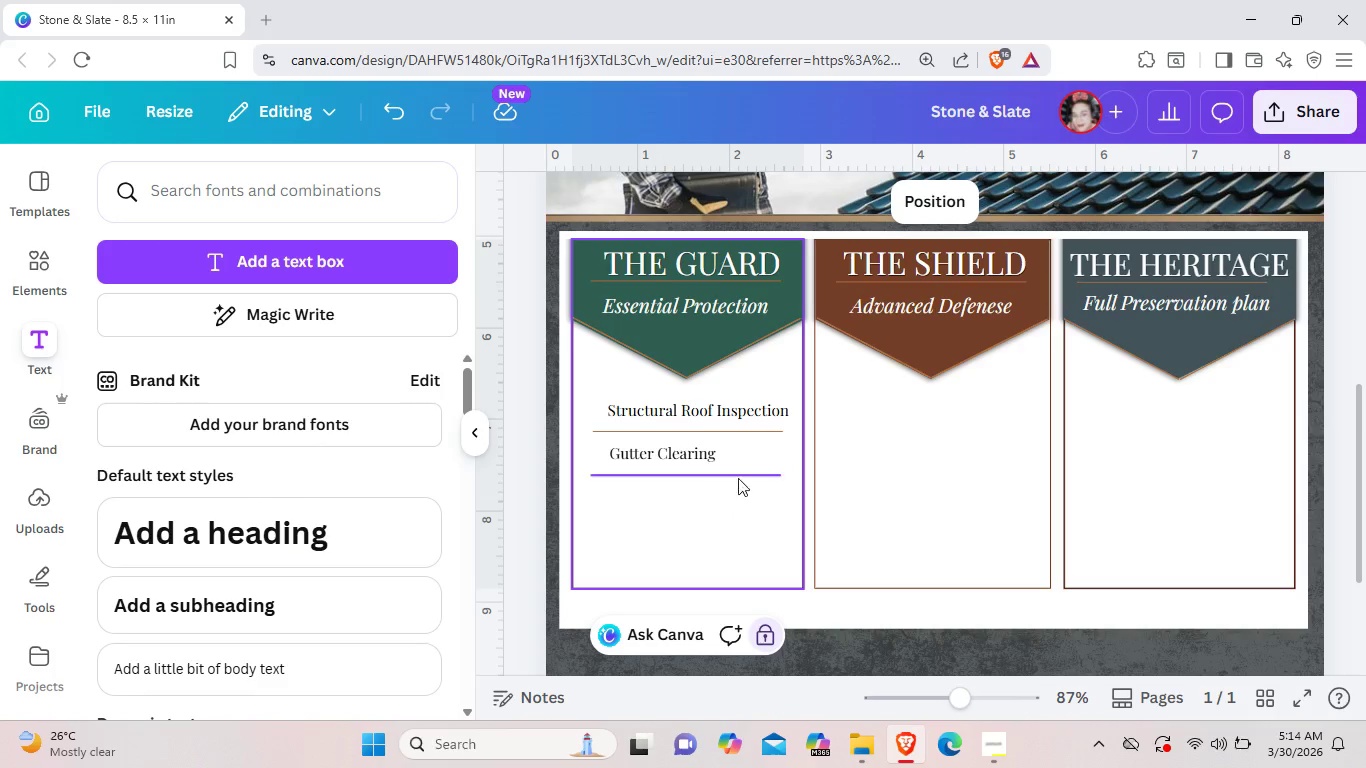 
left_click_drag(start_coordinate=[740, 474], to_coordinate=[746, 472])
 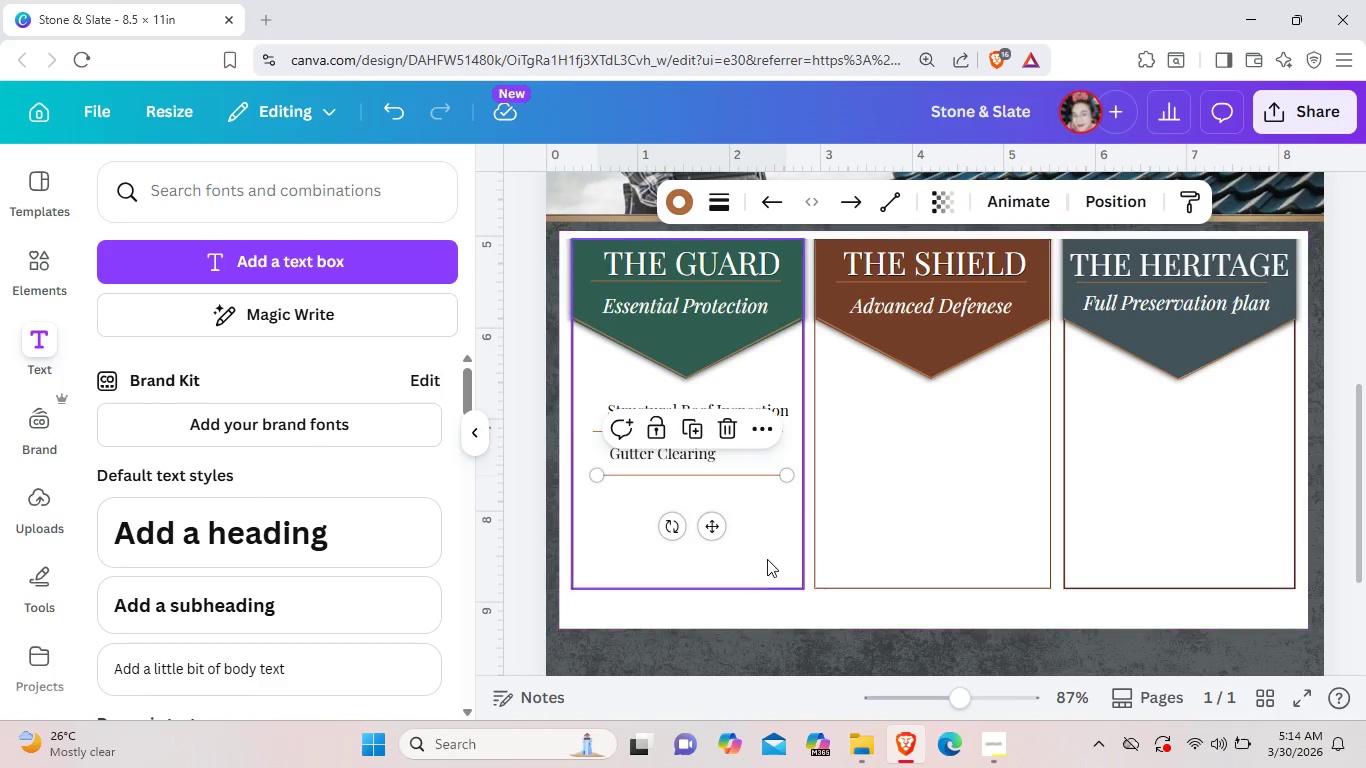 
left_click([767, 558])
 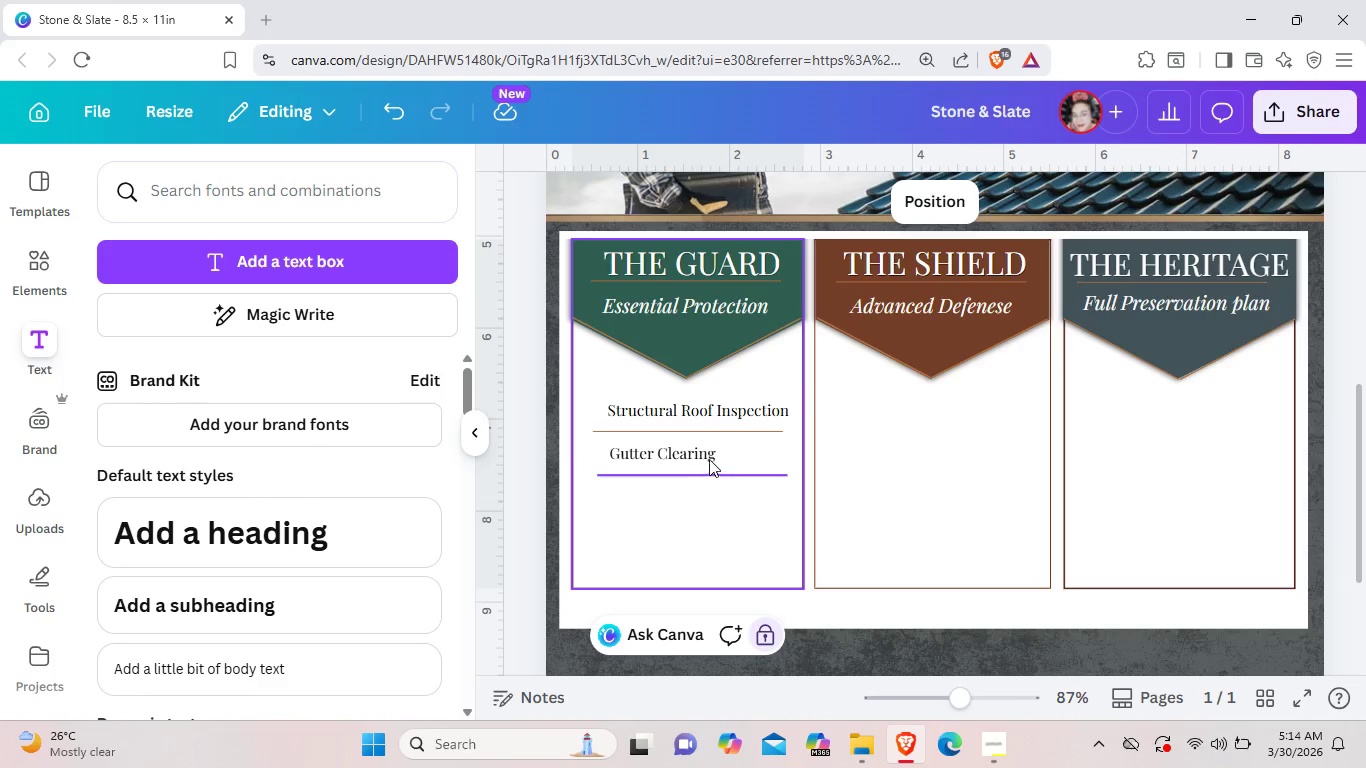 
left_click([701, 456])
 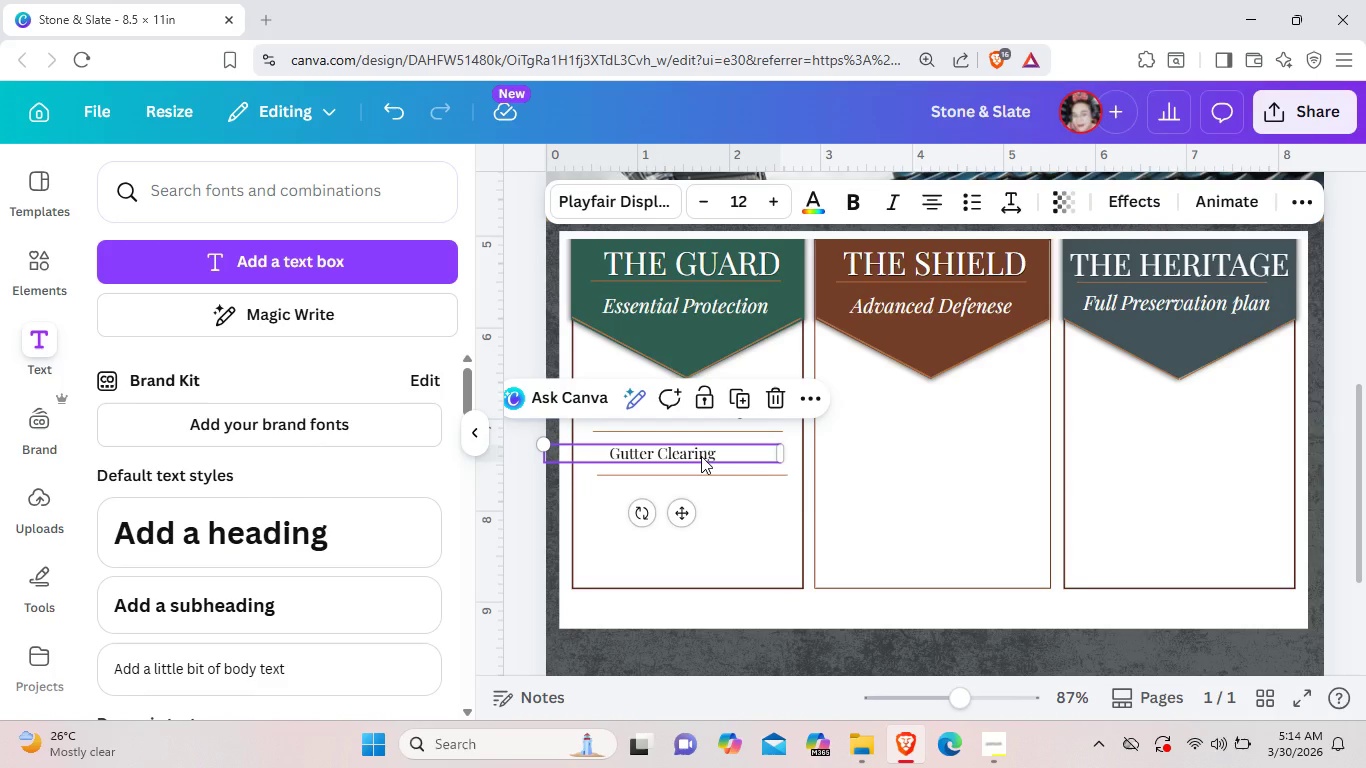 
key(Control+C)
 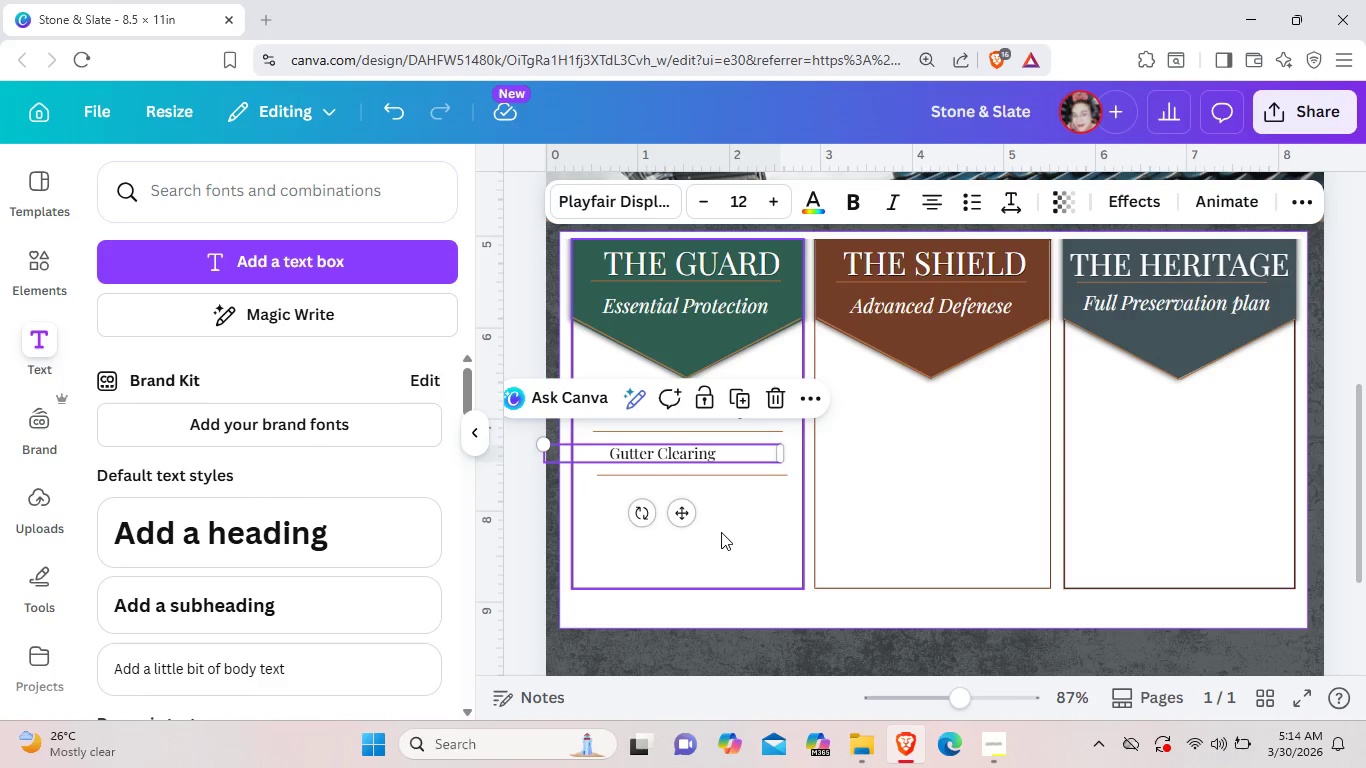 
left_click([721, 532])
 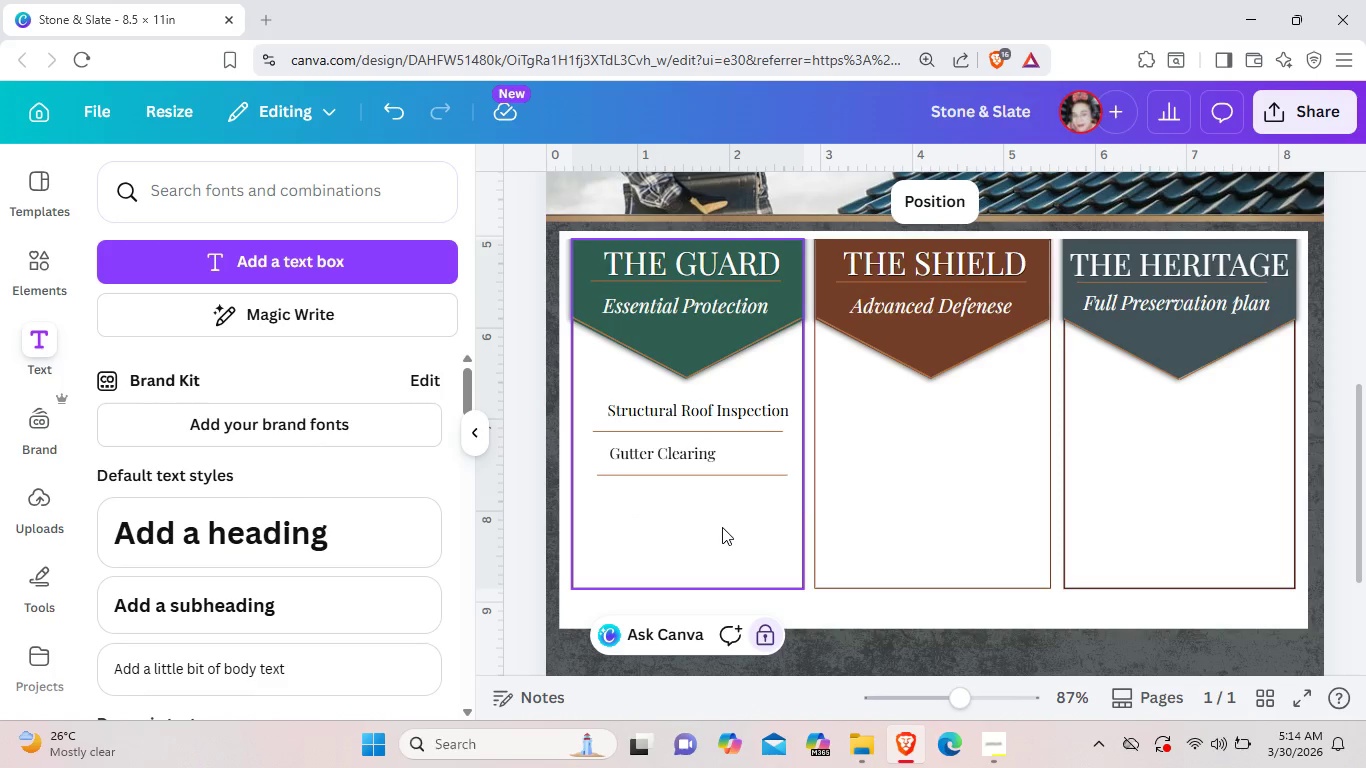 
key(Control+V)
 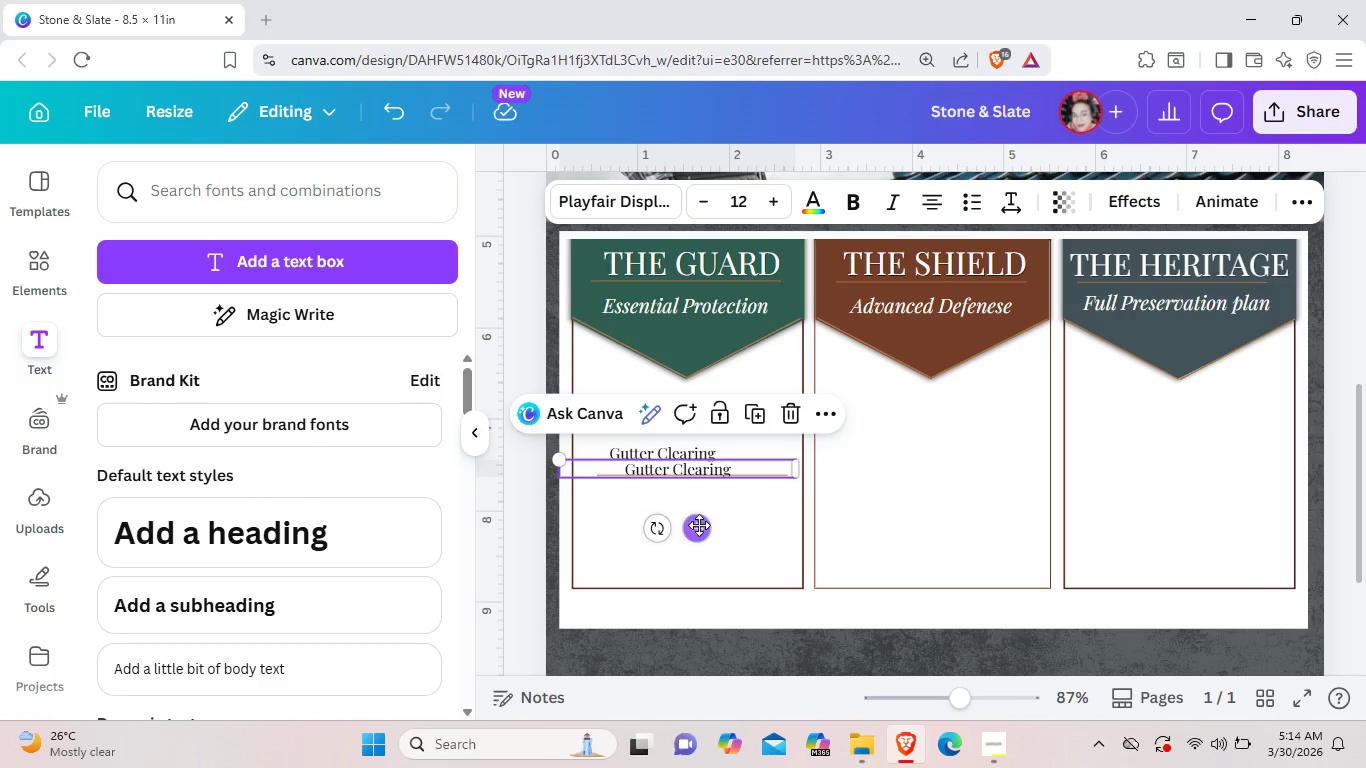 
left_click_drag(start_coordinate=[699, 525], to_coordinate=[685, 558])
 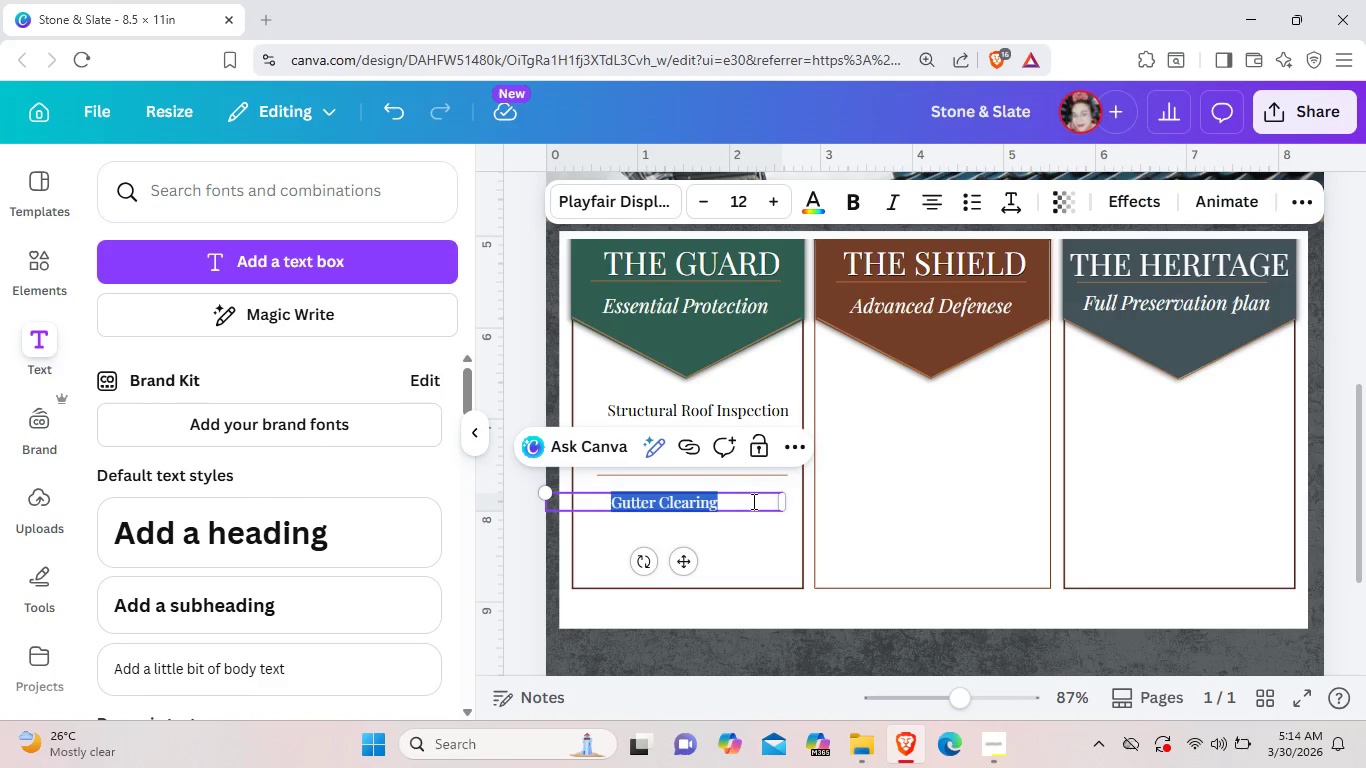 
wait(7.02)
 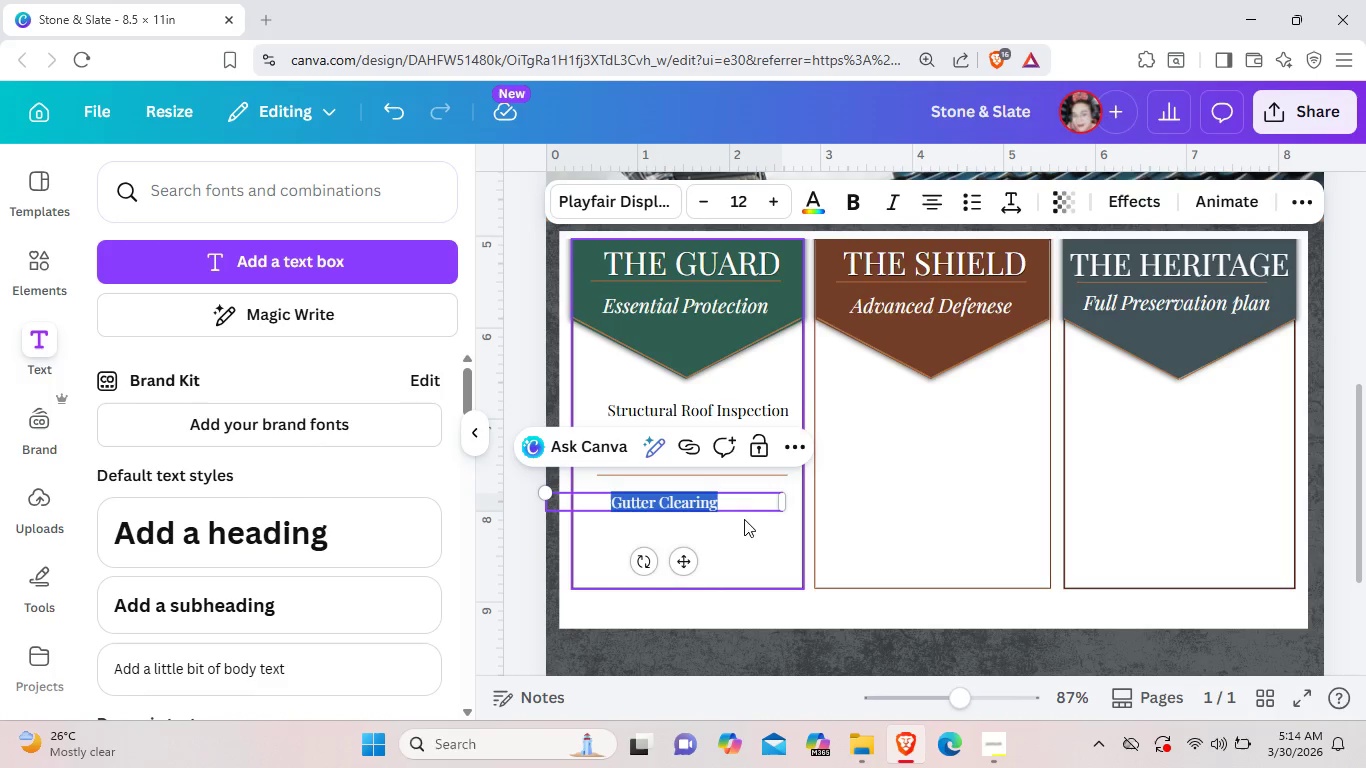 
key(Backspace)
 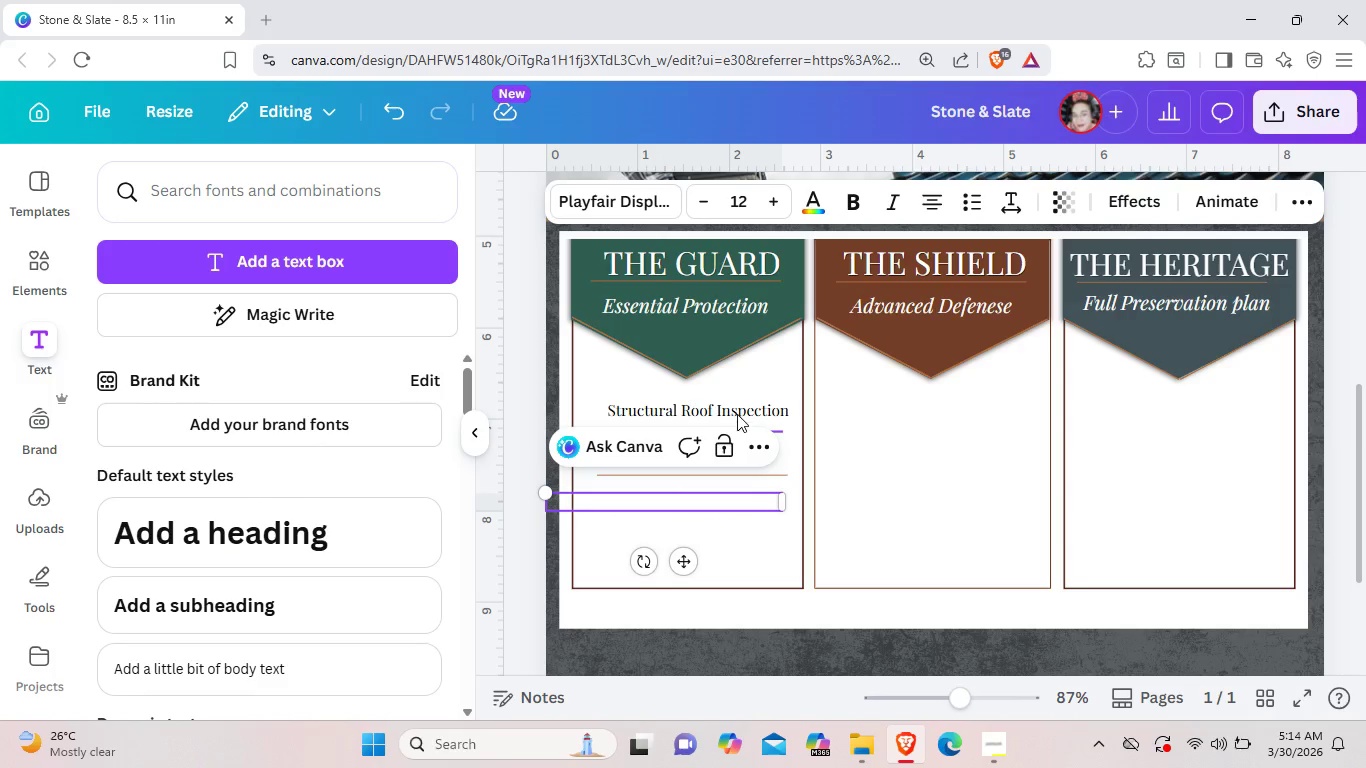 
hold_key(key=ShiftLeft, duration=0.55)
 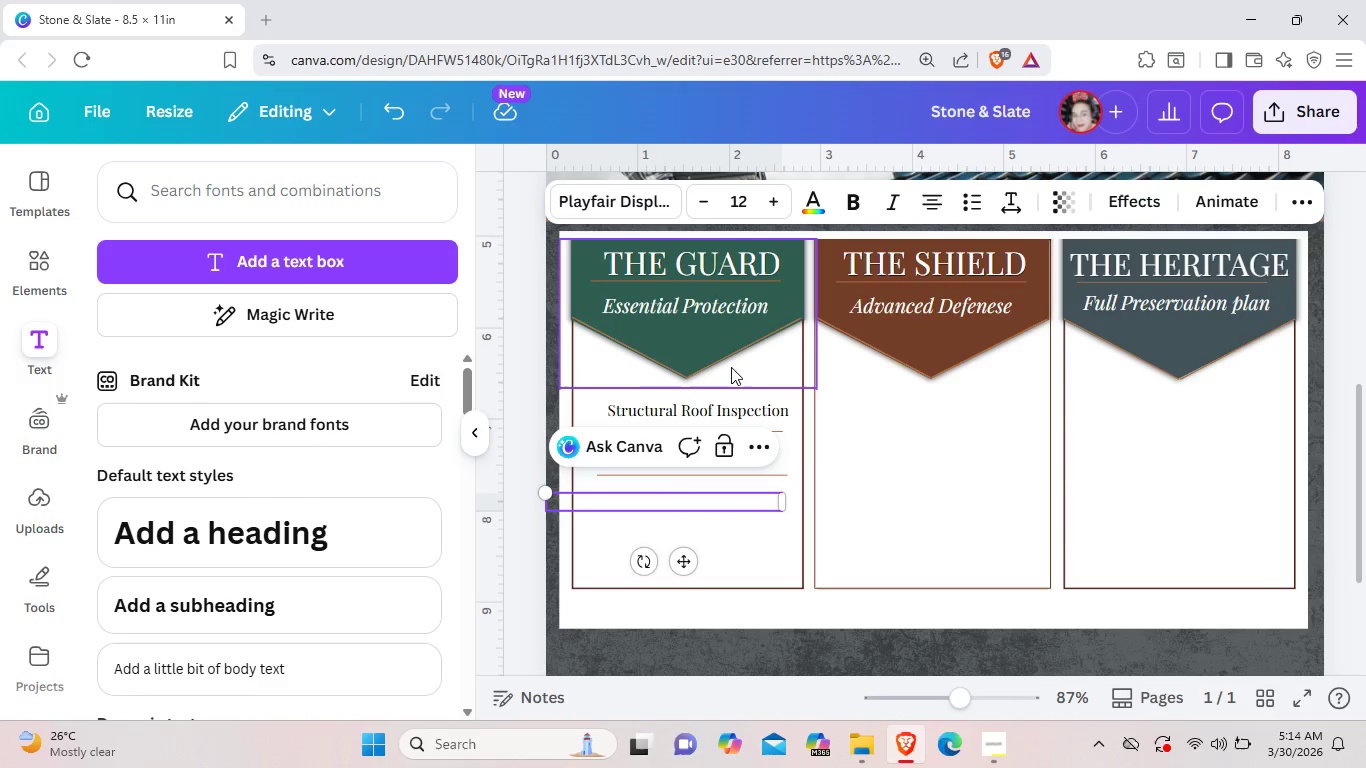 
type(Debris Blow-Off)
 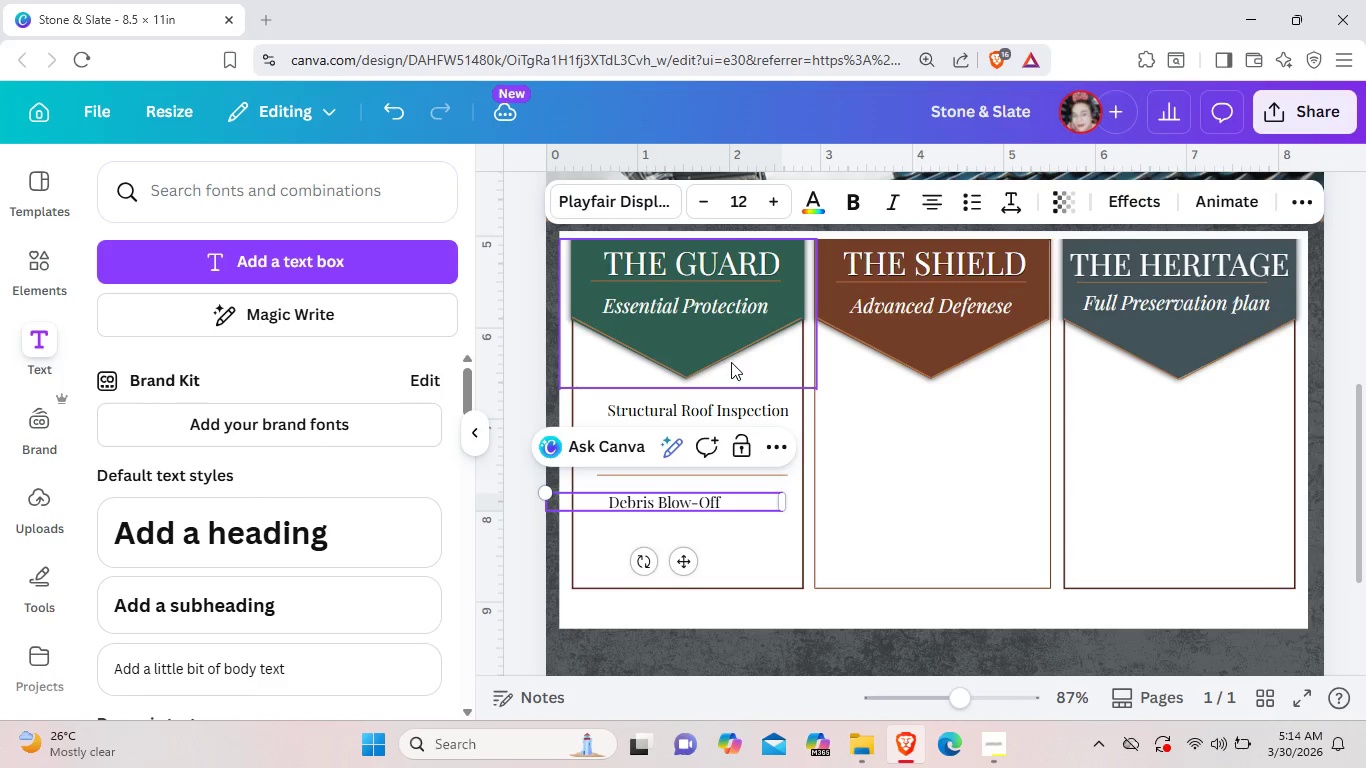 
left_click([759, 551])
 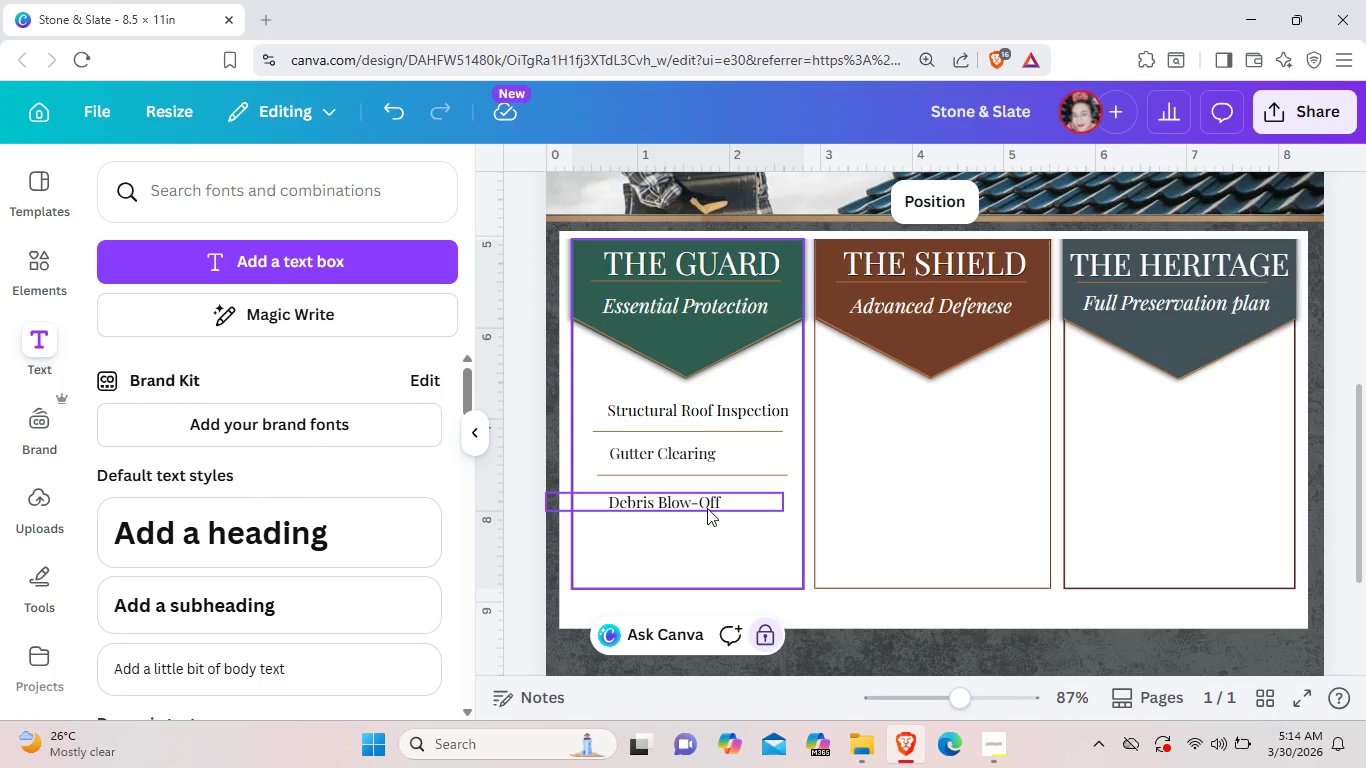 
left_click_drag(start_coordinate=[707, 508], to_coordinate=[708, 497])
 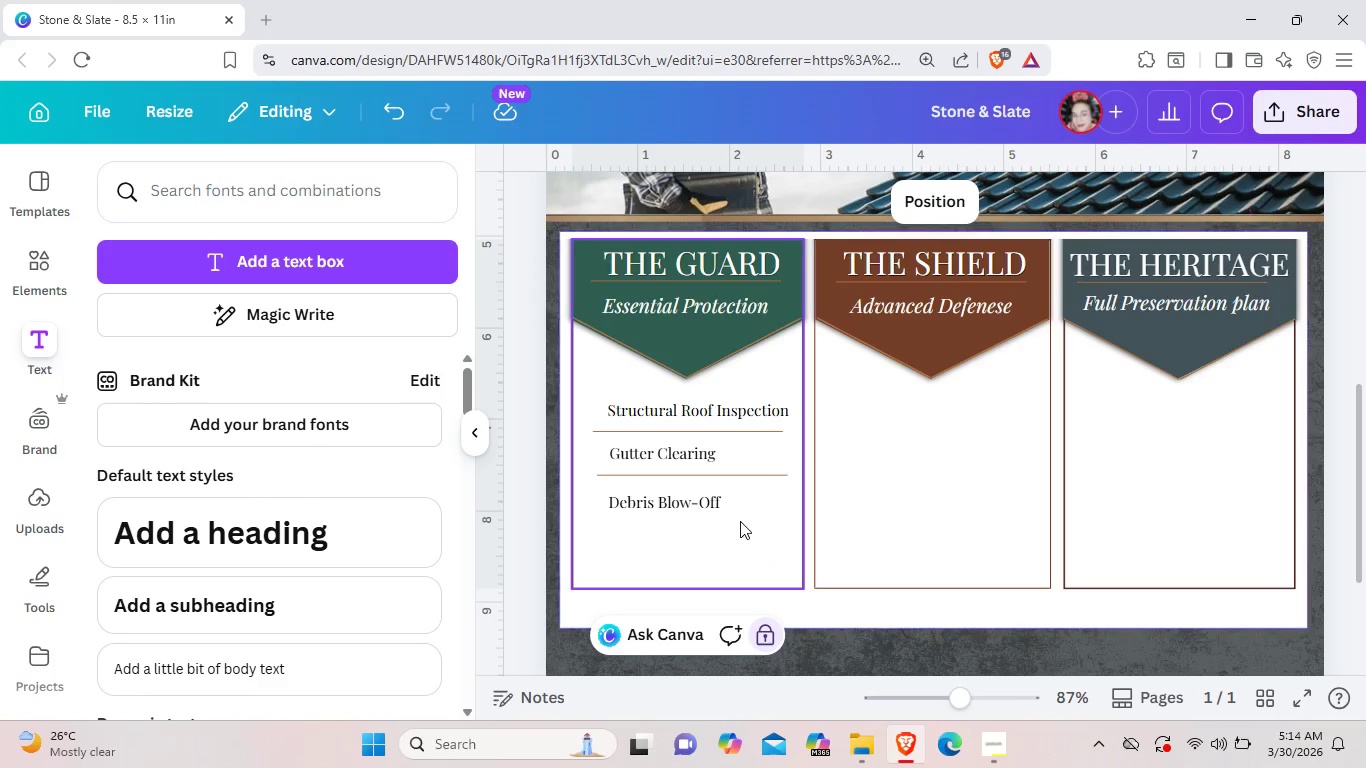 
left_click([740, 521])
 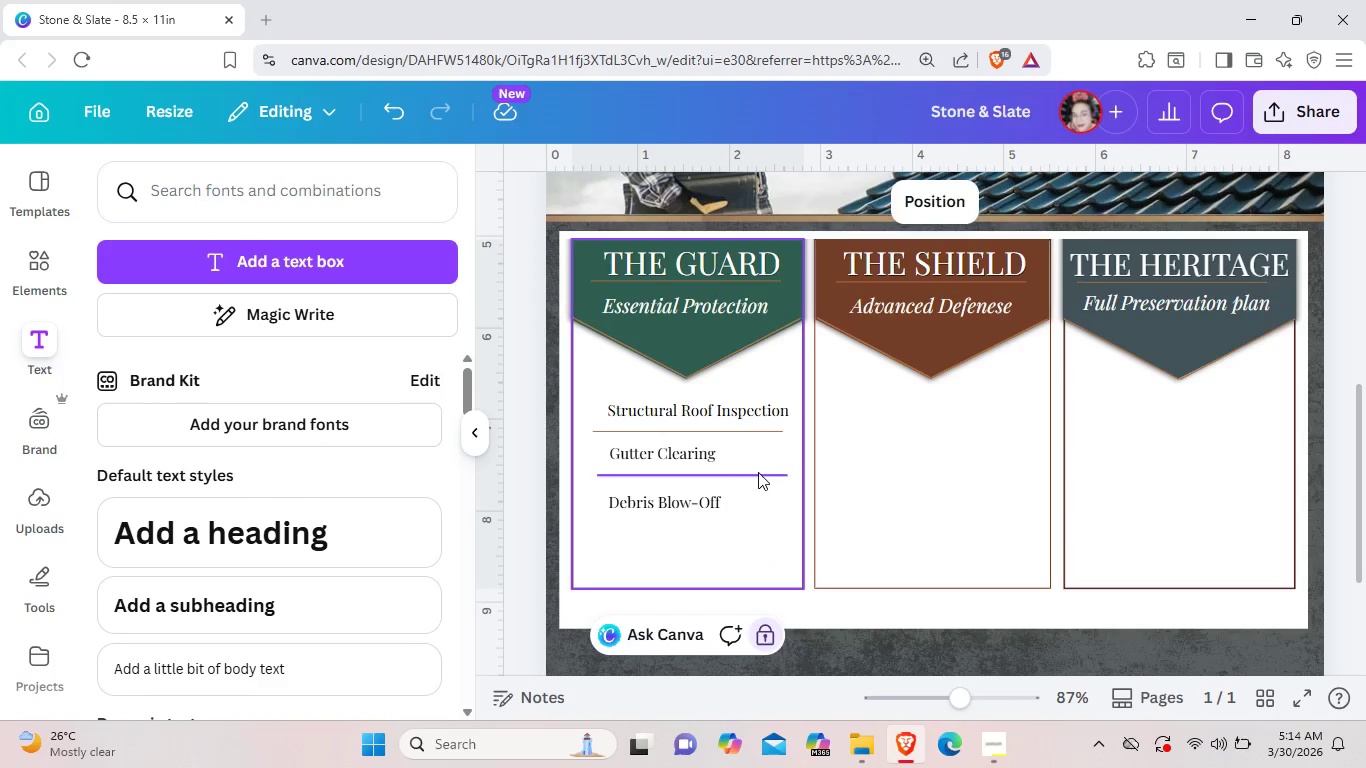 
left_click([758, 472])
 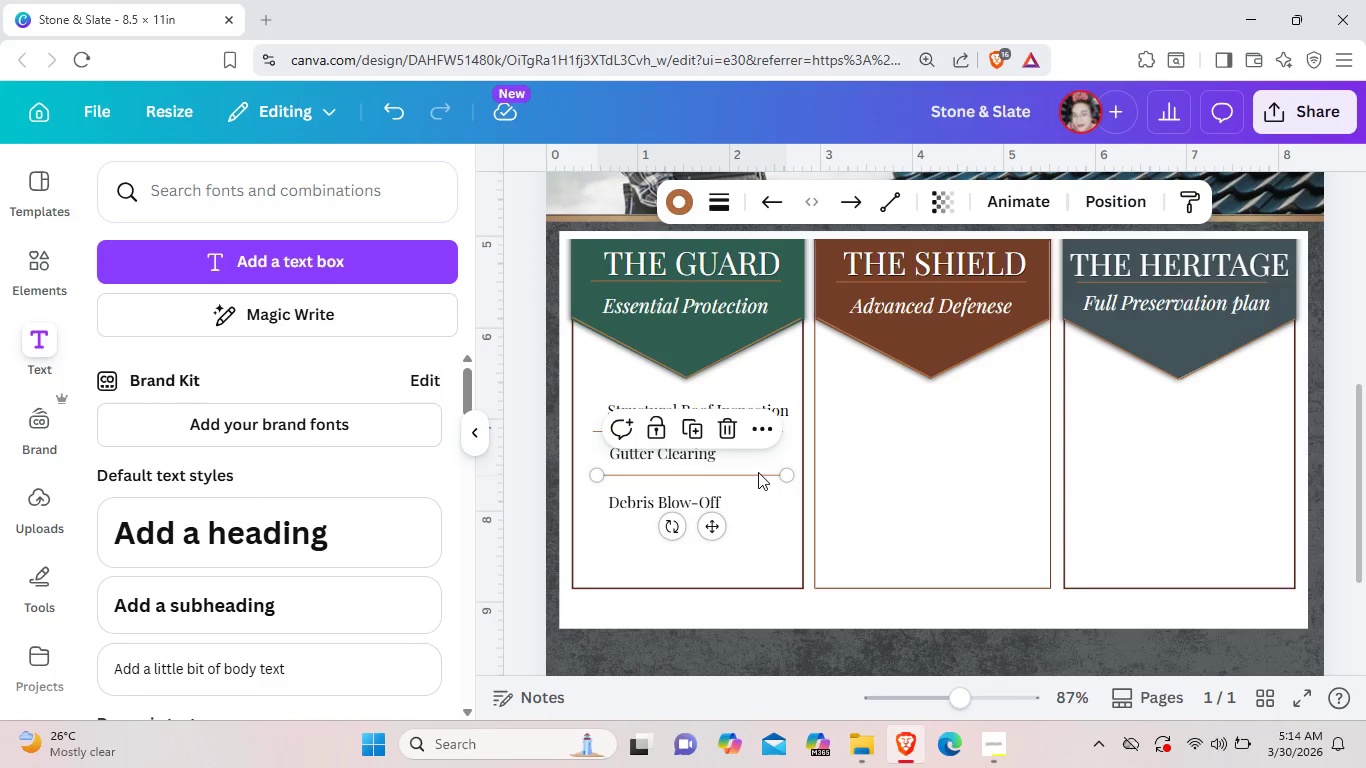 
key(Control+ControlLeft)
 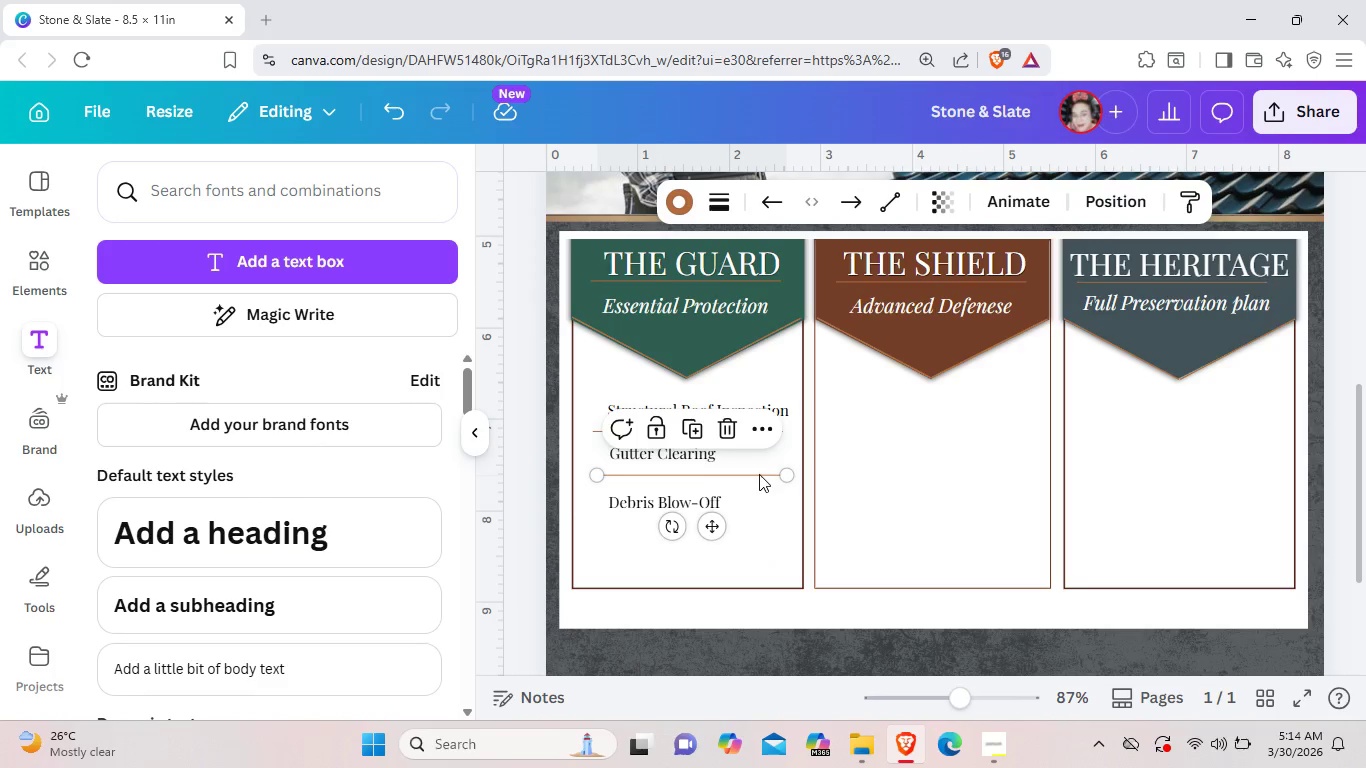 
key(Control+C)
 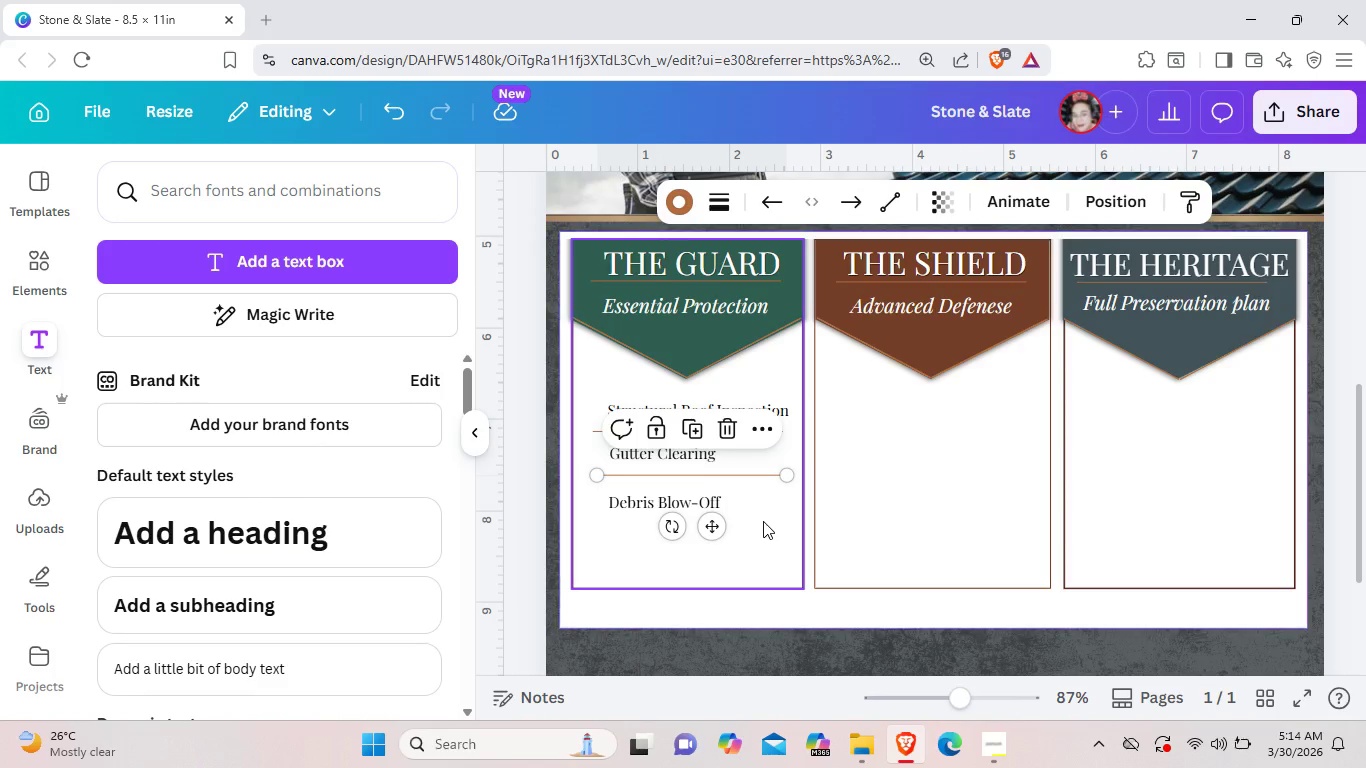 
left_click([763, 521])
 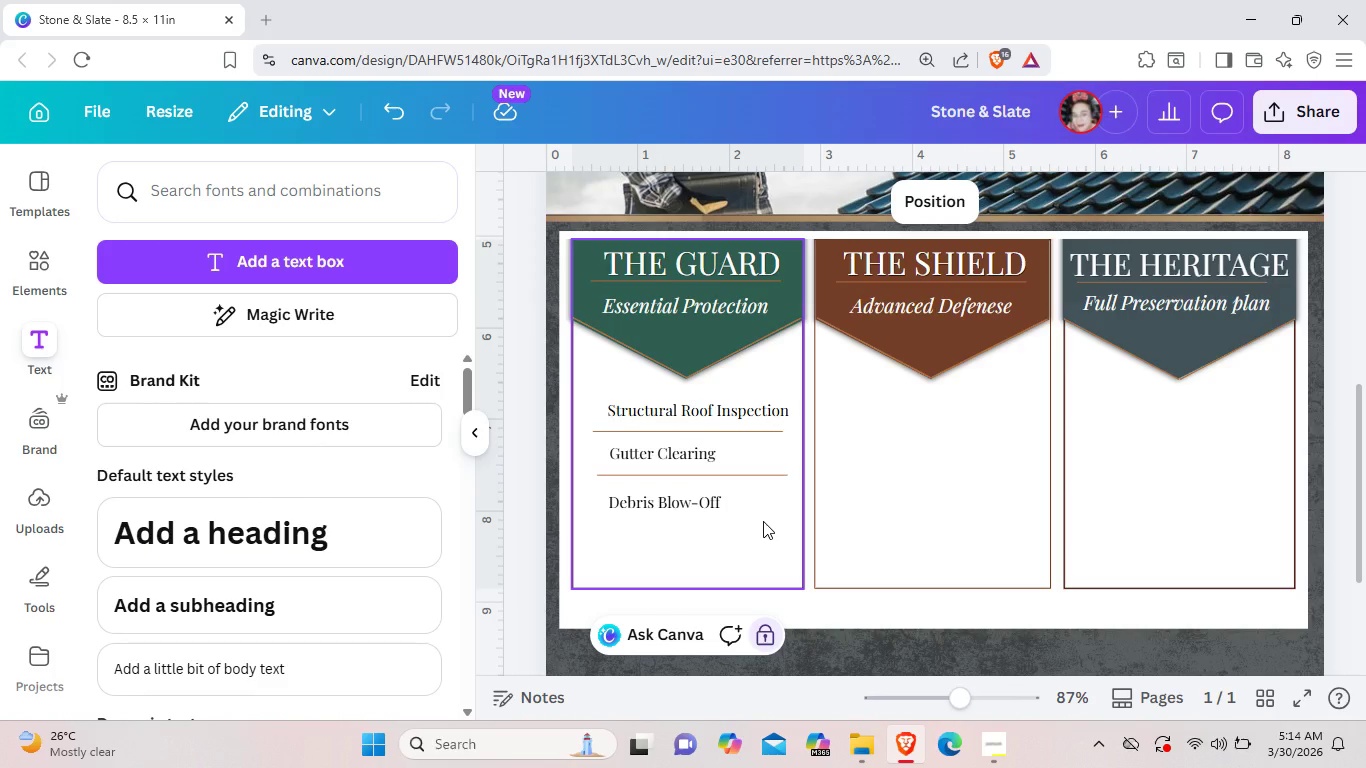 
key(Control+V)
 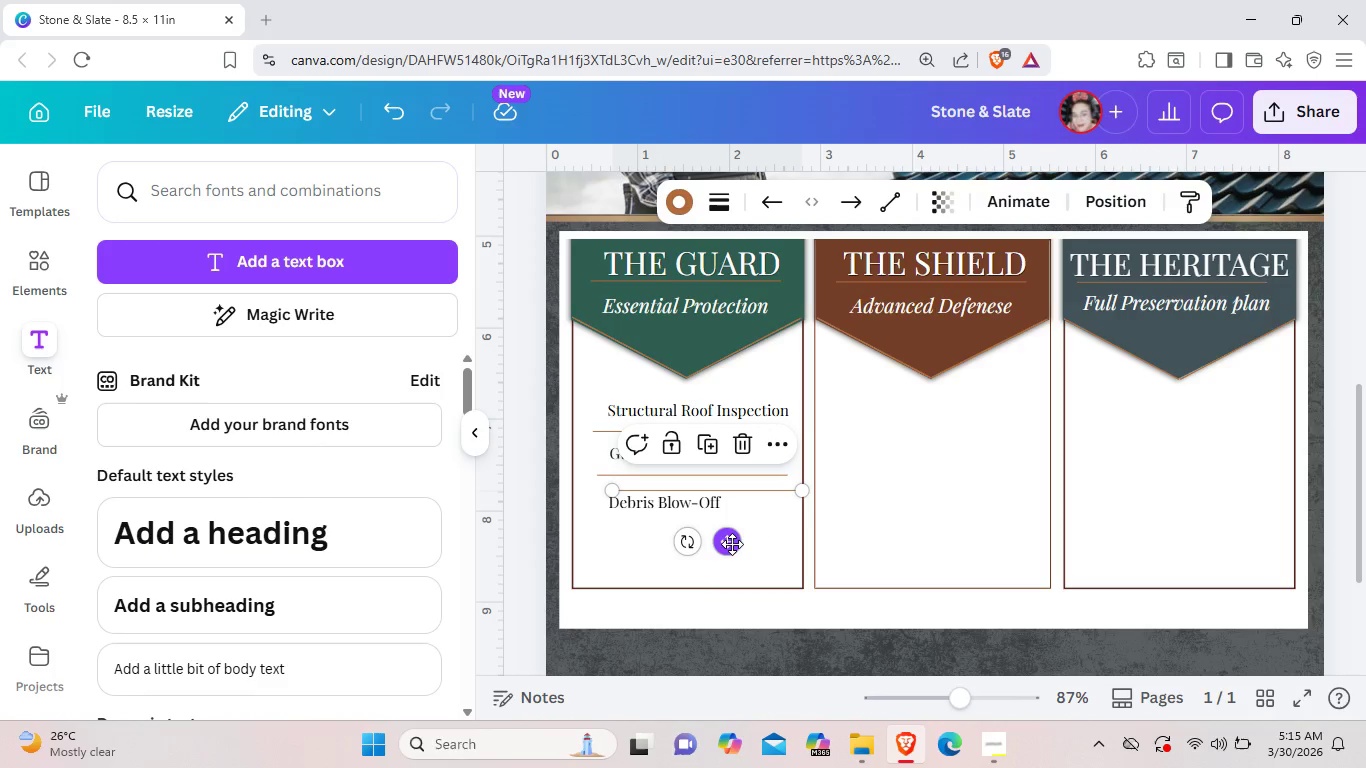 
left_click_drag(start_coordinate=[732, 544], to_coordinate=[714, 578])
 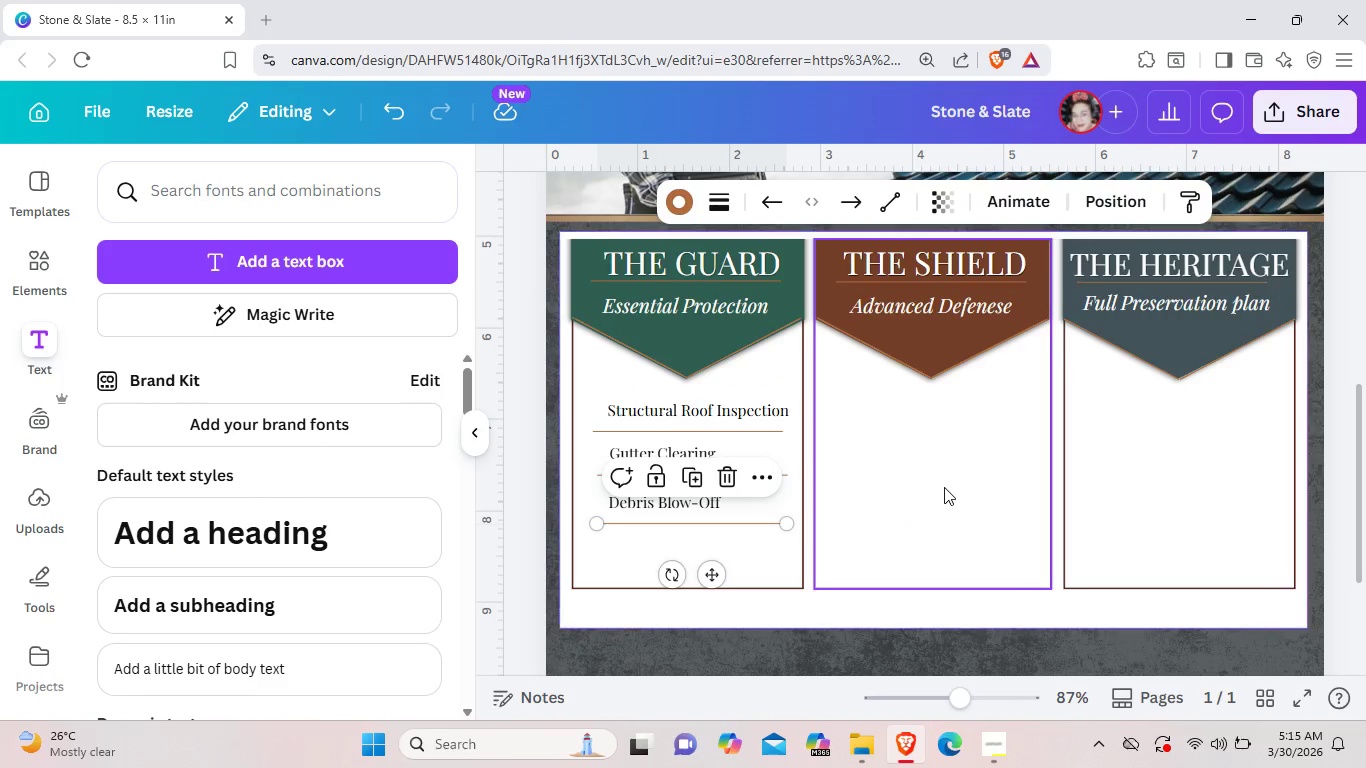 
left_click([944, 487])
 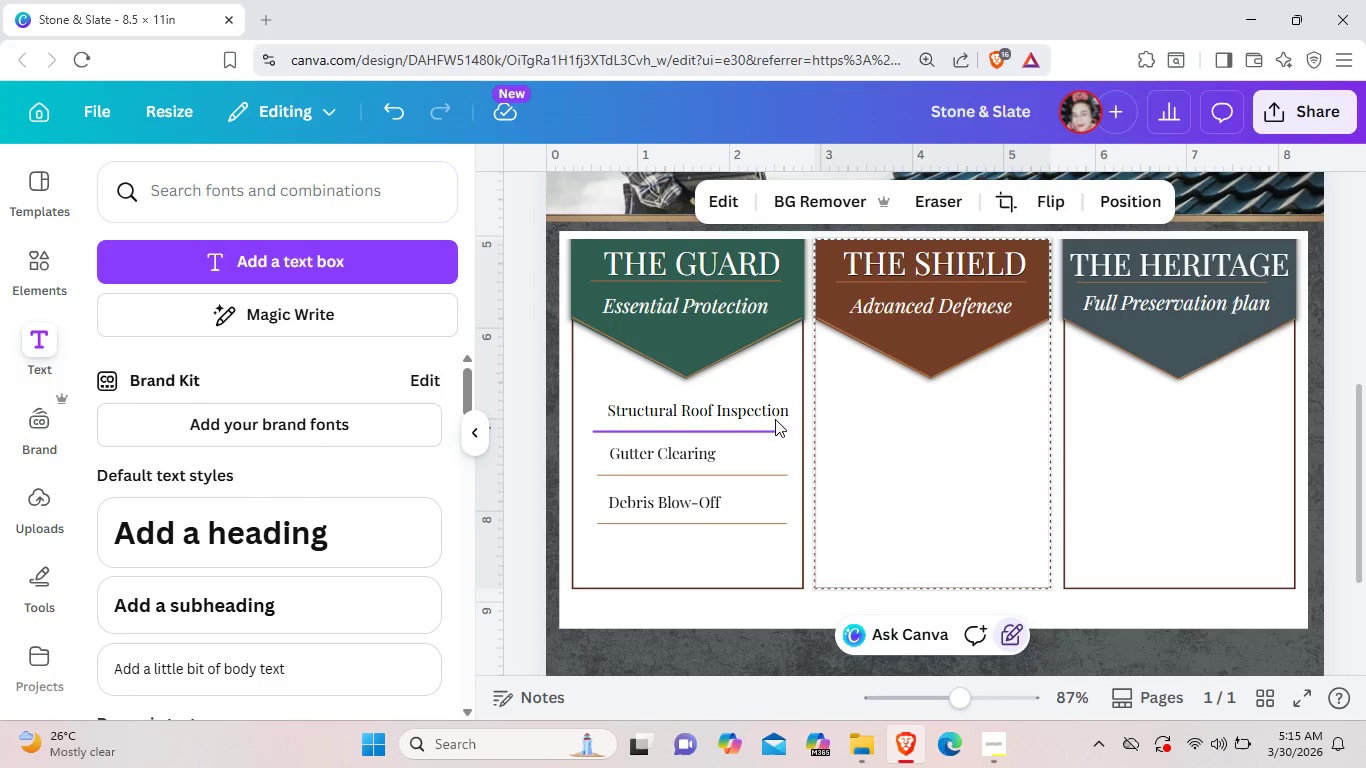 
left_click([773, 415])
 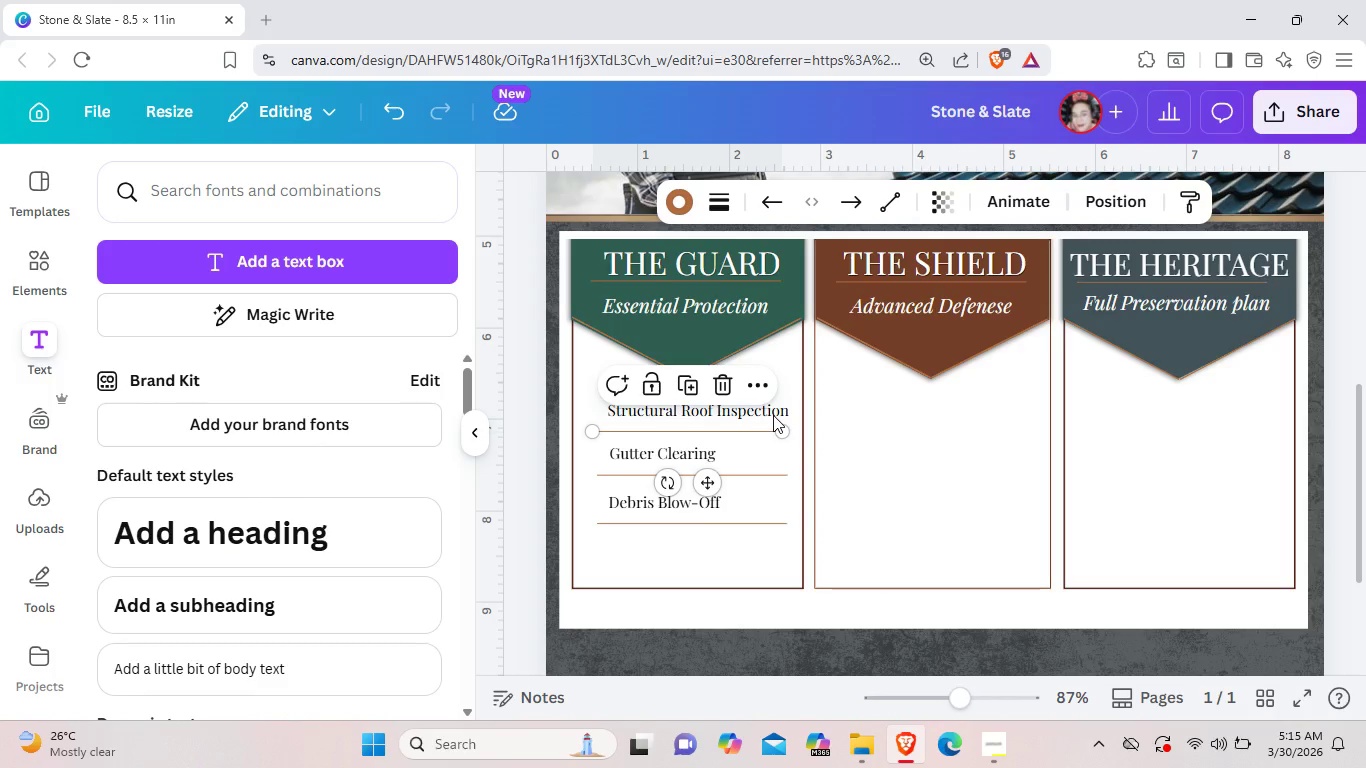 
left_click([774, 409])
 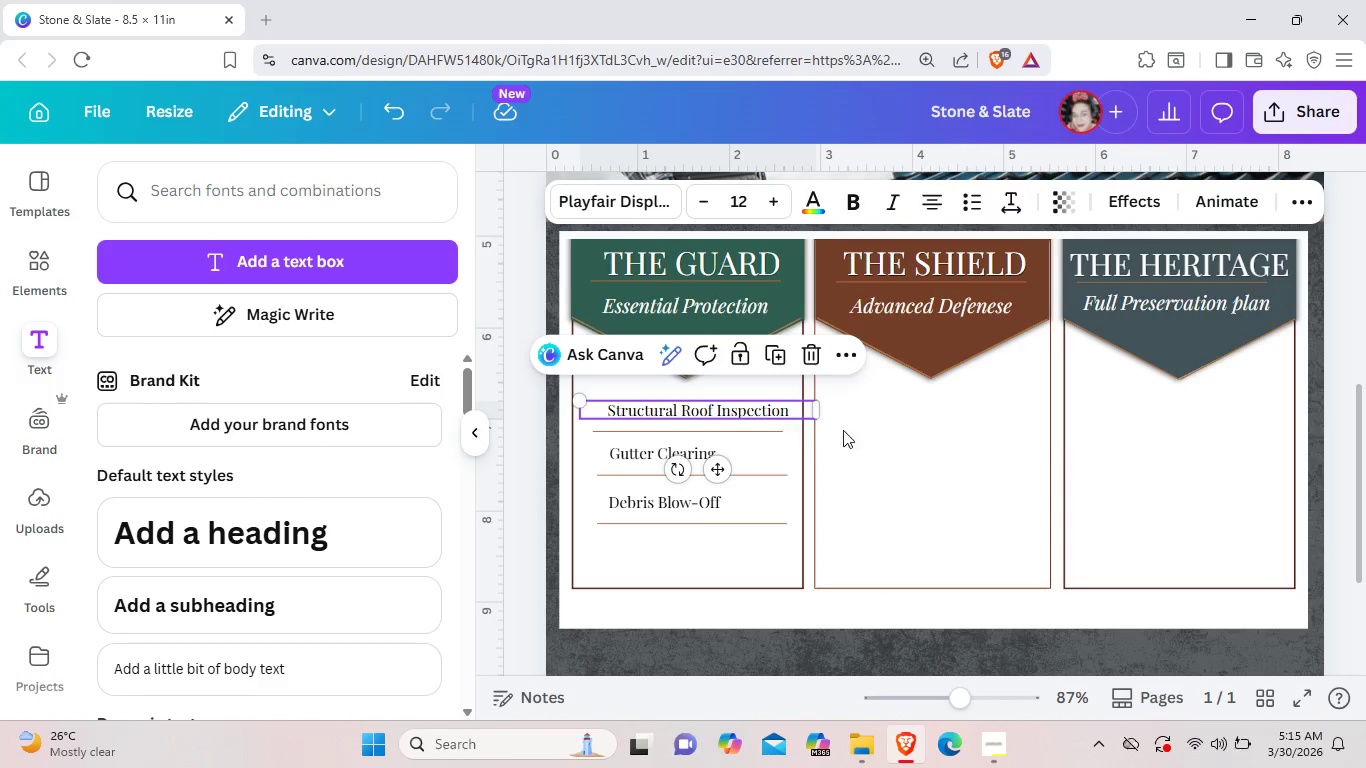 
left_click([900, 441])
 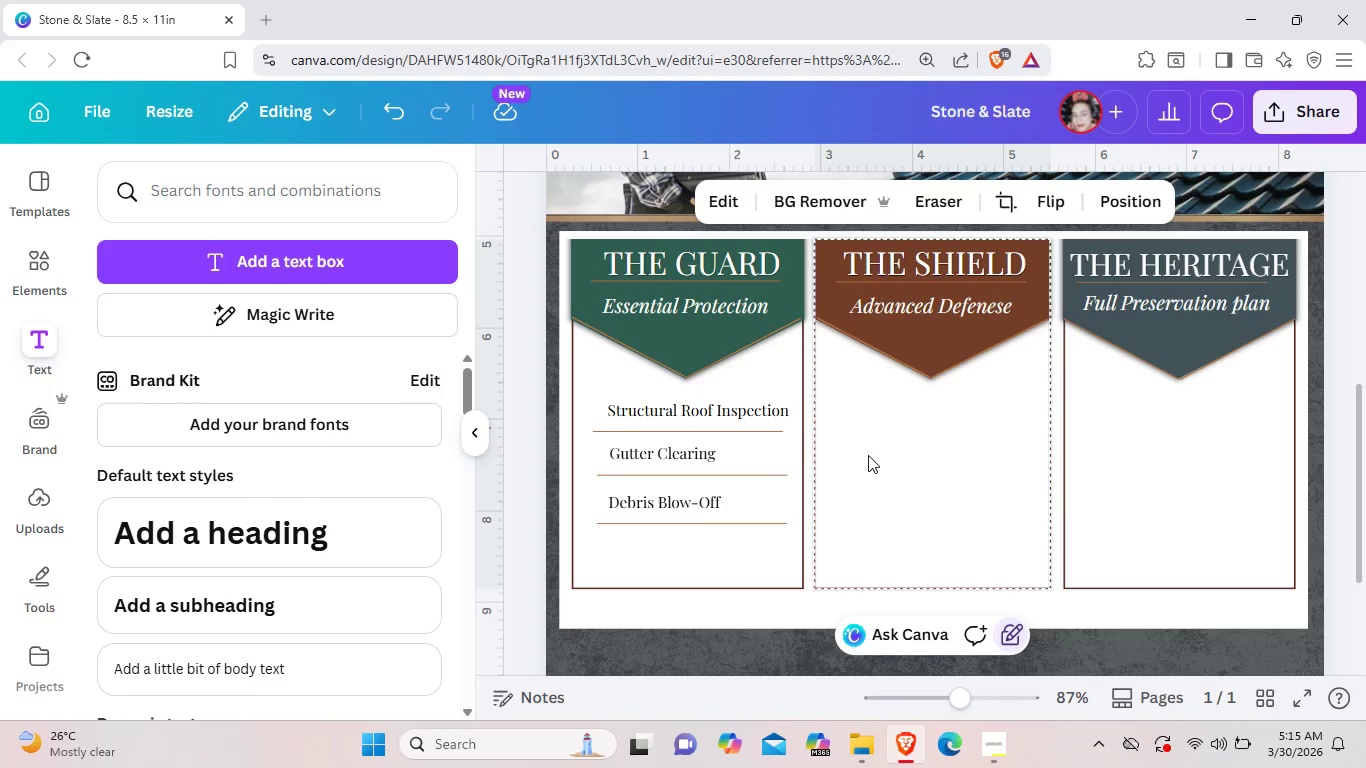 
wait(9.25)
 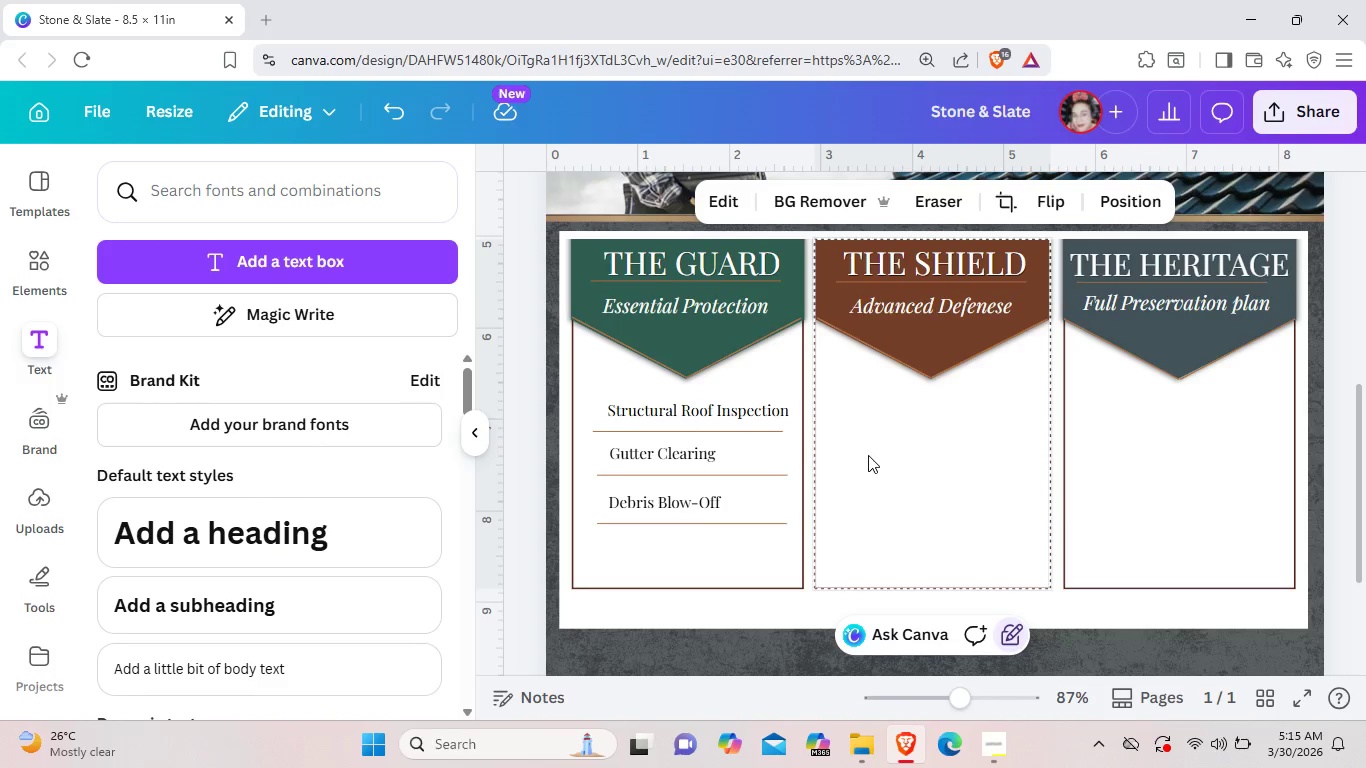 
left_click([17, 269])
 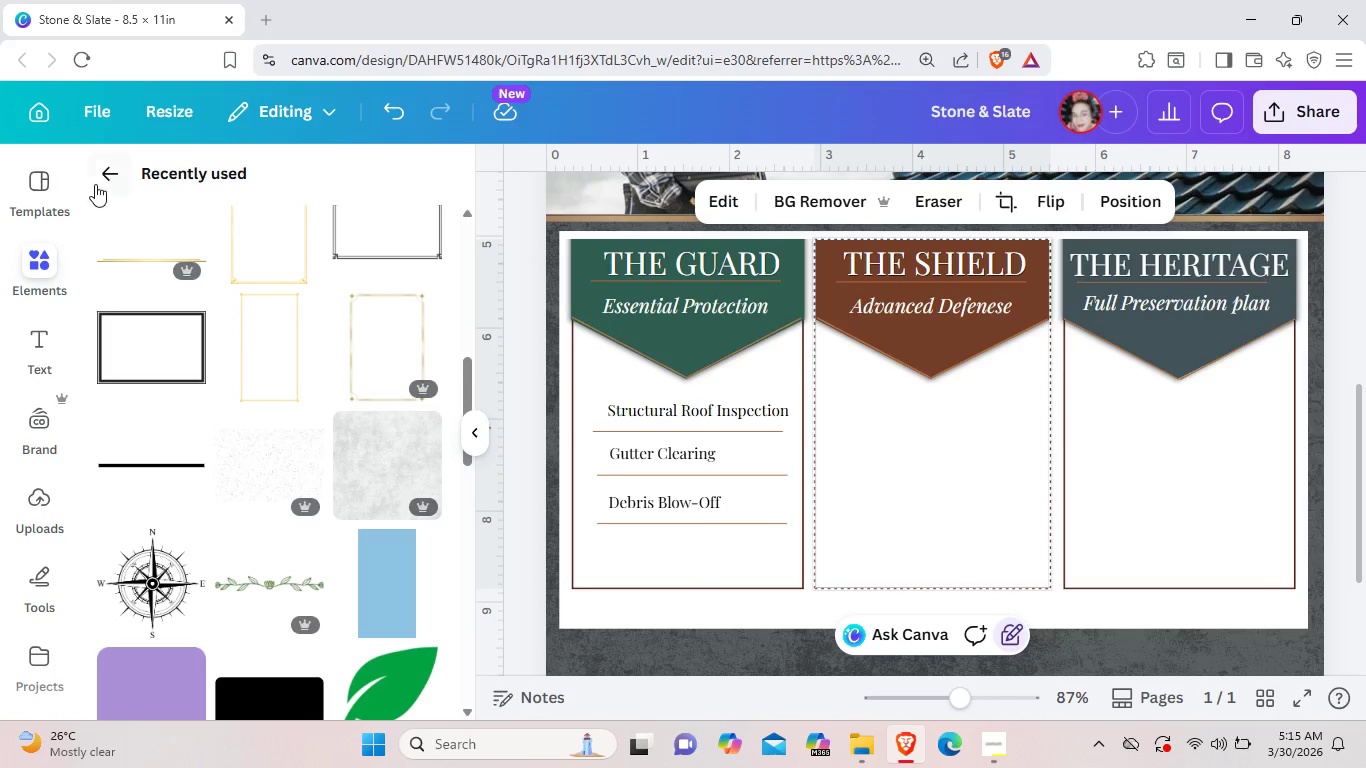 
left_click([101, 182])
 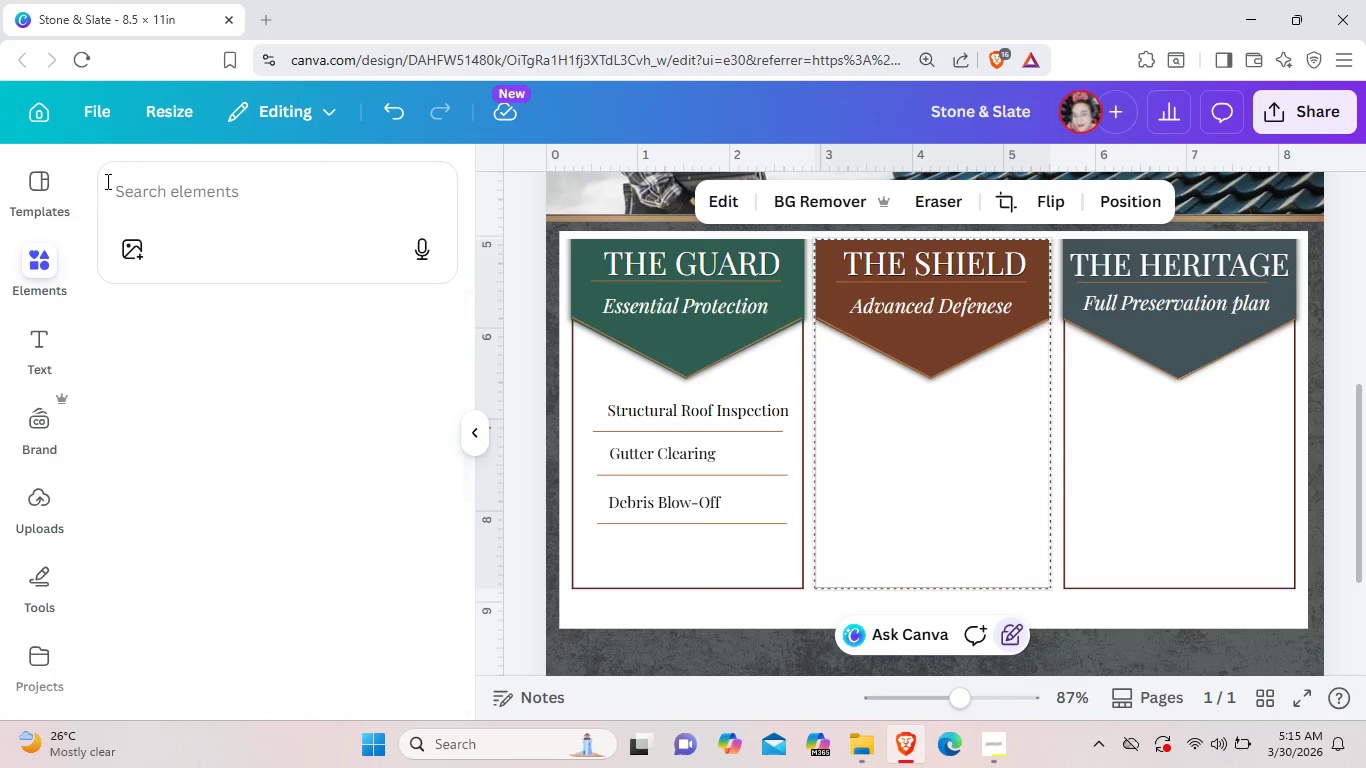 
left_click([231, 195])
 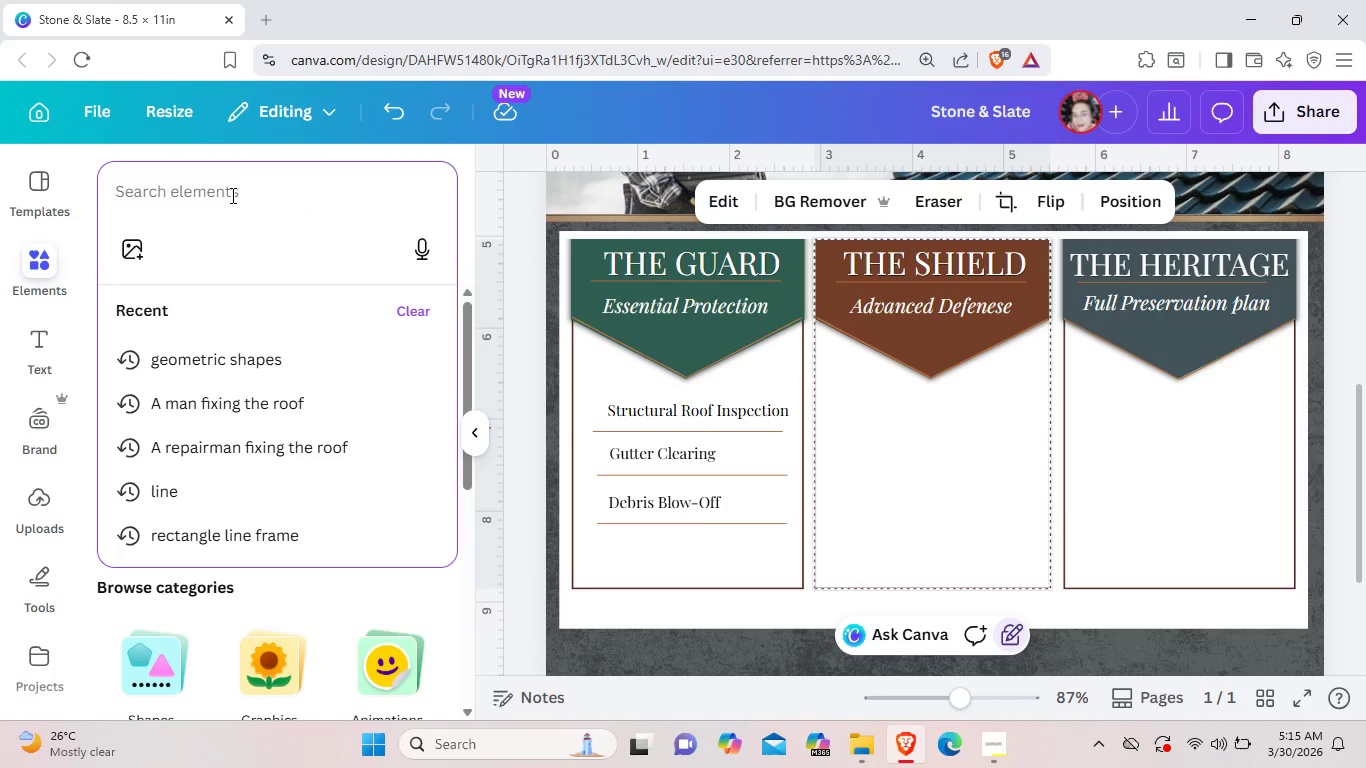 
type(check)
 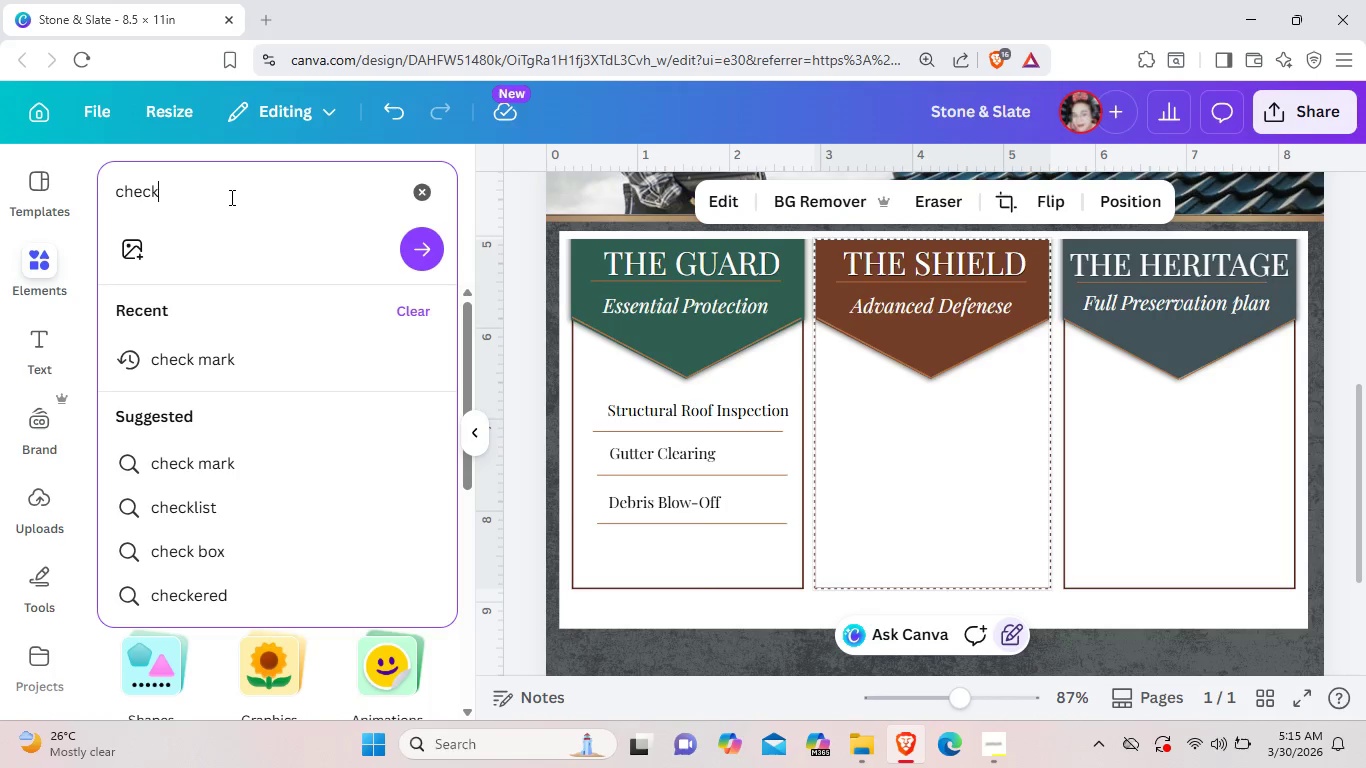 
wait(11.27)
 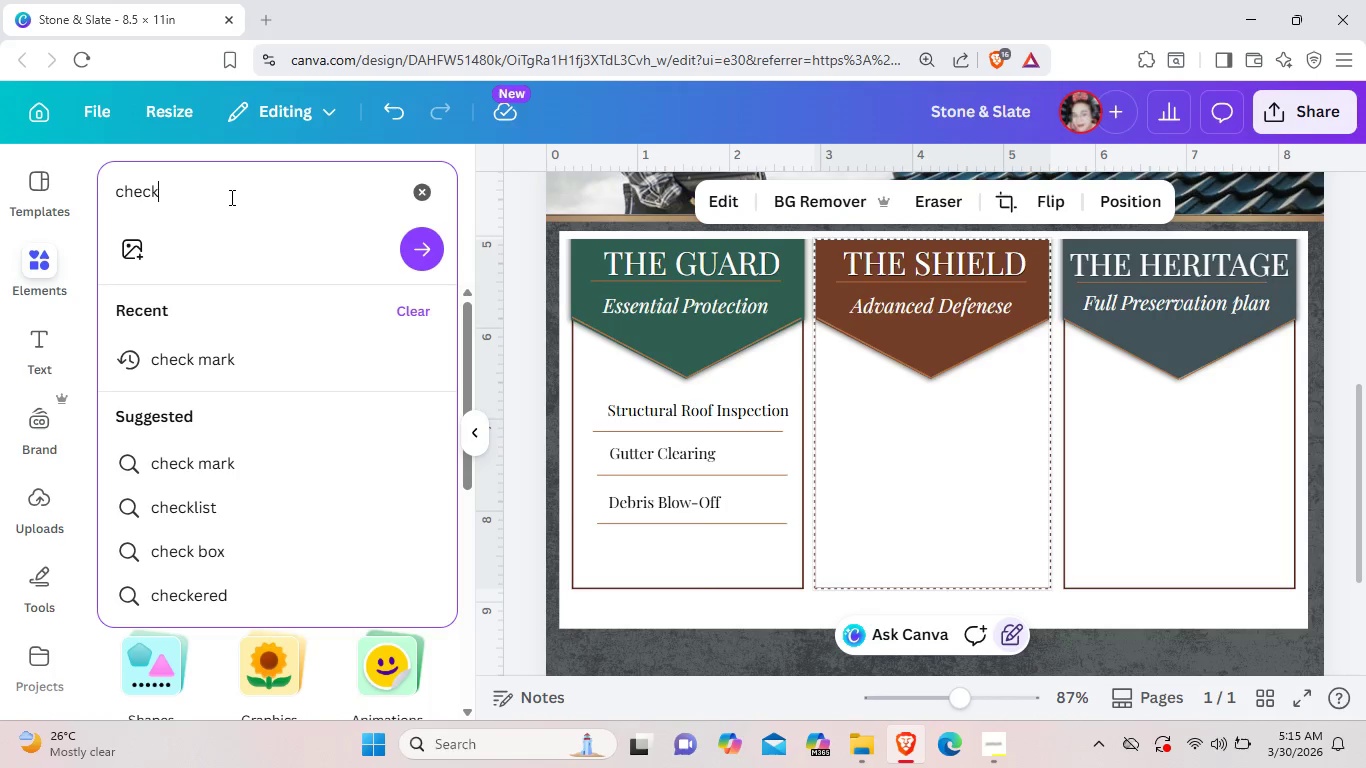 
left_click([243, 460])
 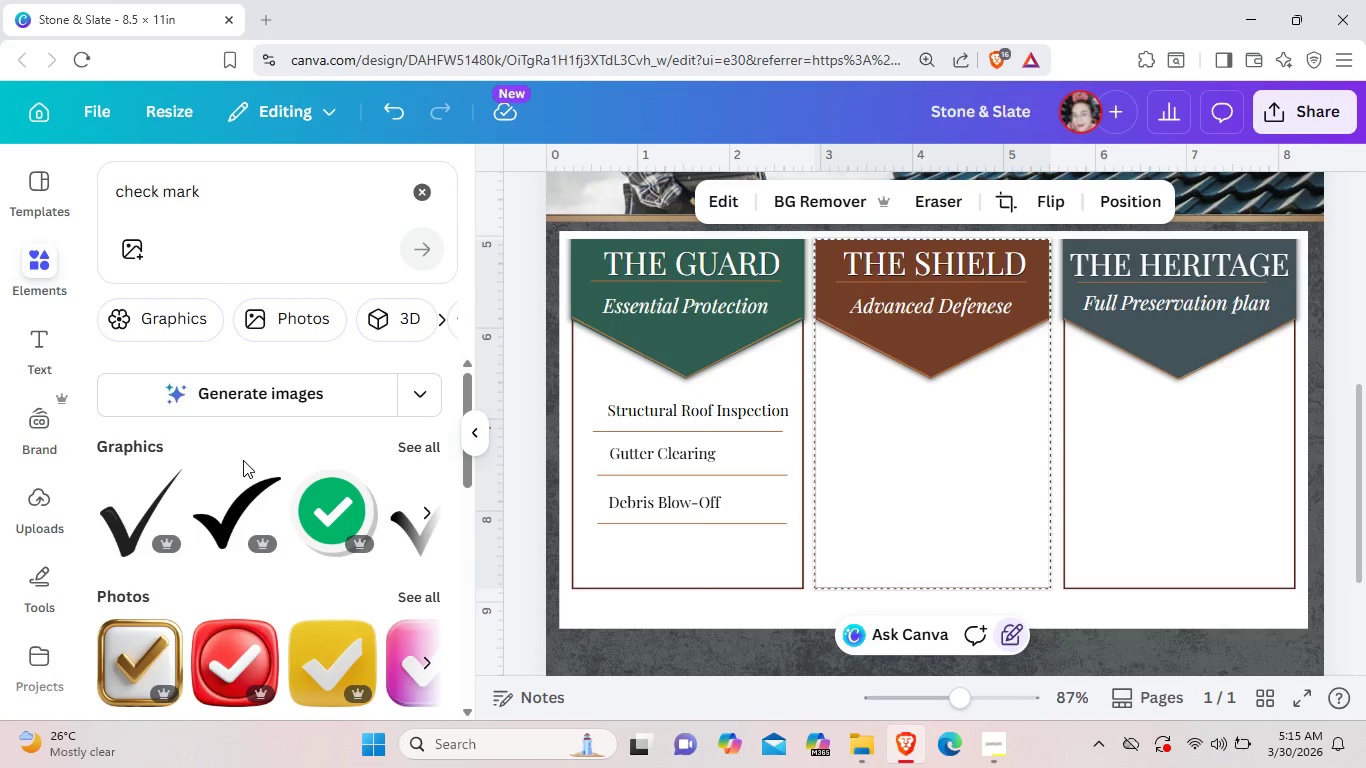 
scroll: coordinate [334, 424], scroll_direction: none, amount: 0.0
 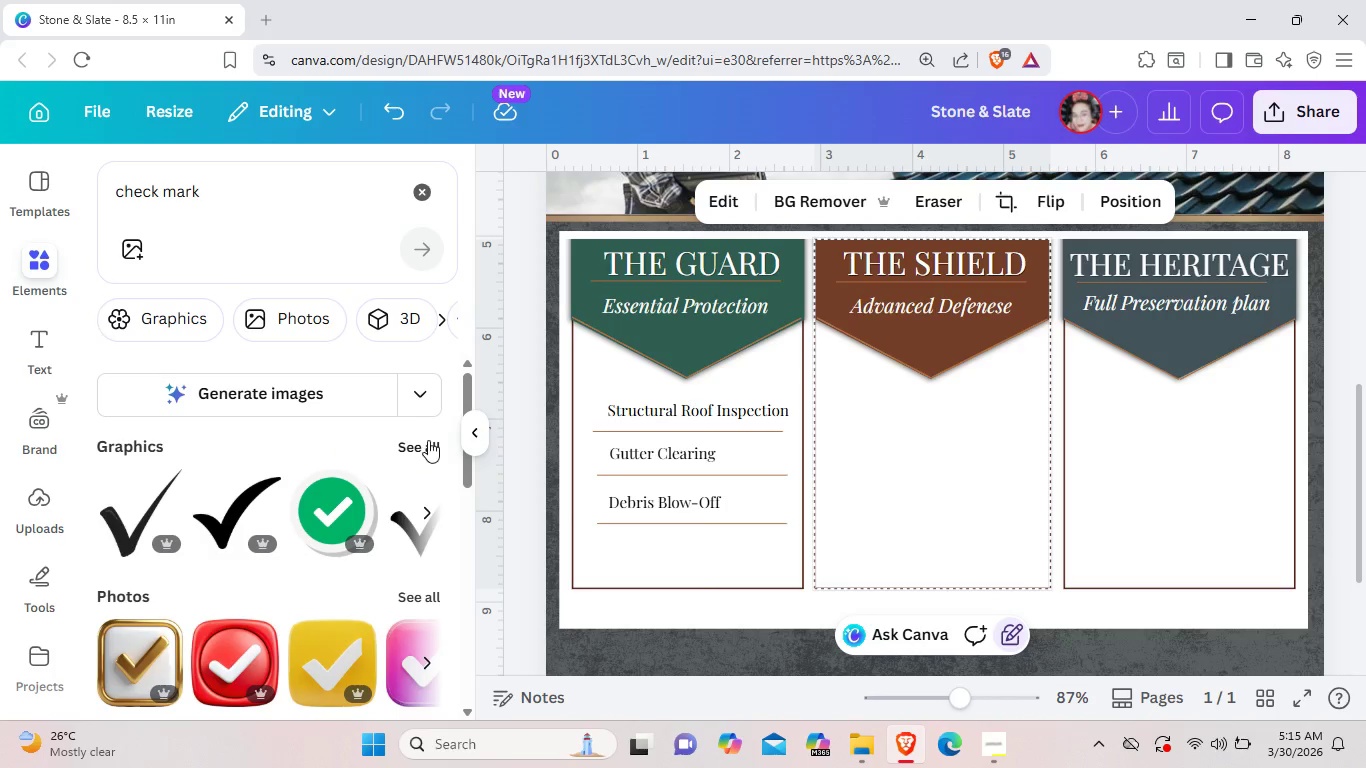 
left_click([428, 440])
 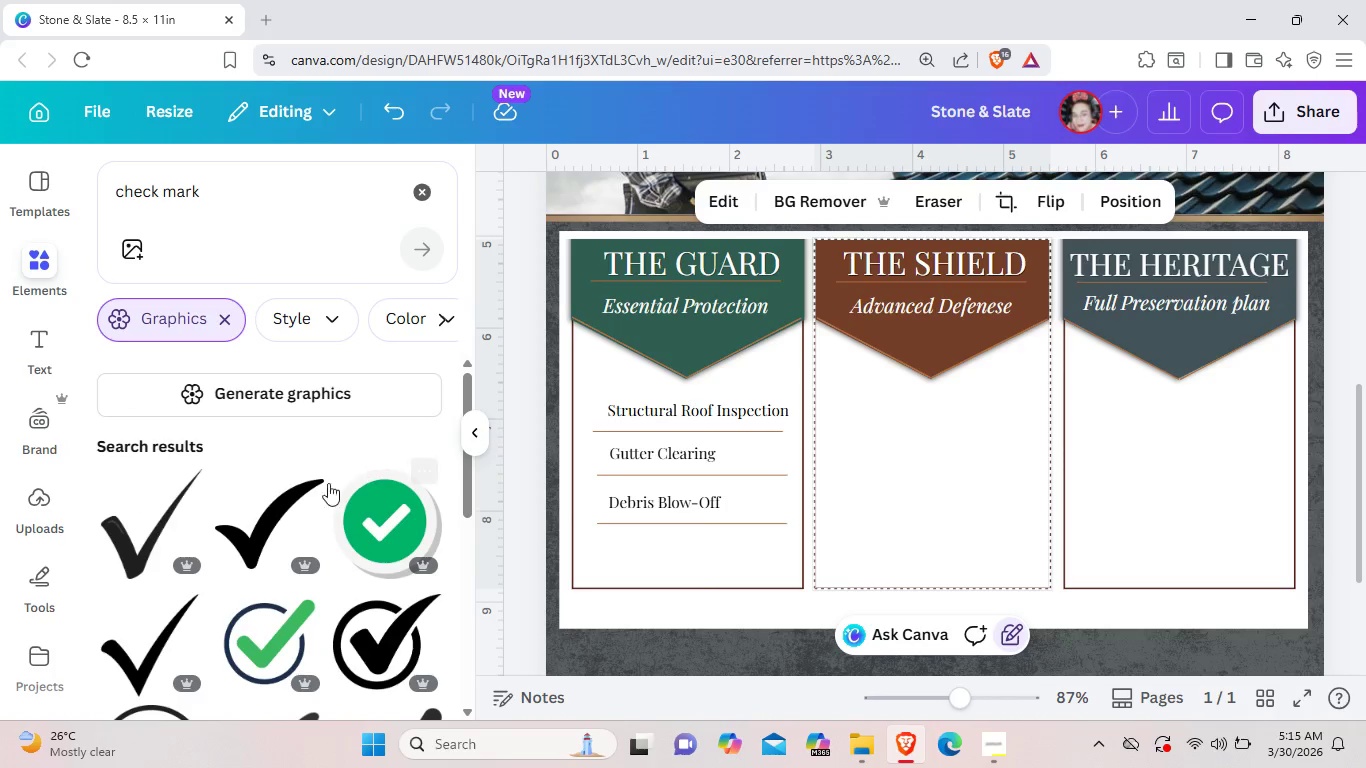 
scroll: coordinate [312, 486], scroll_direction: down, amount: 3.0
 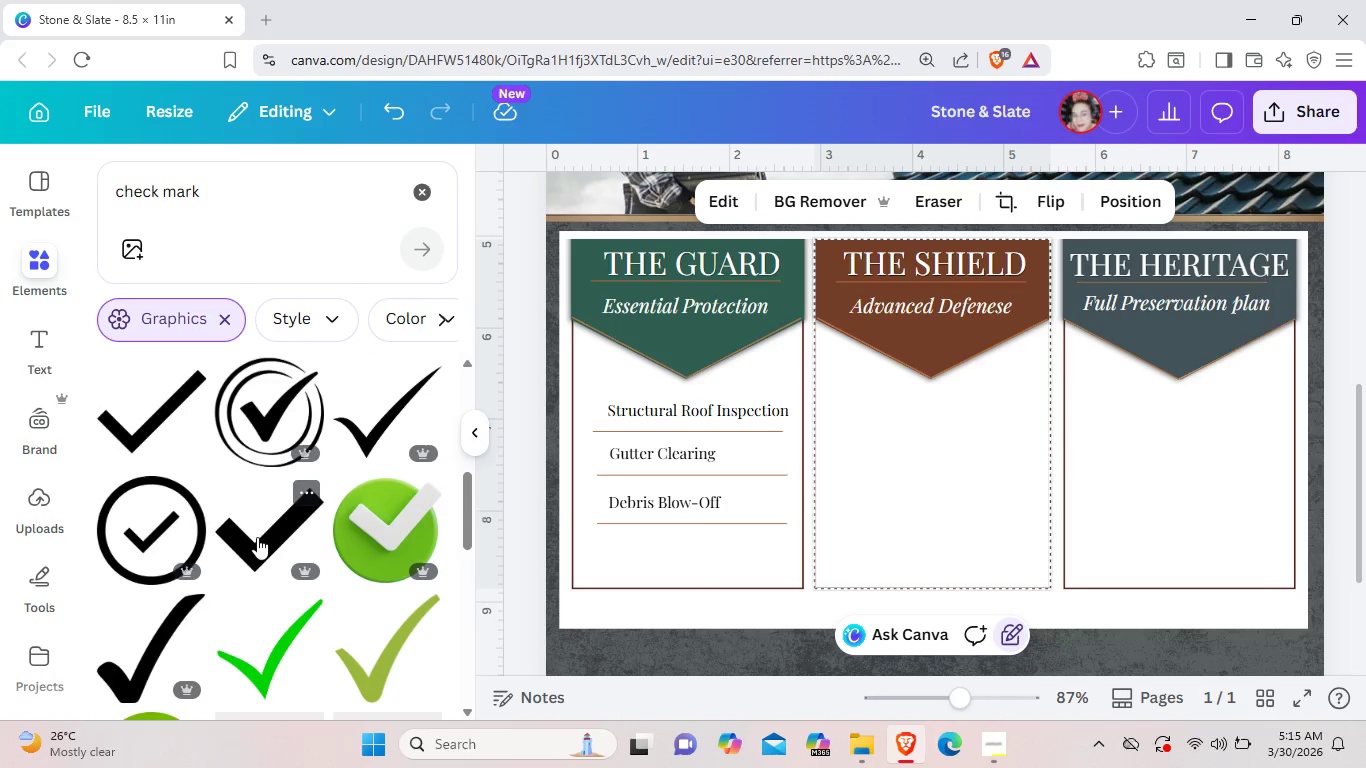 
left_click([257, 537])
 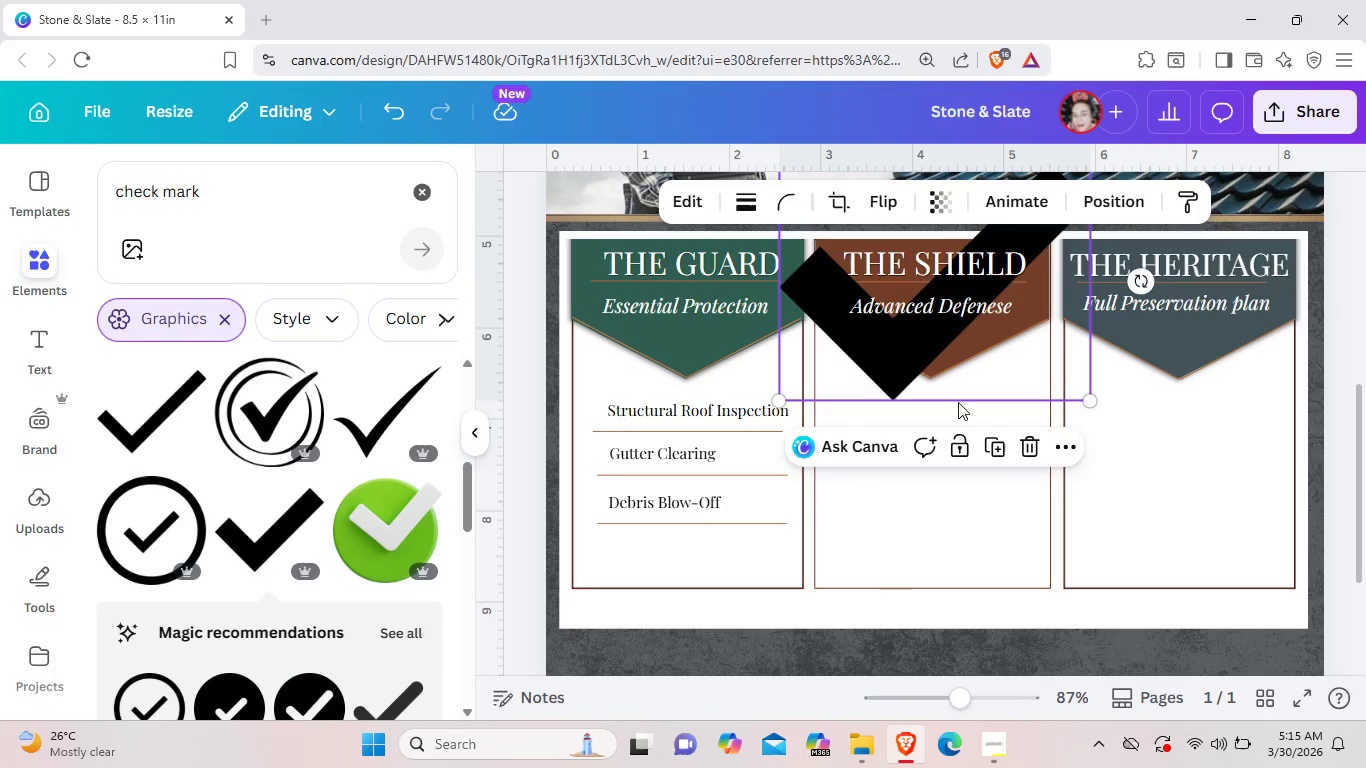 
left_click_drag(start_coordinate=[934, 370], to_coordinate=[794, 573])
 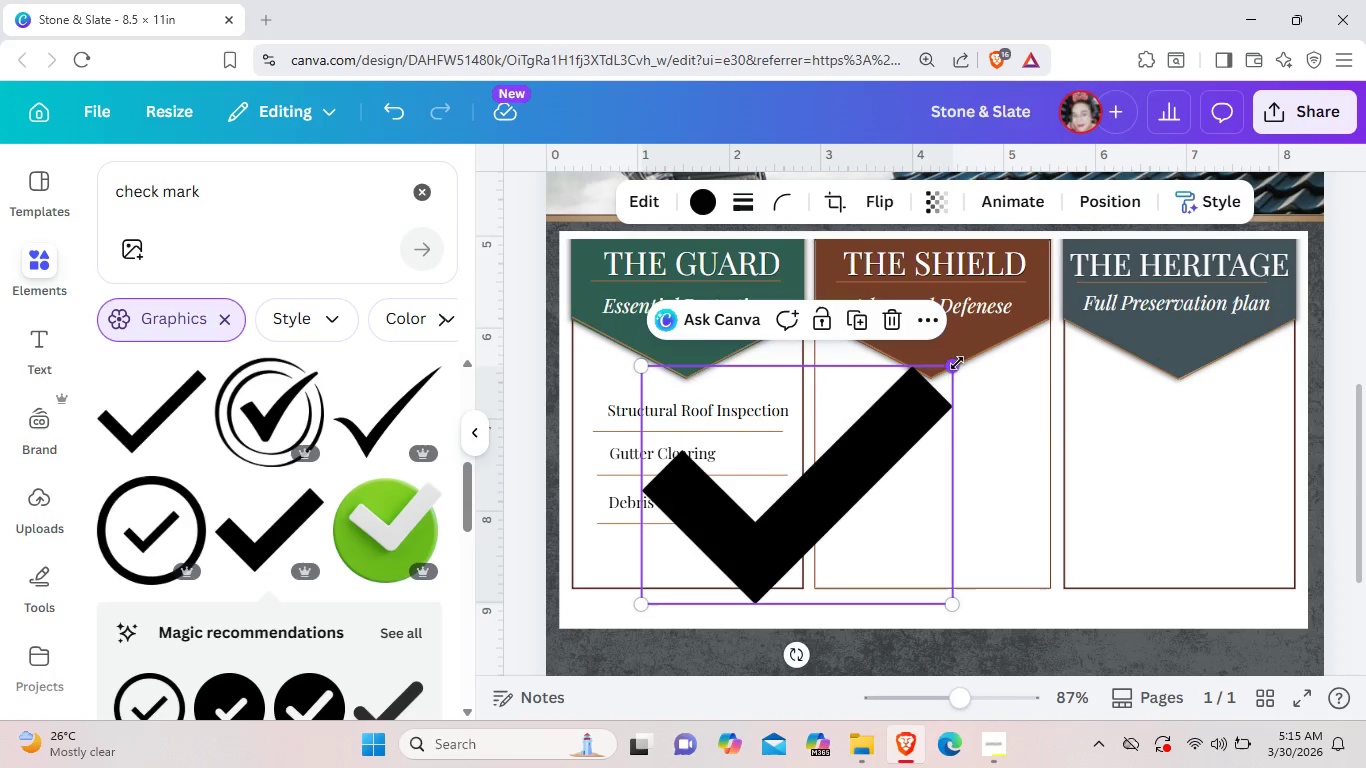 
left_click_drag(start_coordinate=[957, 363], to_coordinate=[663, 537])
 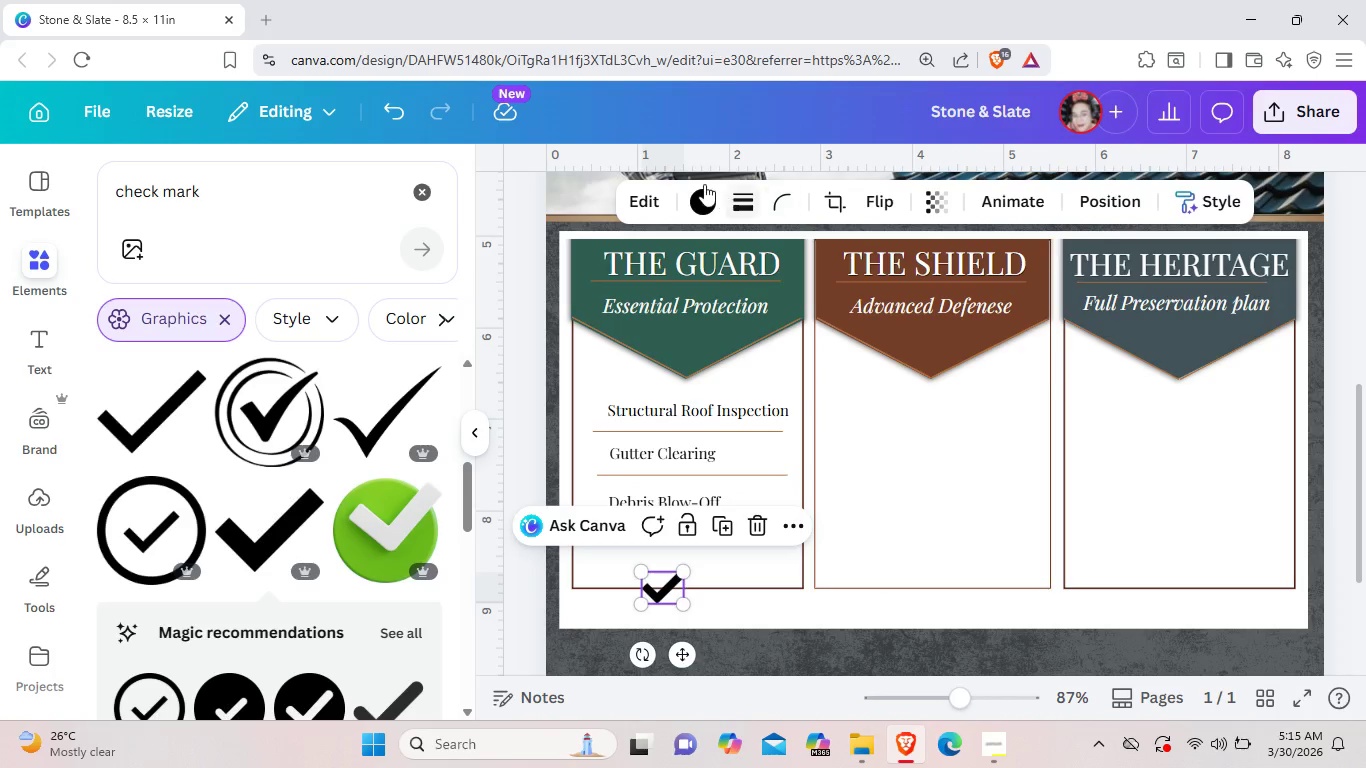 
left_click([703, 185])
 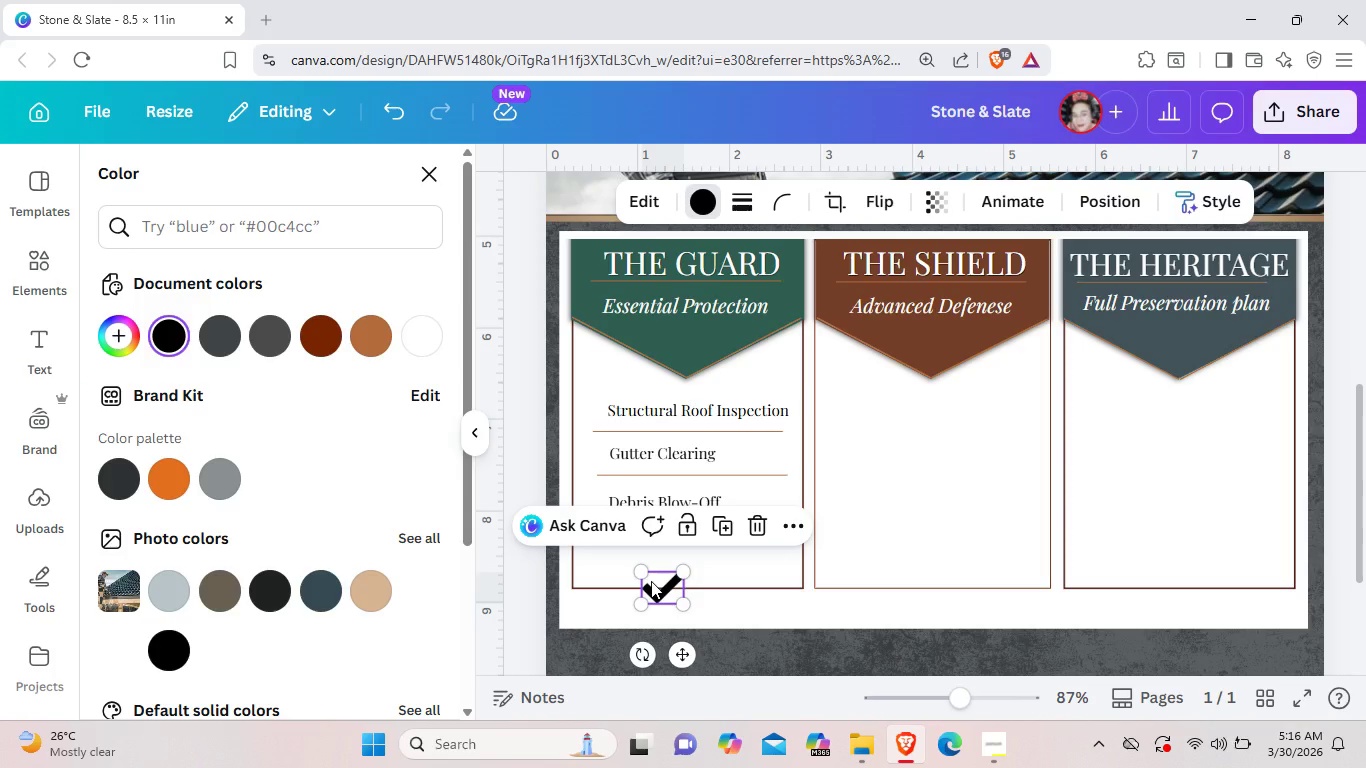 
wait(15.0)
 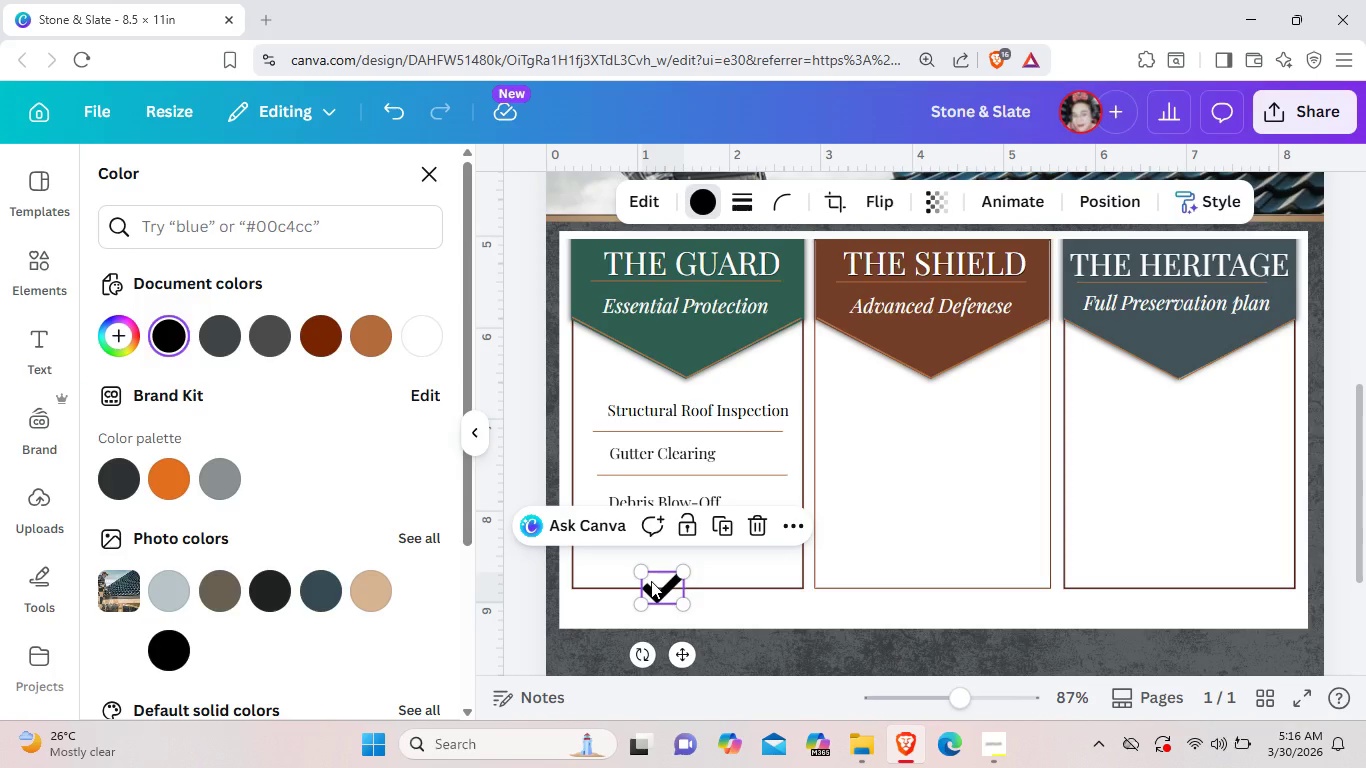 
left_click_drag(start_coordinate=[682, 659], to_coordinate=[605, 480])
 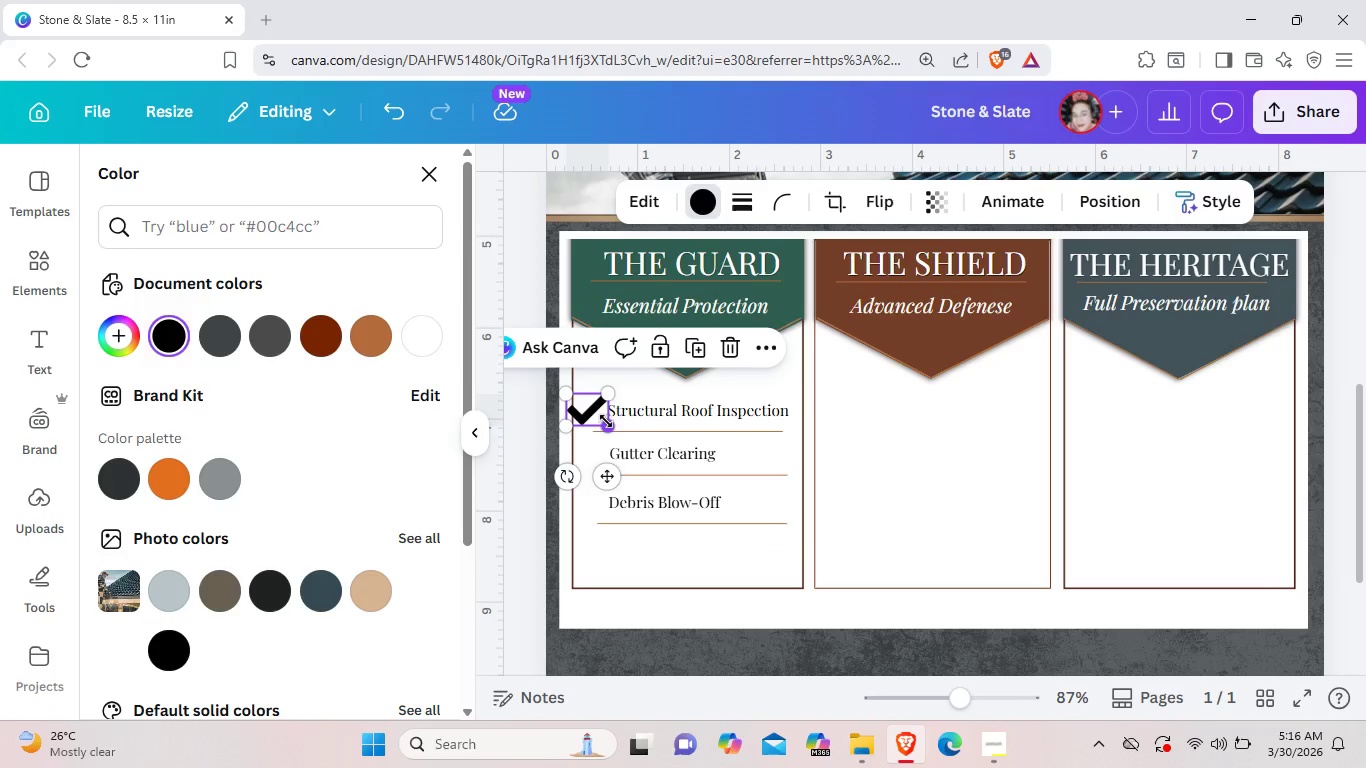 
left_click_drag(start_coordinate=[606, 421], to_coordinate=[595, 415])
 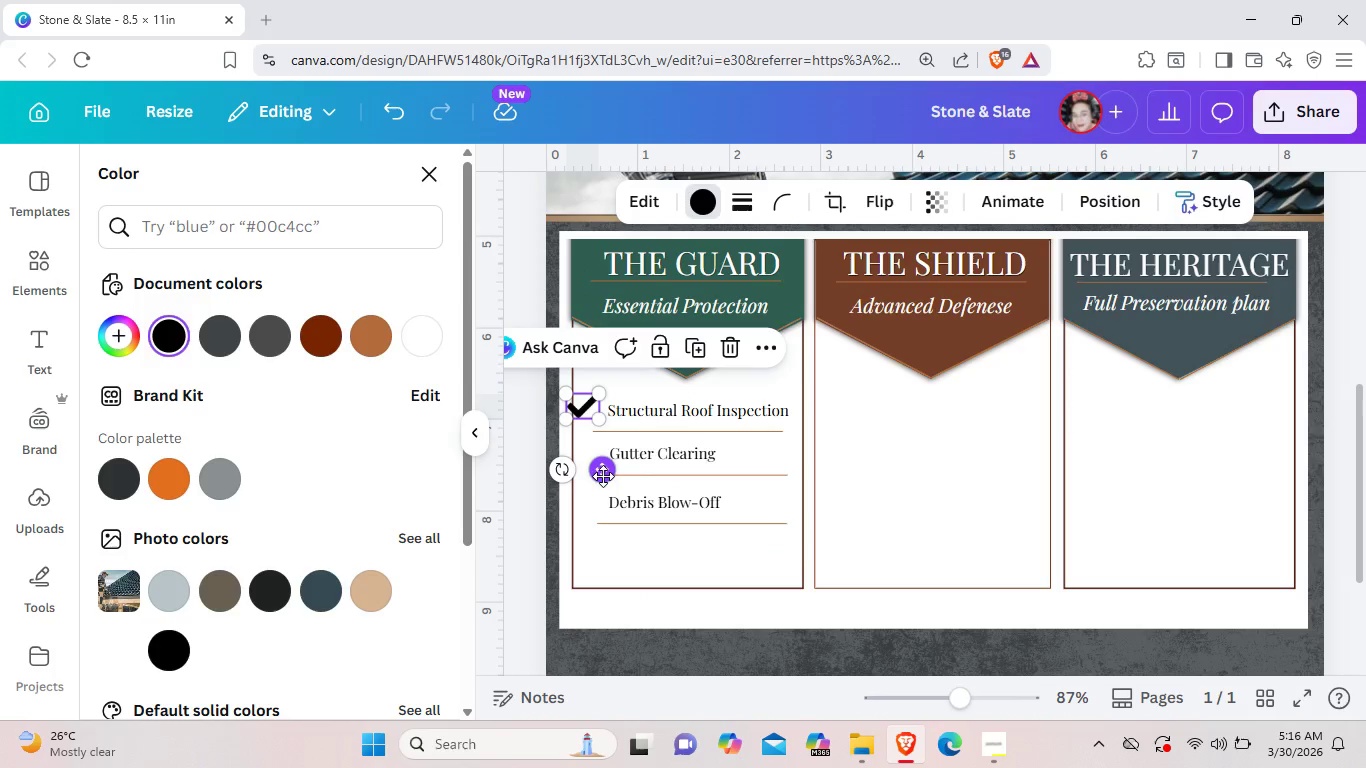 
left_click_drag(start_coordinate=[603, 476], to_coordinate=[615, 478])
 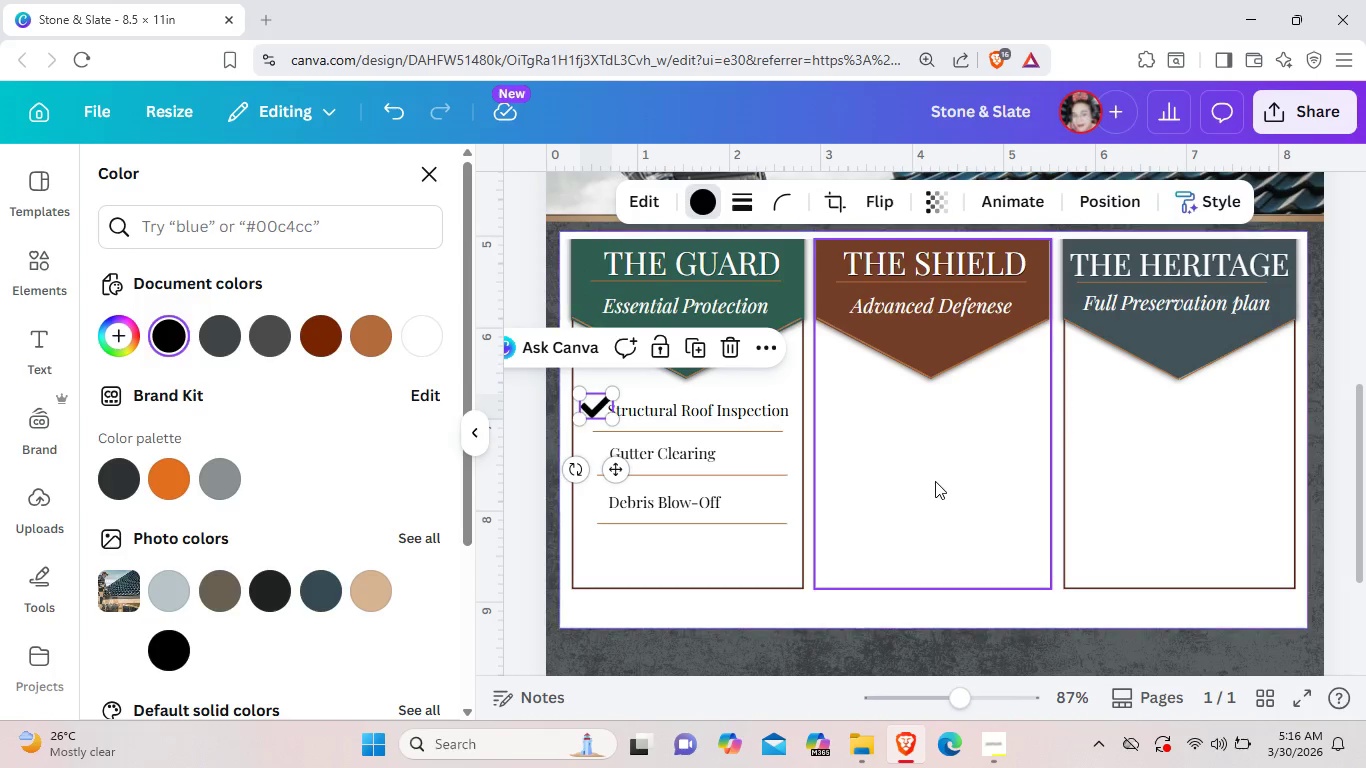 
left_click([935, 481])
 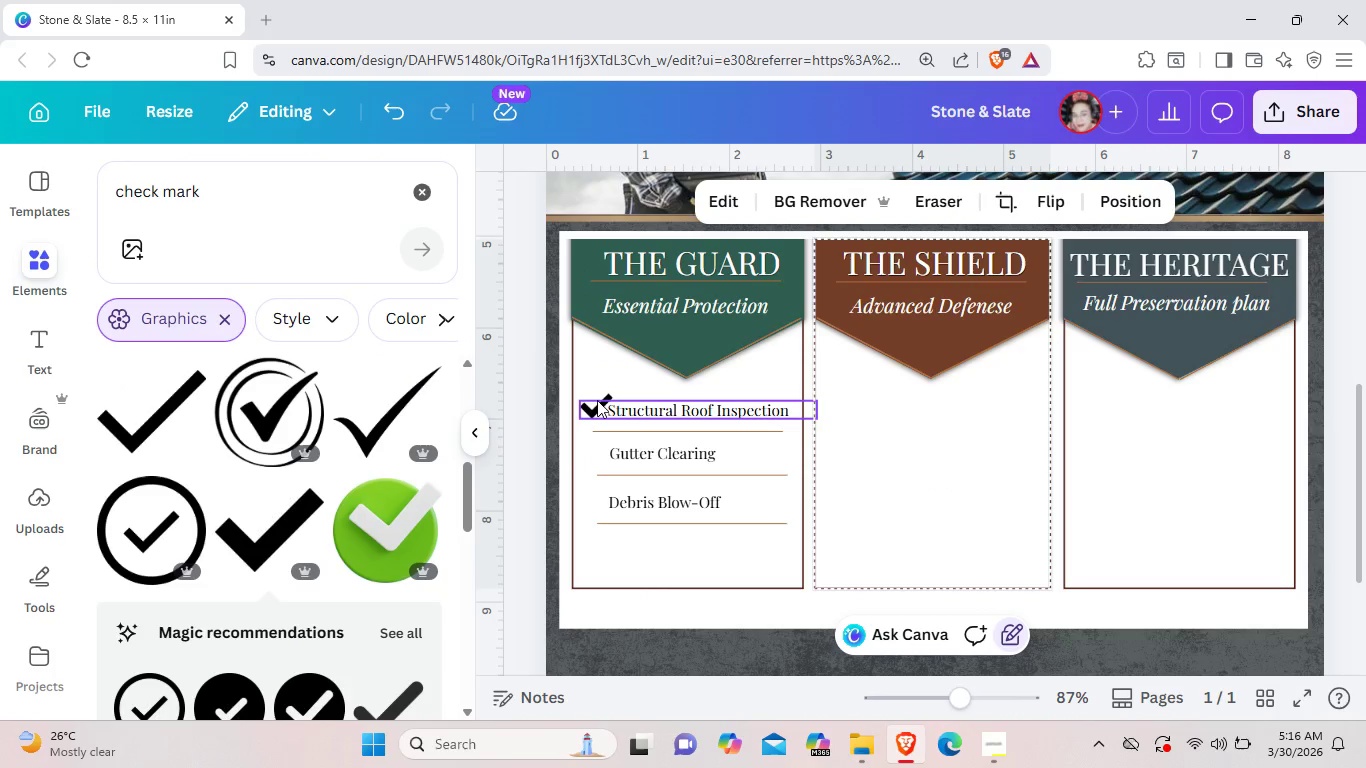 
left_click([597, 400])
 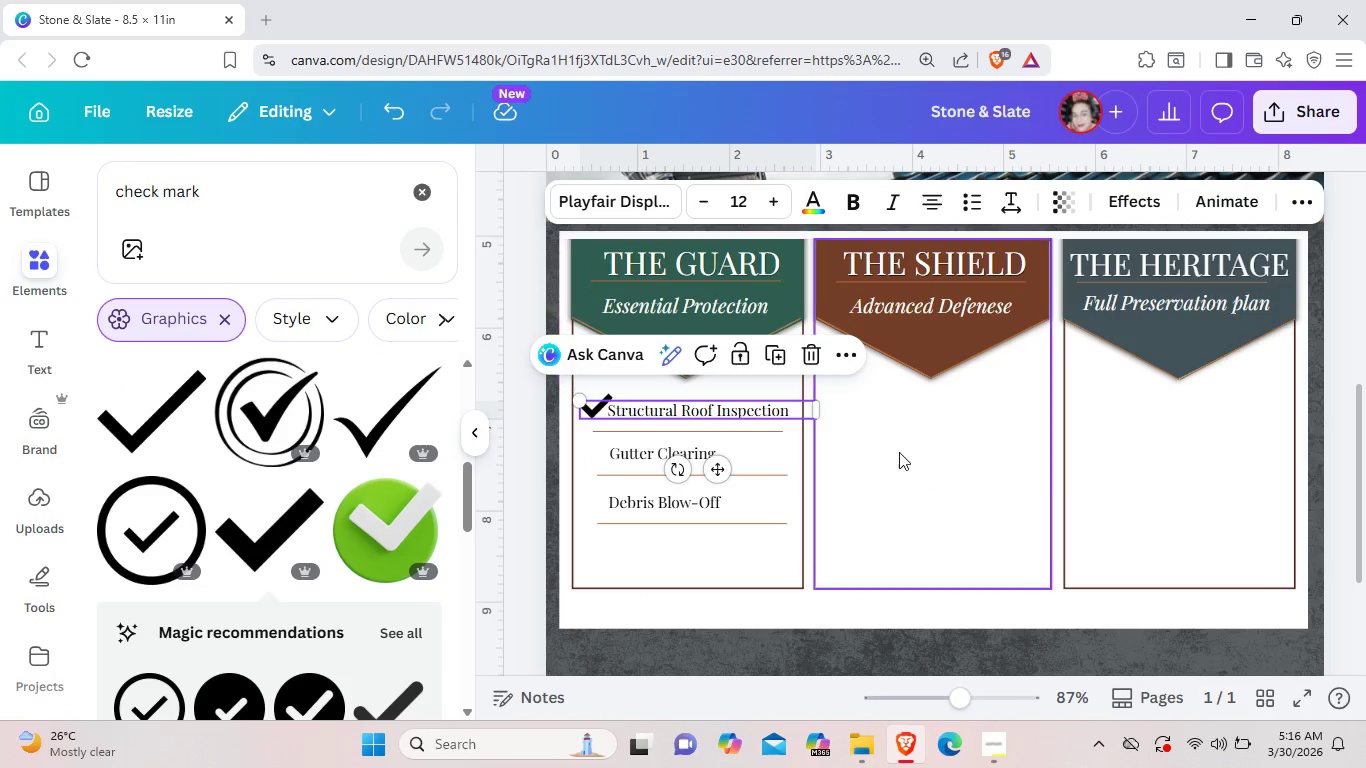 
left_click([899, 452])
 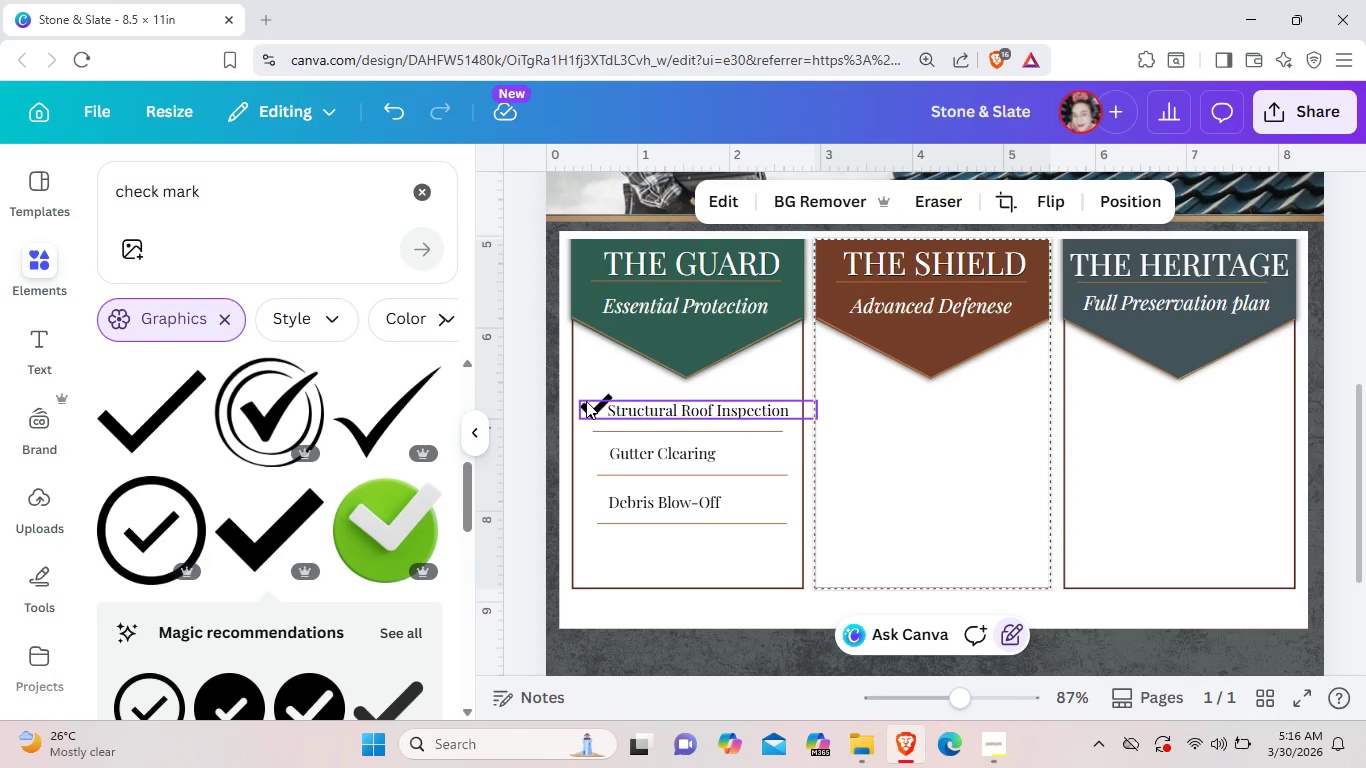 
left_click([586, 402])
 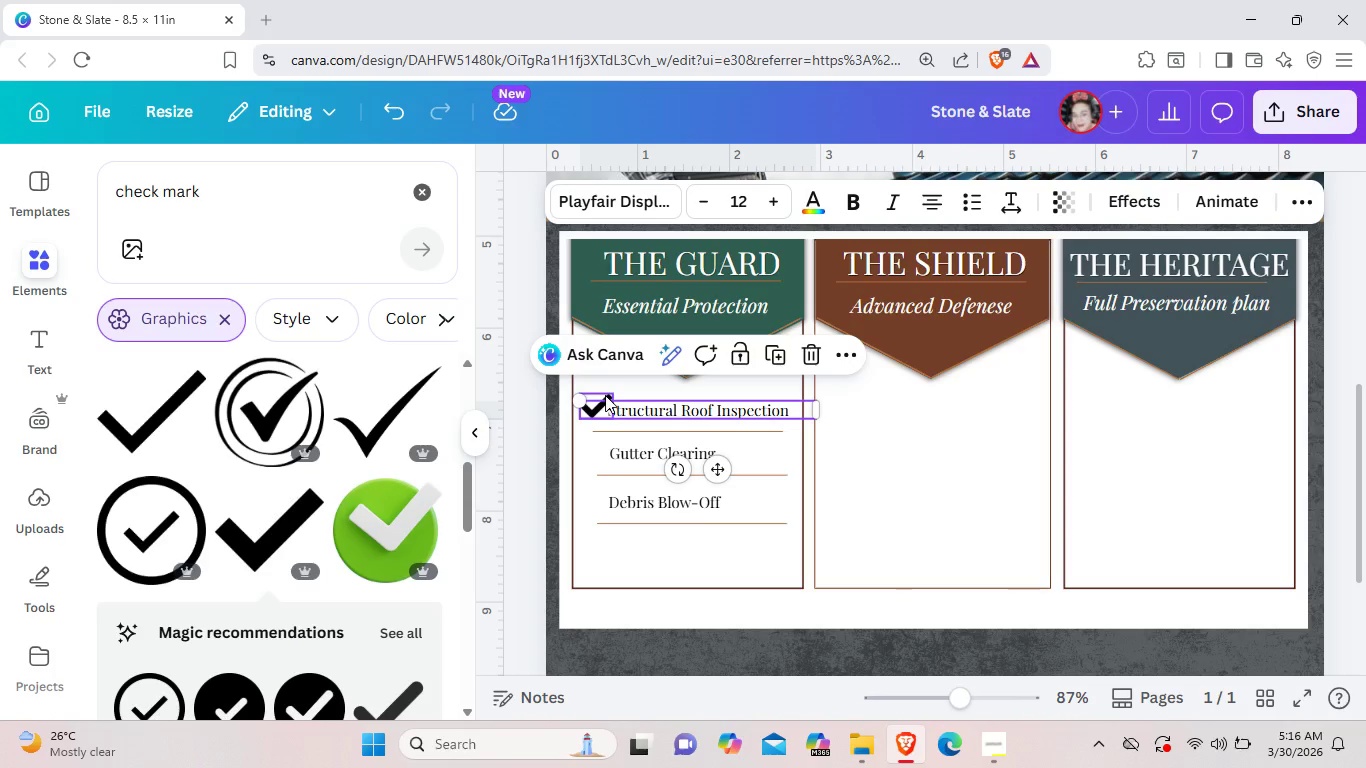 
left_click([605, 395])
 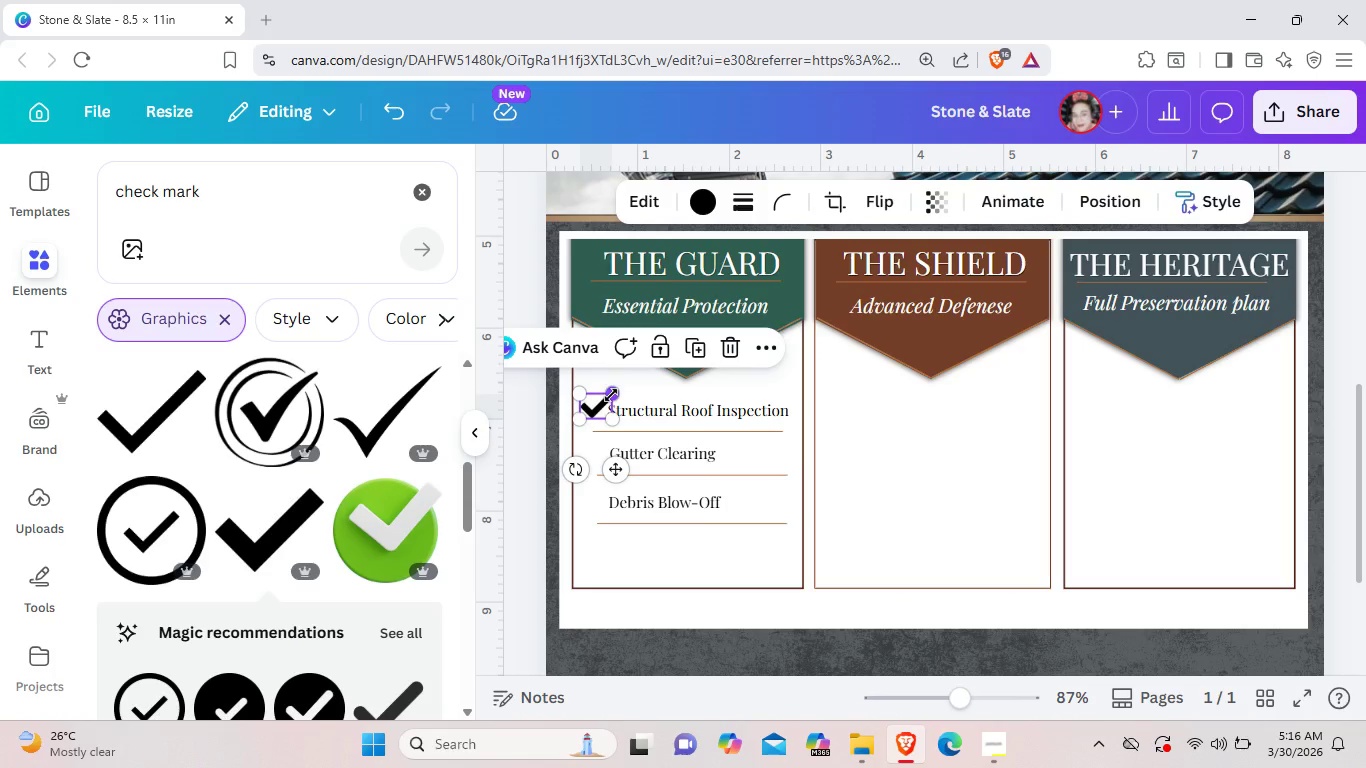 
left_click_drag(start_coordinate=[611, 395], to_coordinate=[600, 402])
 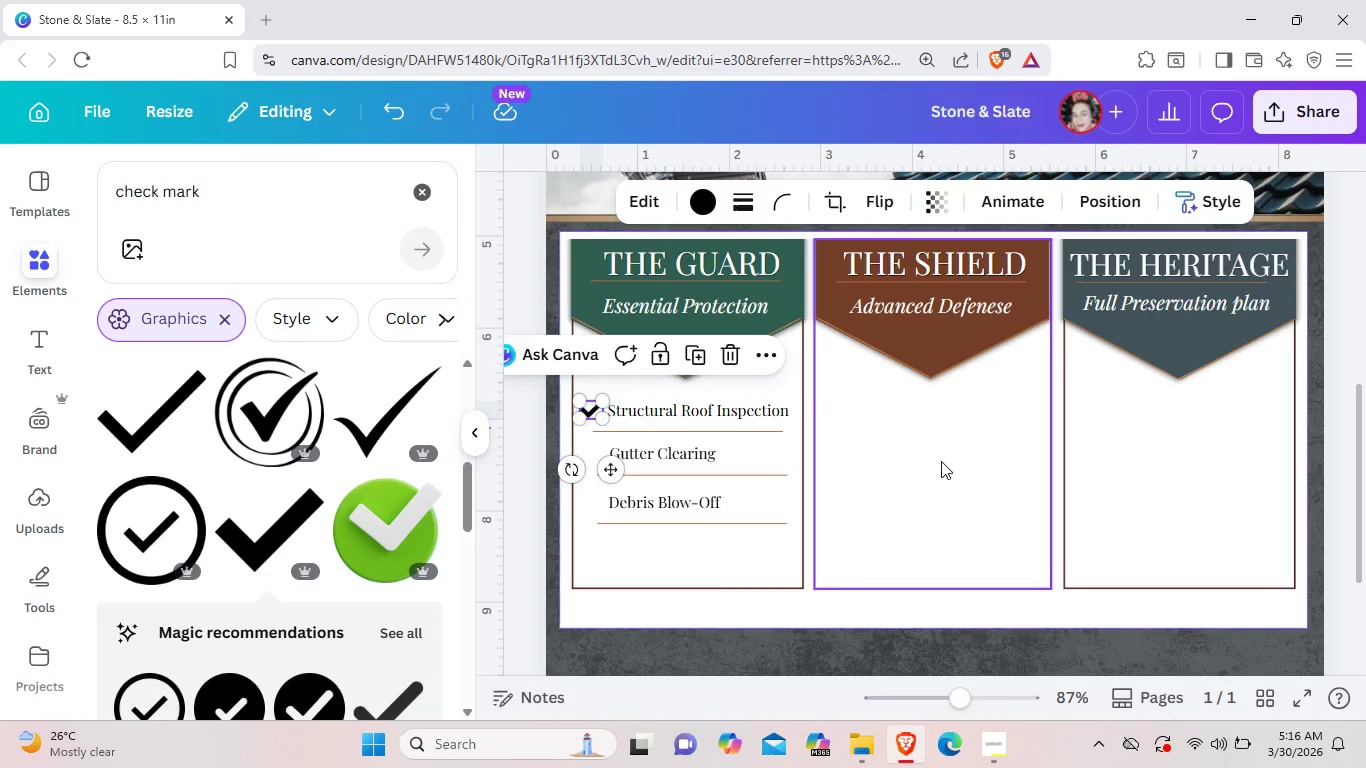 
left_click([941, 461])
 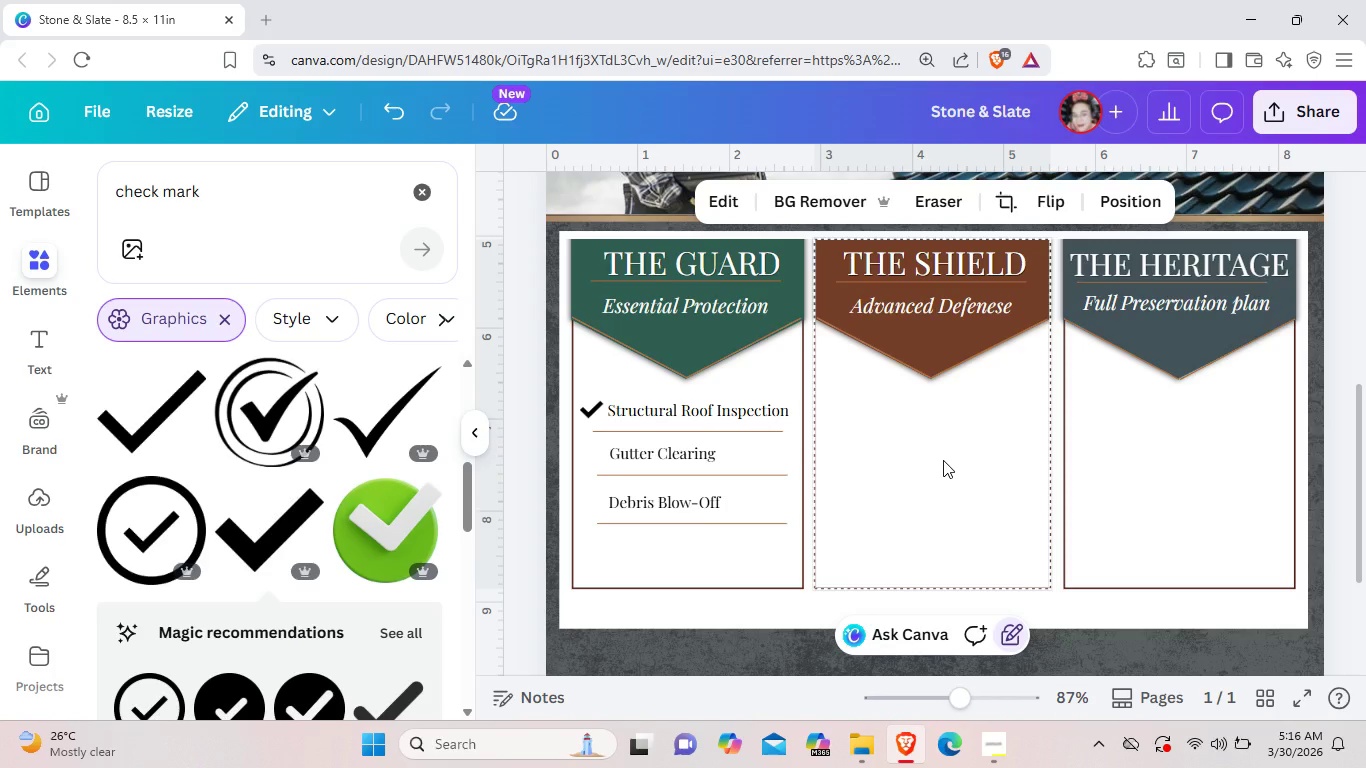 
wait(16.42)
 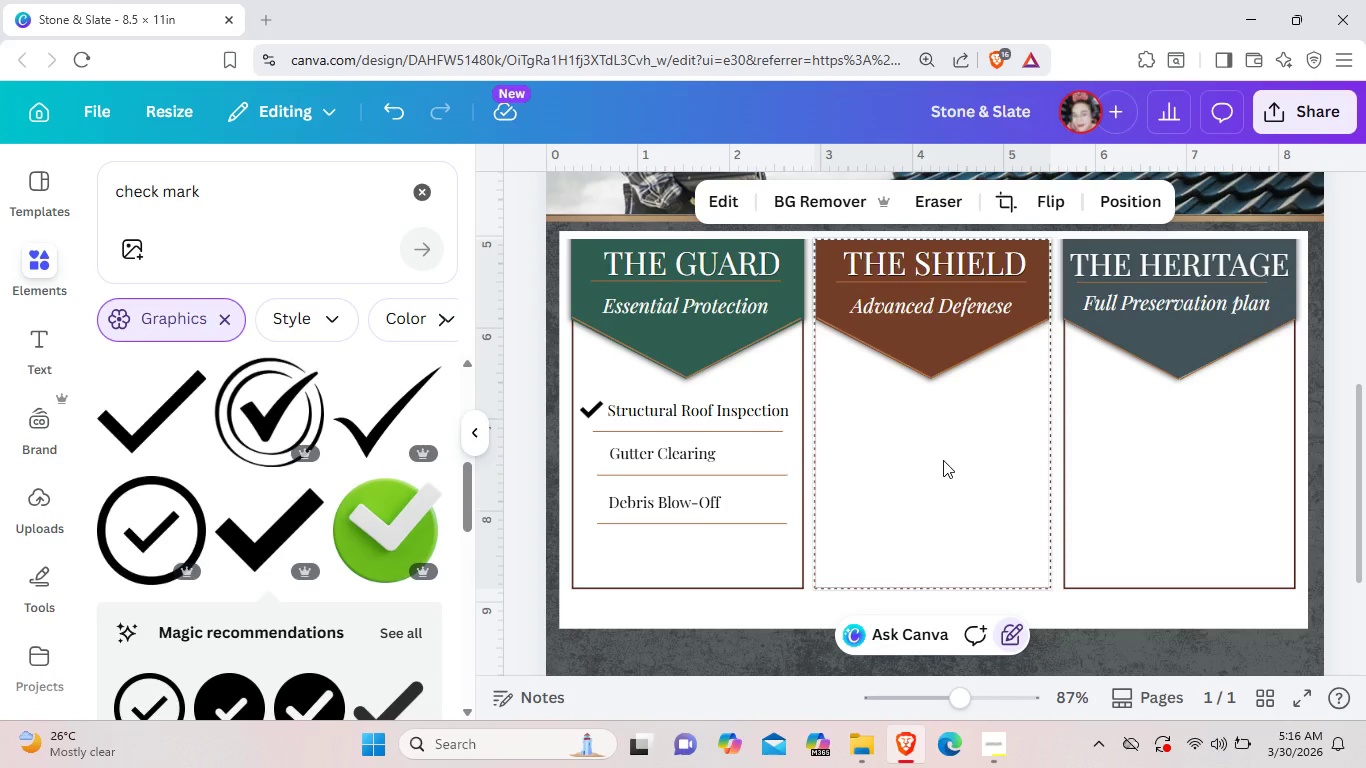 
left_click([588, 411])
 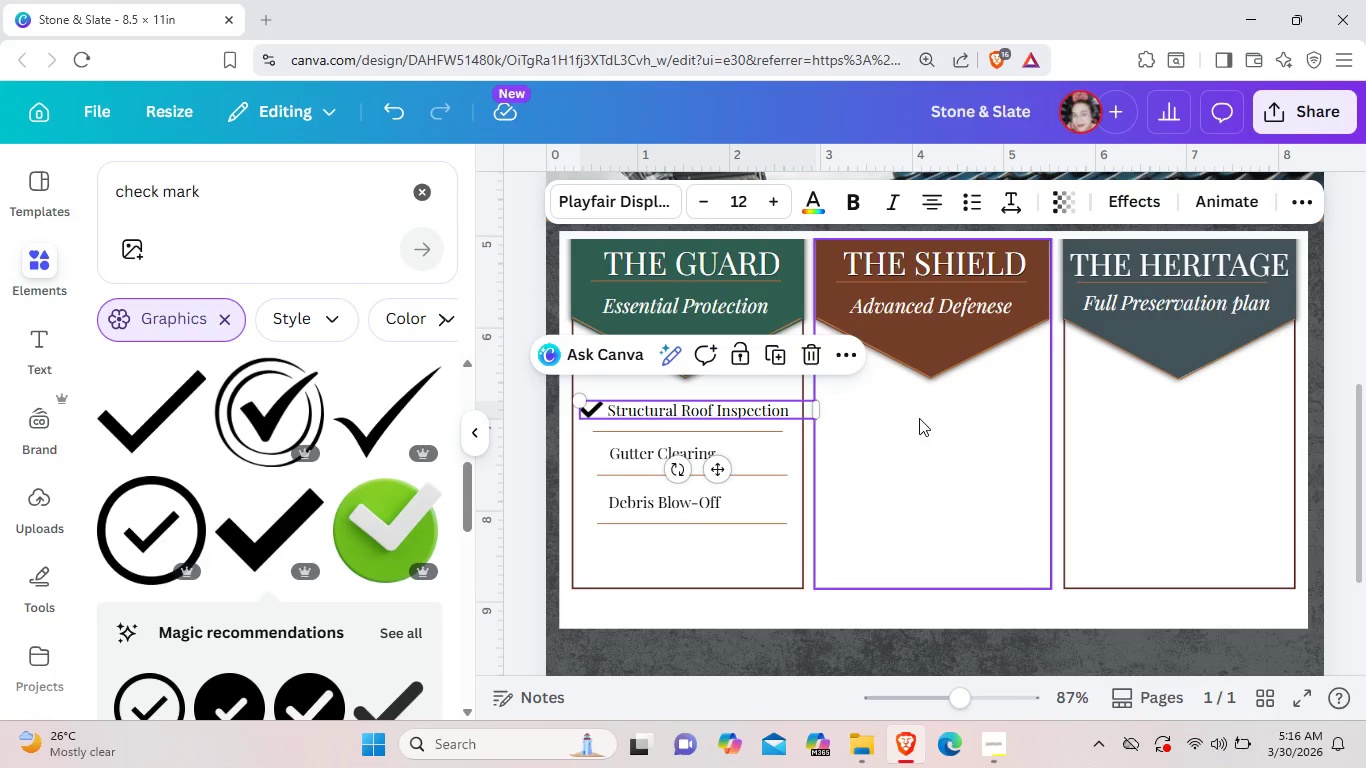 
left_click([918, 431])
 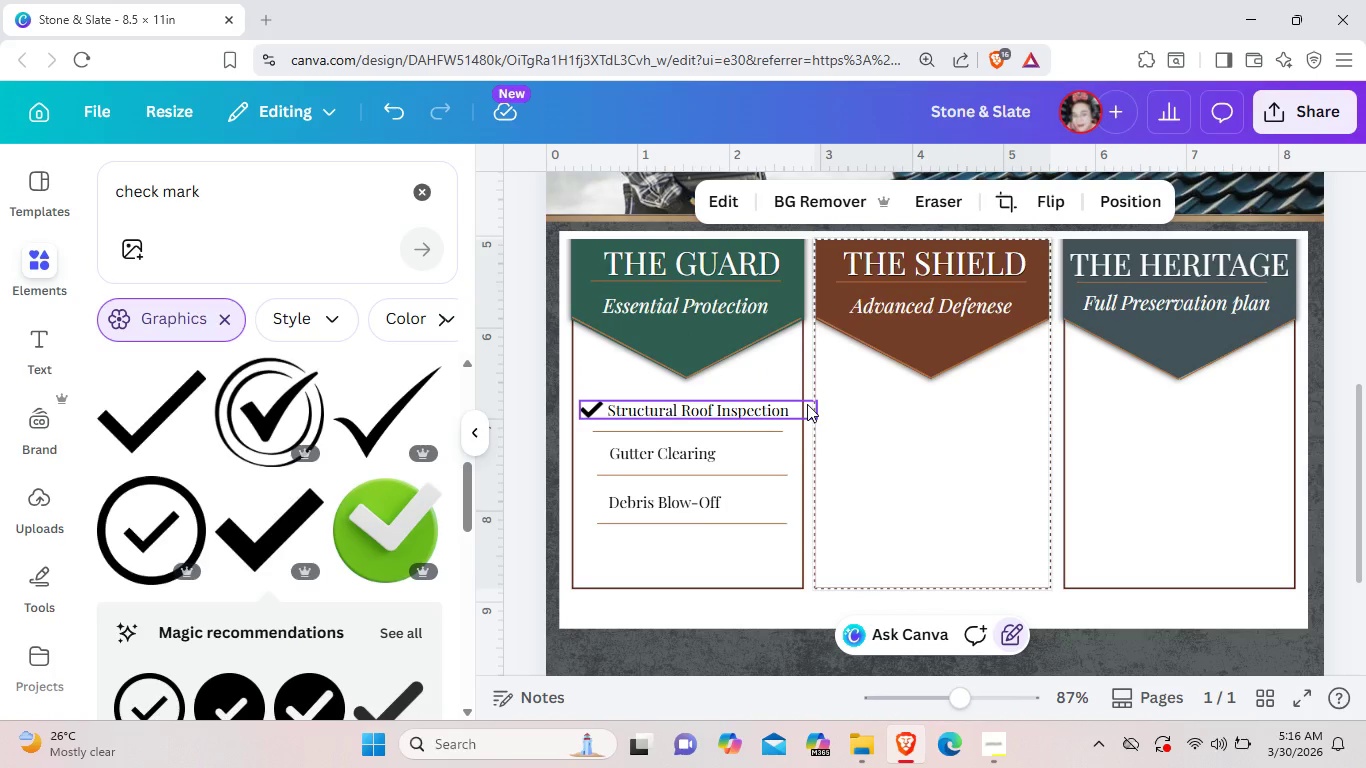 
left_click([773, 404])
 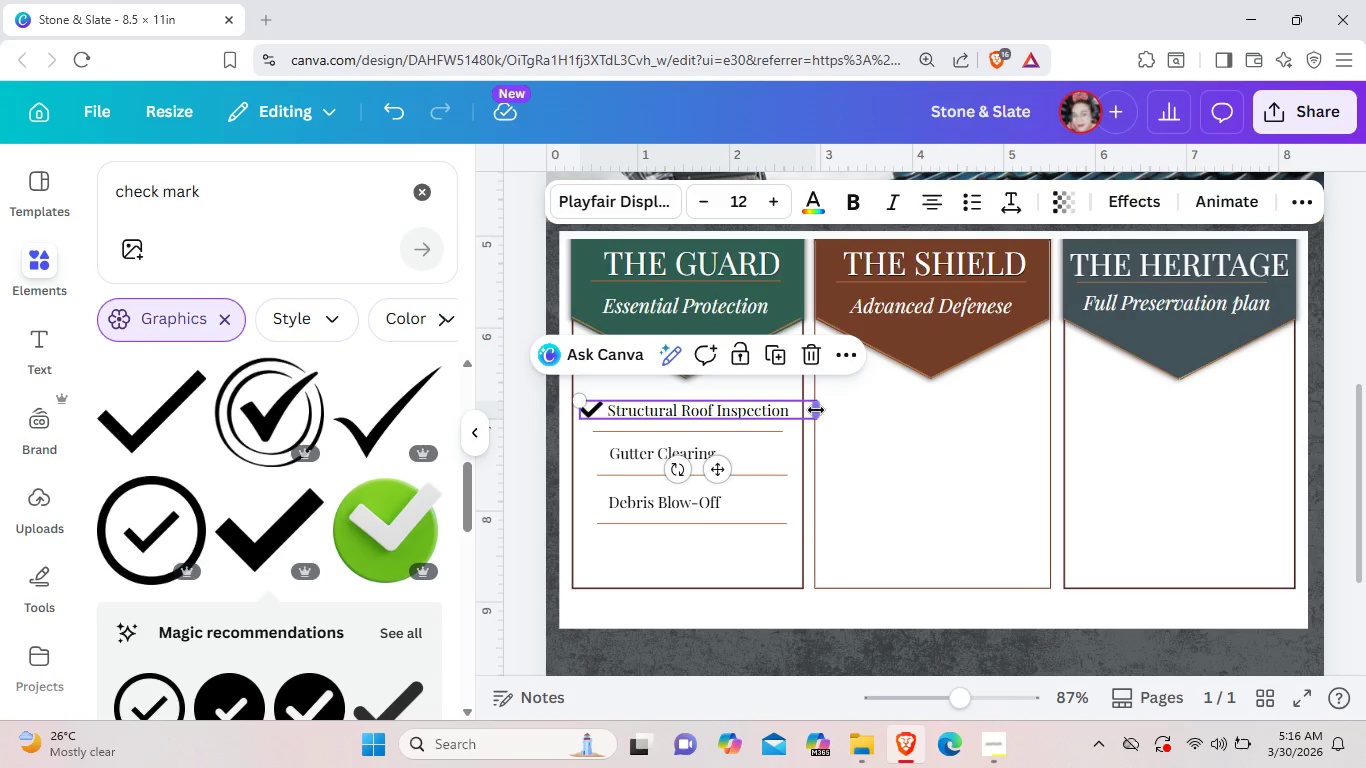 
left_click_drag(start_coordinate=[816, 410], to_coordinate=[792, 407])
 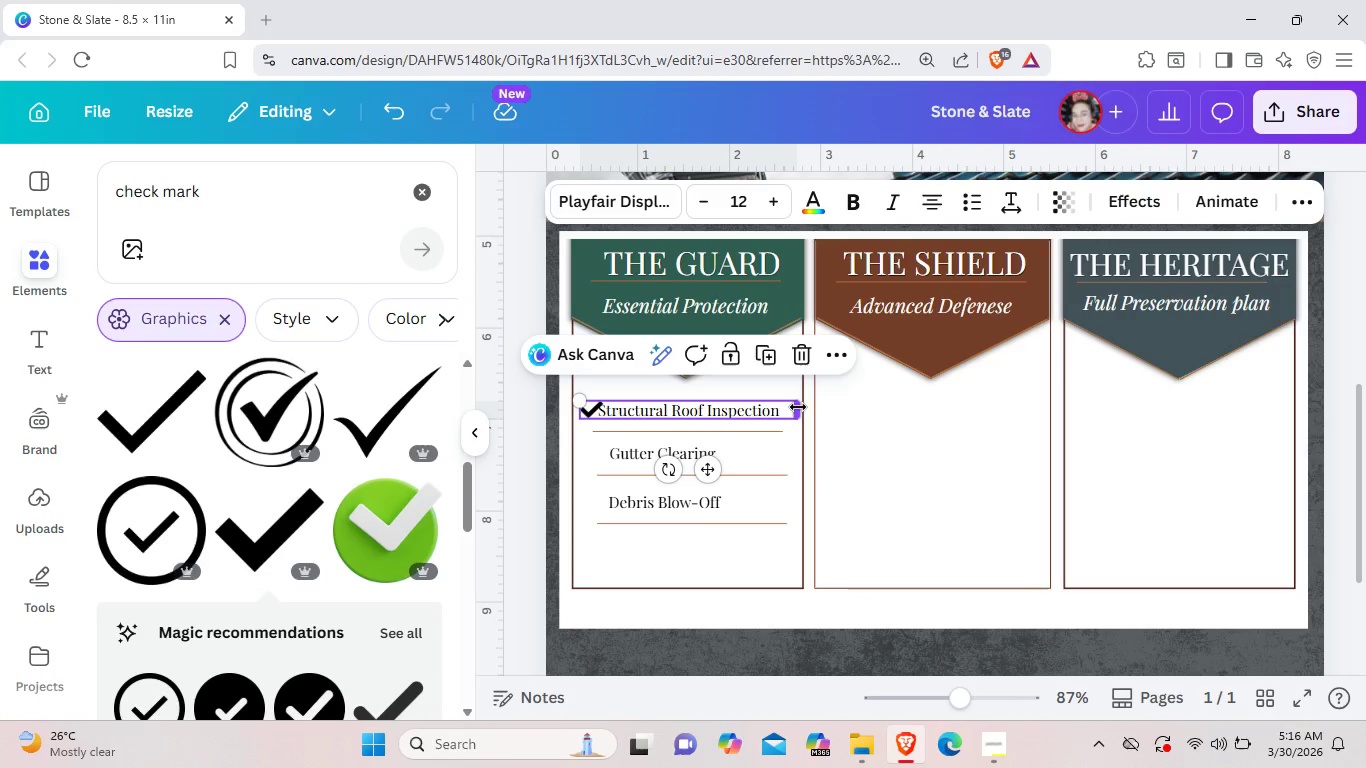 
left_click_drag(start_coordinate=[798, 407], to_coordinate=[771, 407])
 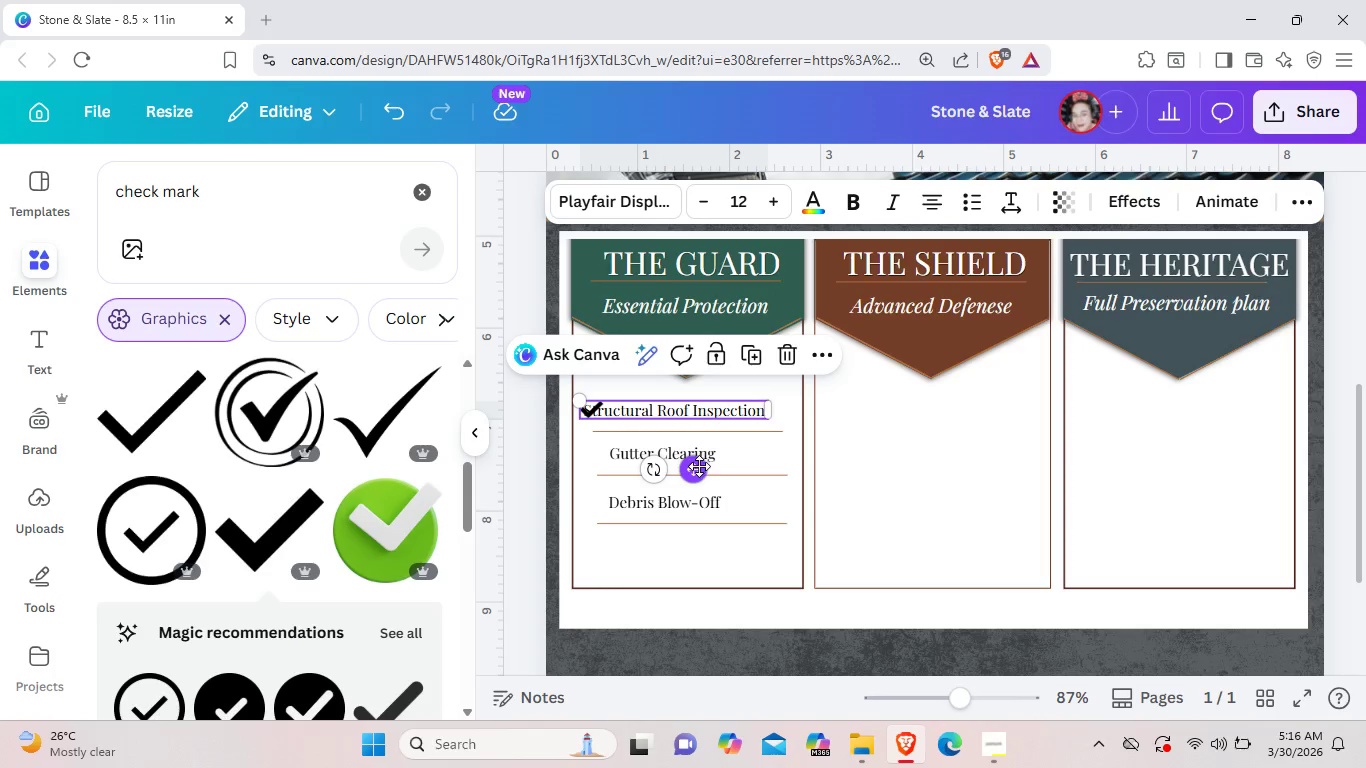 
left_click_drag(start_coordinate=[699, 466], to_coordinate=[728, 470])
 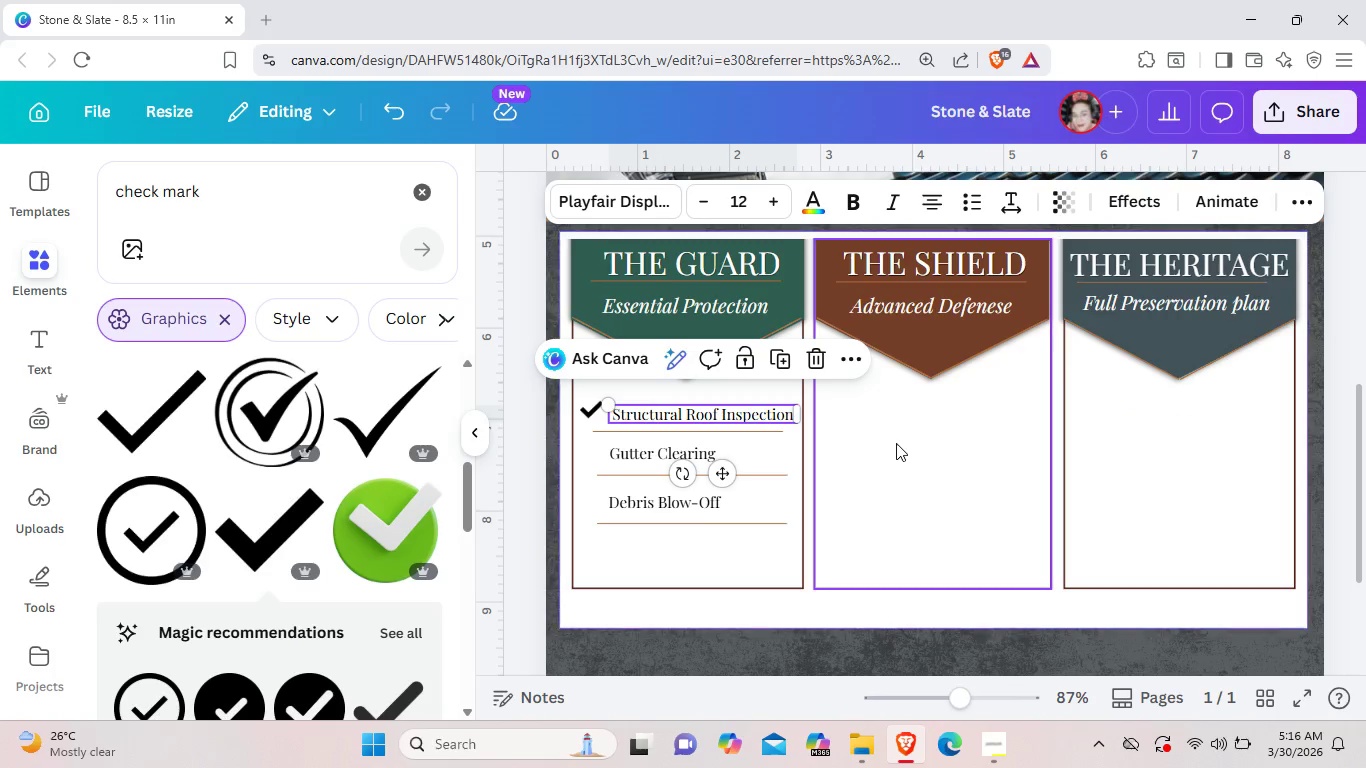 
left_click([896, 443])
 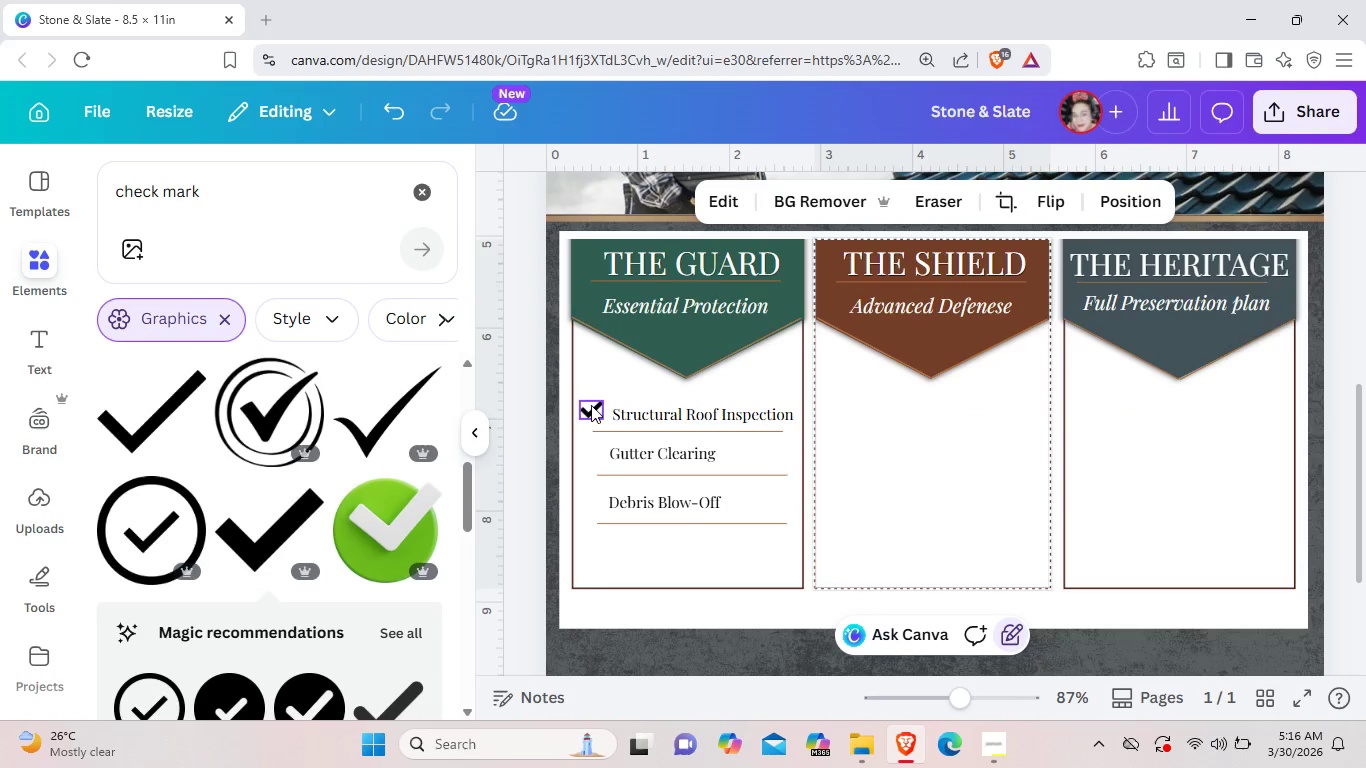 
left_click([590, 405])
 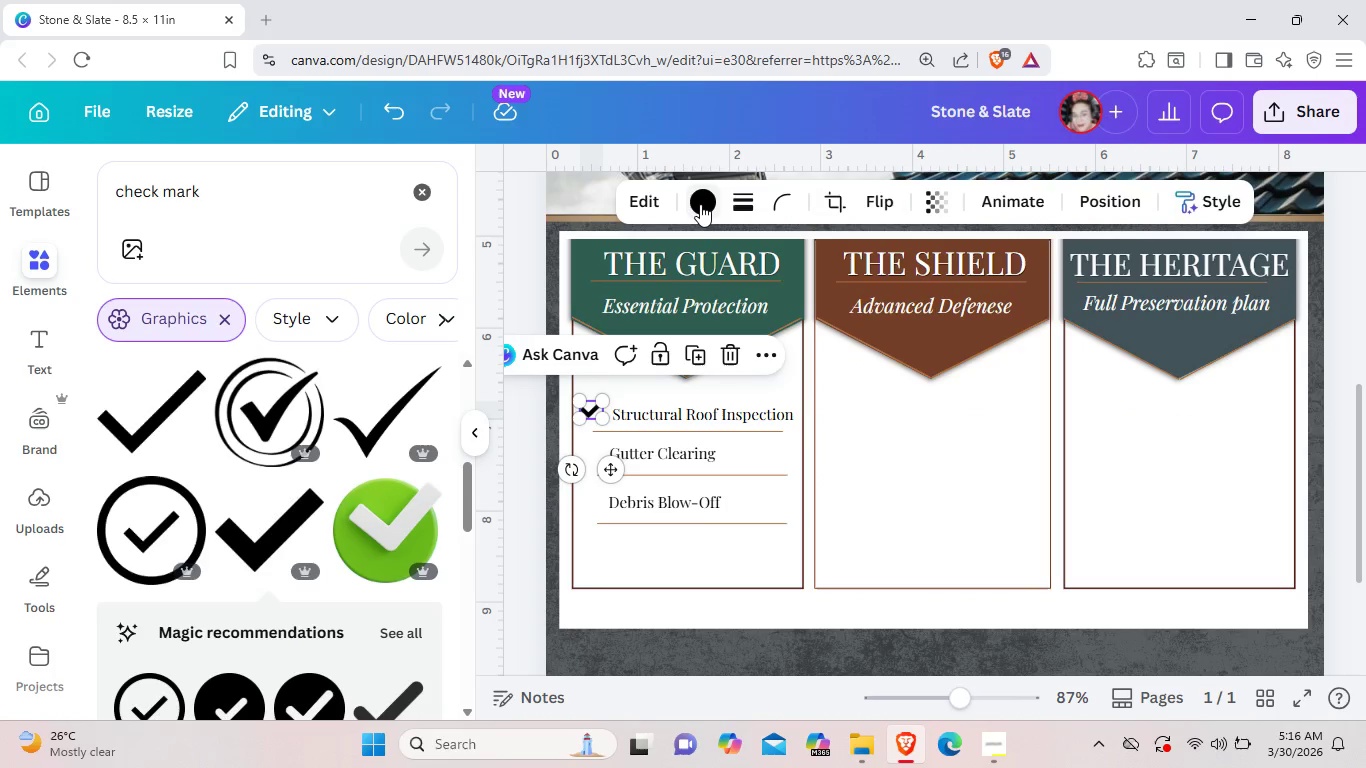 
left_click([700, 204])
 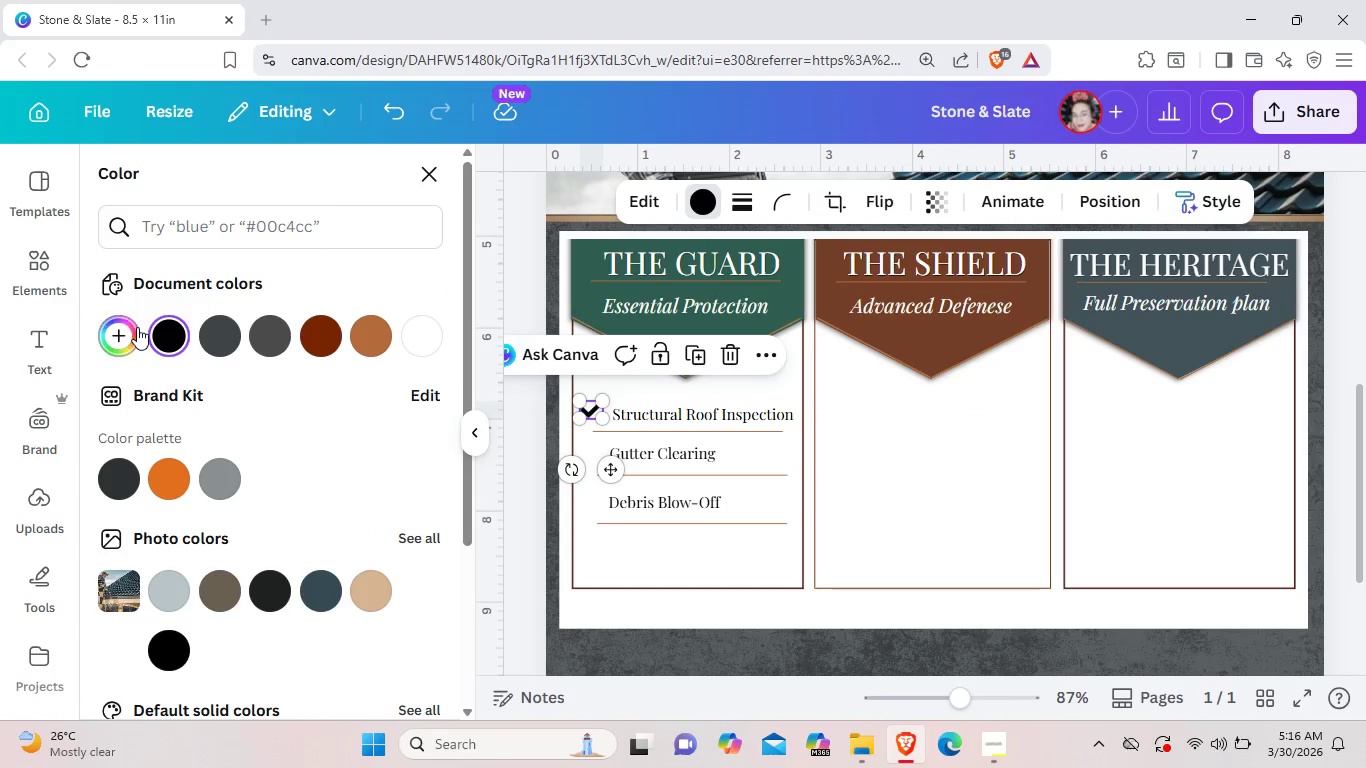 
left_click([124, 330])
 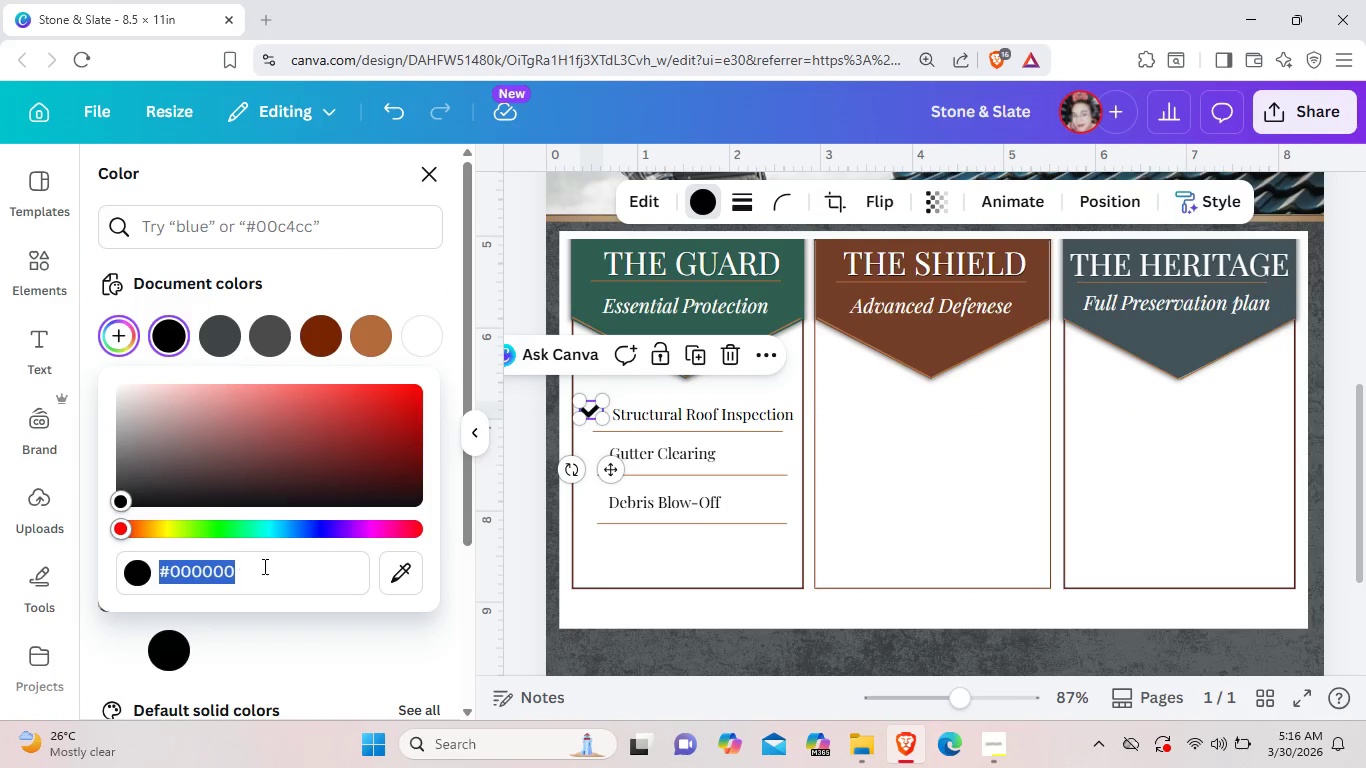 
left_click([272, 573])
 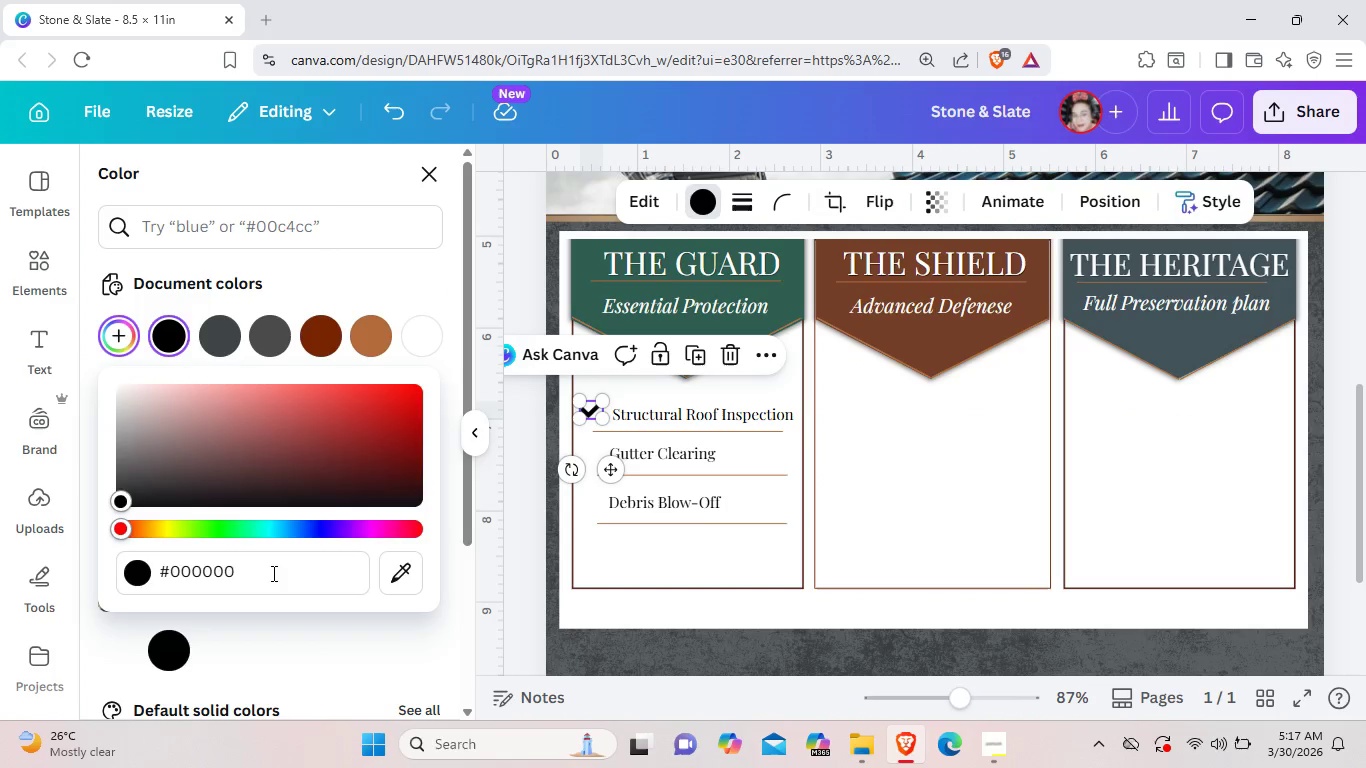 
key(Backspace)
key(Backspace)
key(Backspace)
key(Backspace)
key(Backspace)
key(Backspace)
type(2F)
 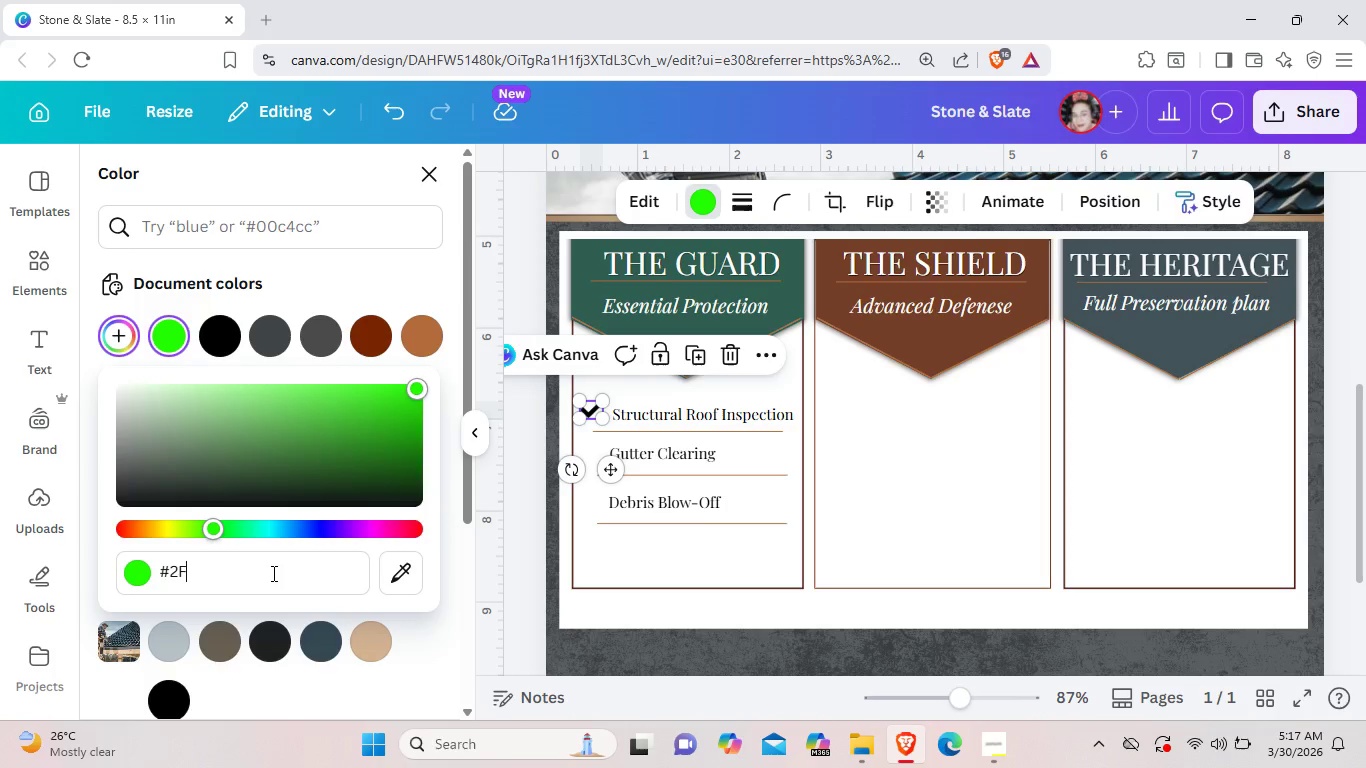 
wait(6.19)
 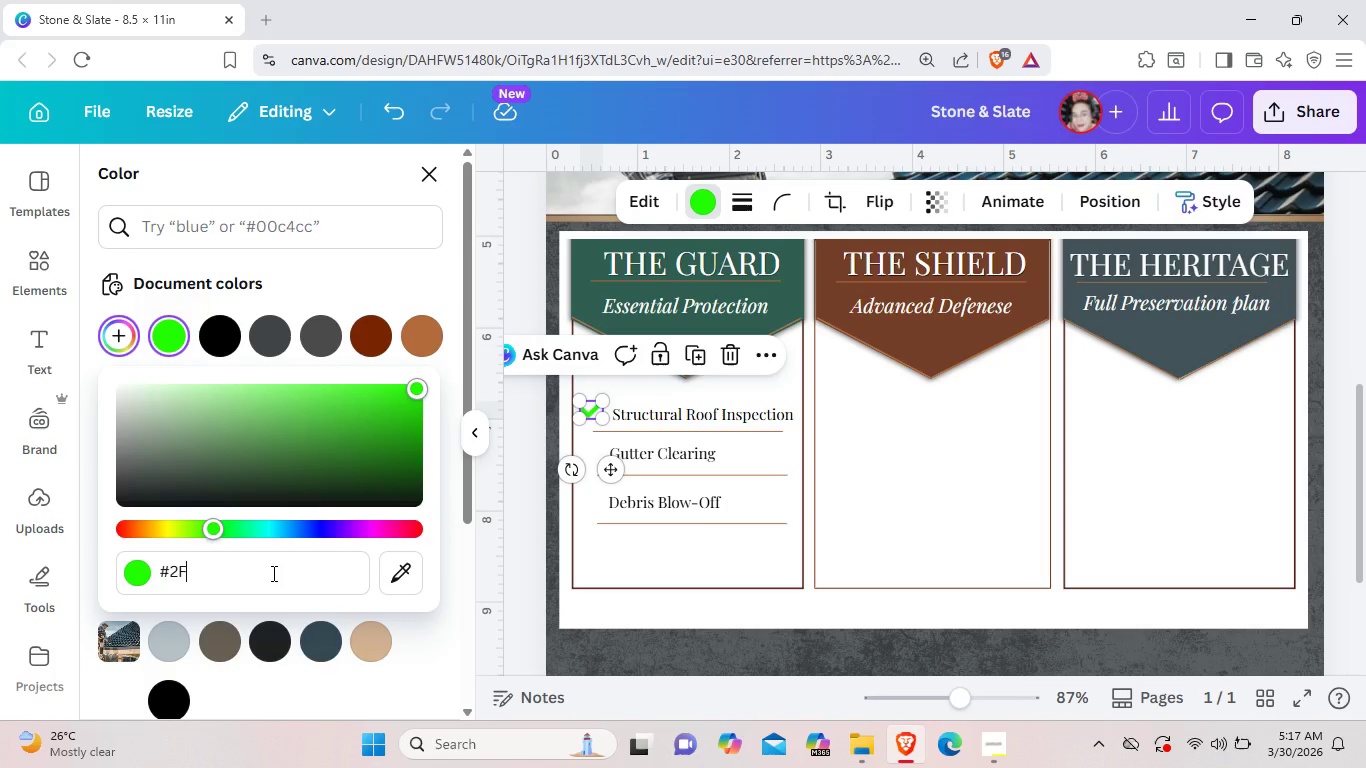 
type(5D)
 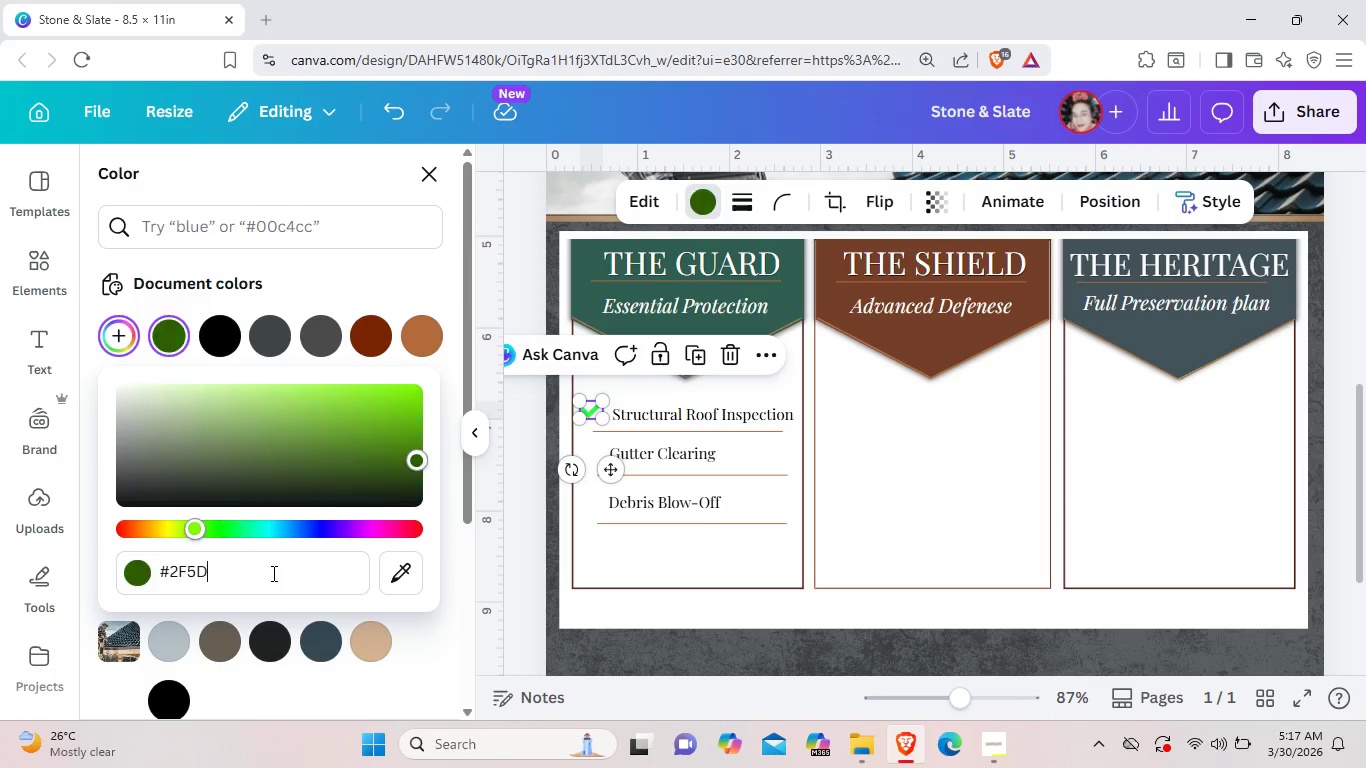 
wait(5.45)
 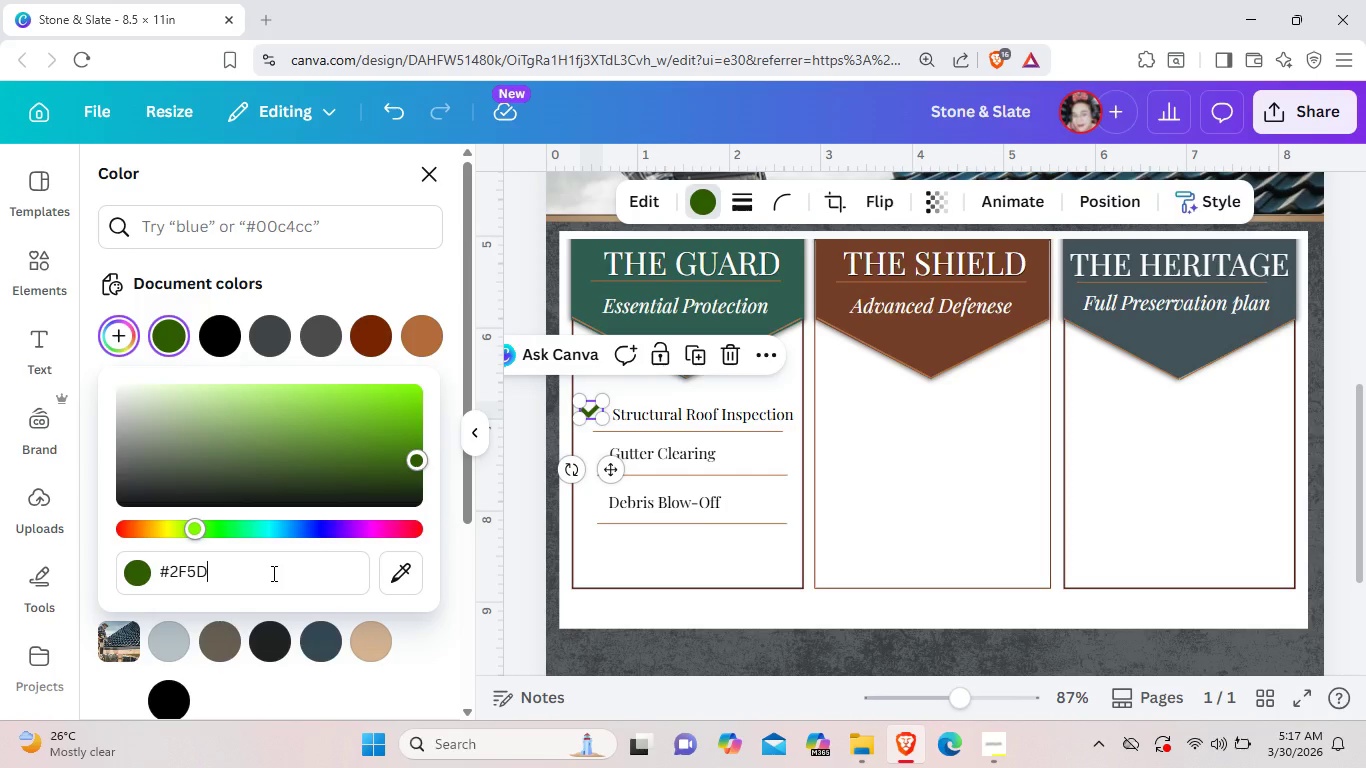 
type(50)
 